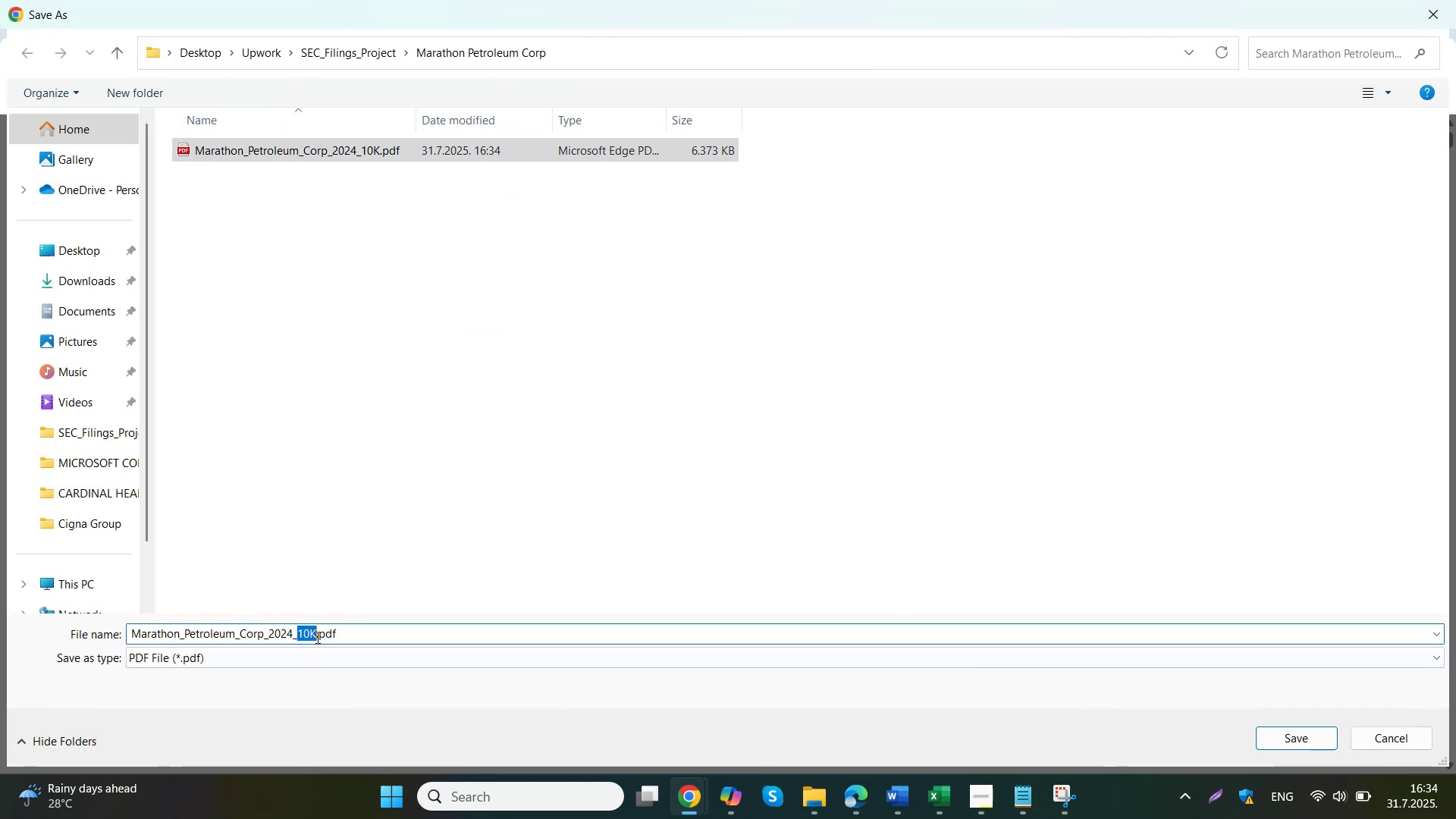 
type(DEF14A)
 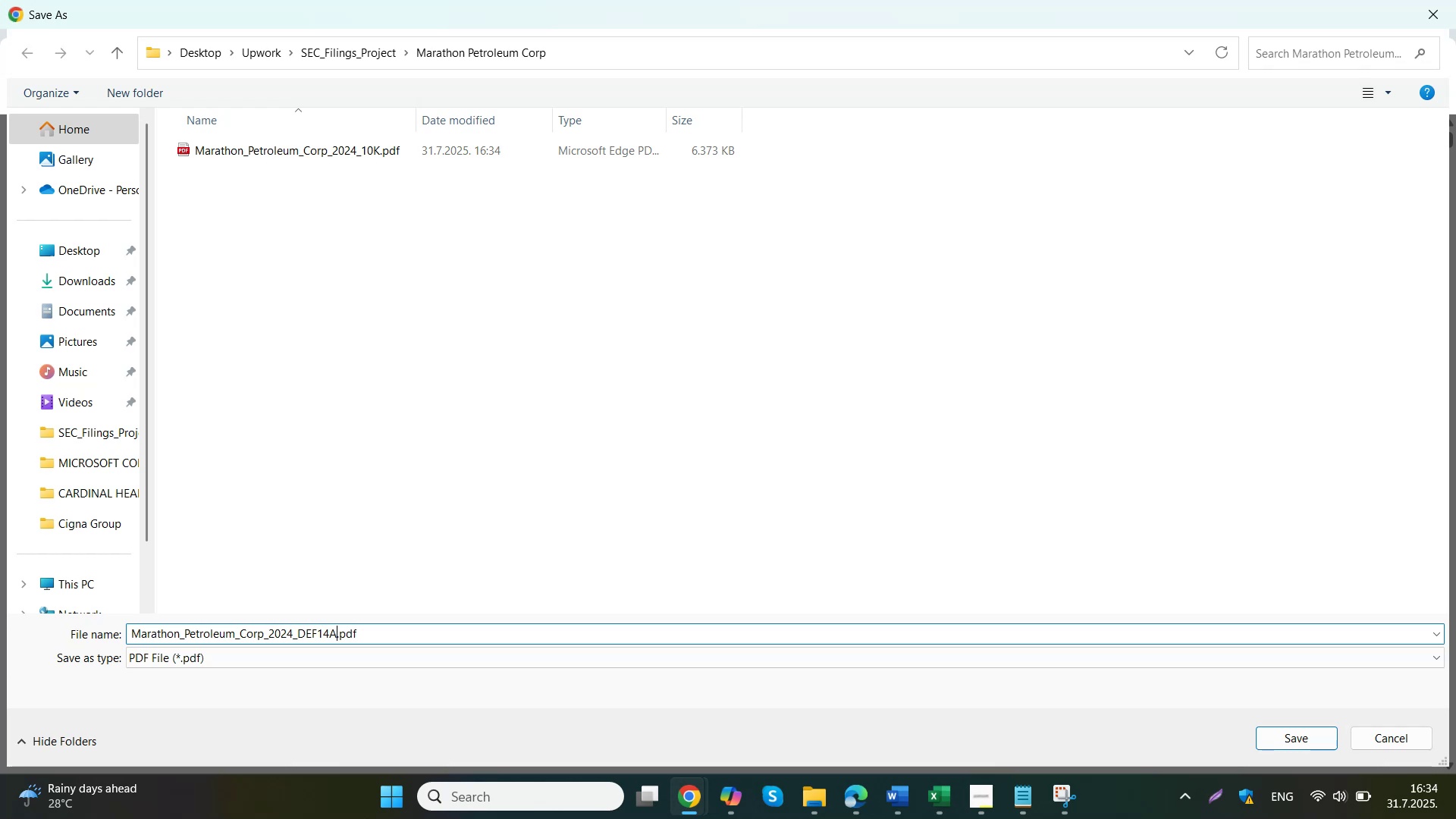 
key(Enter)
 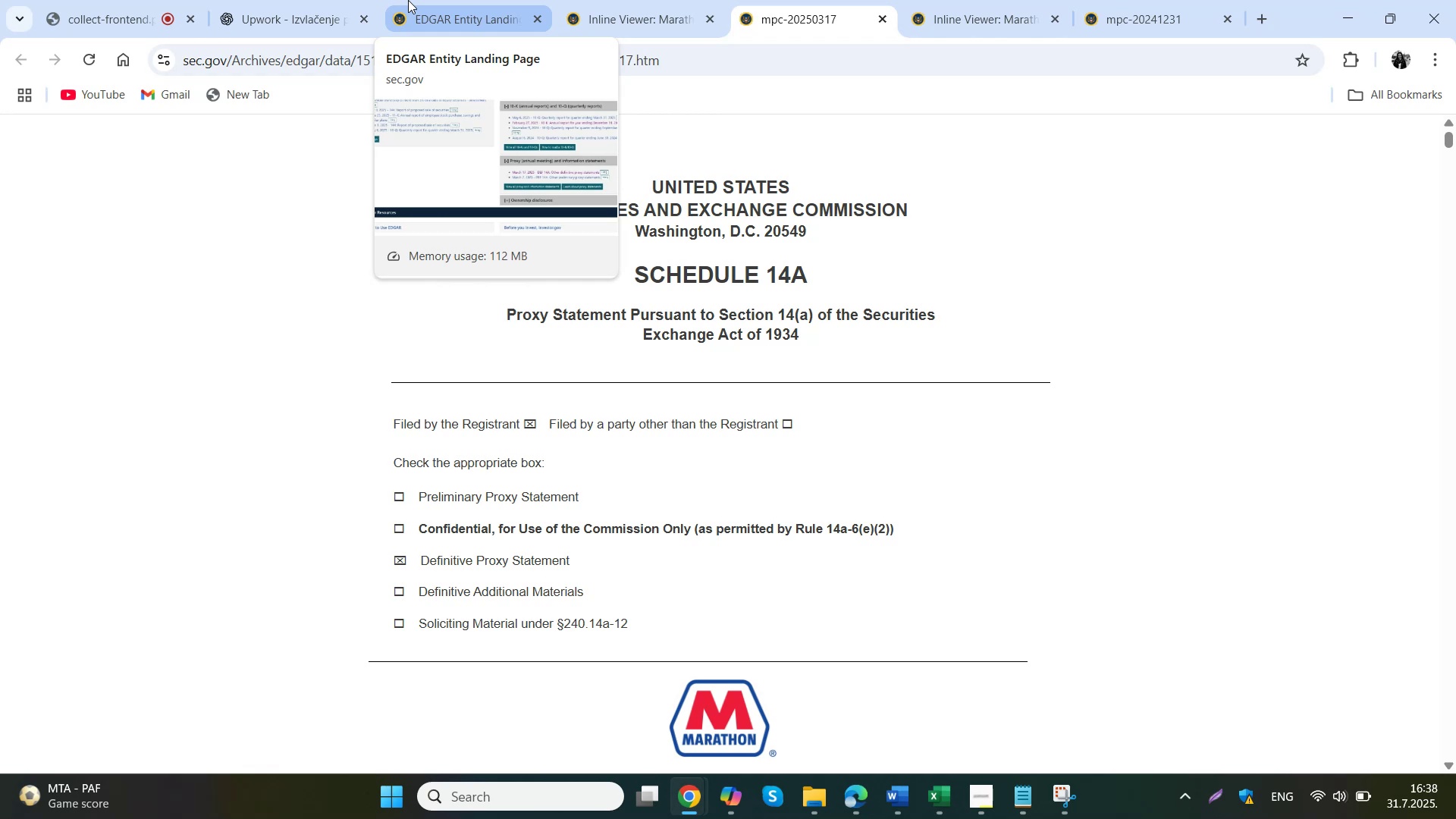 
wait(218.8)
 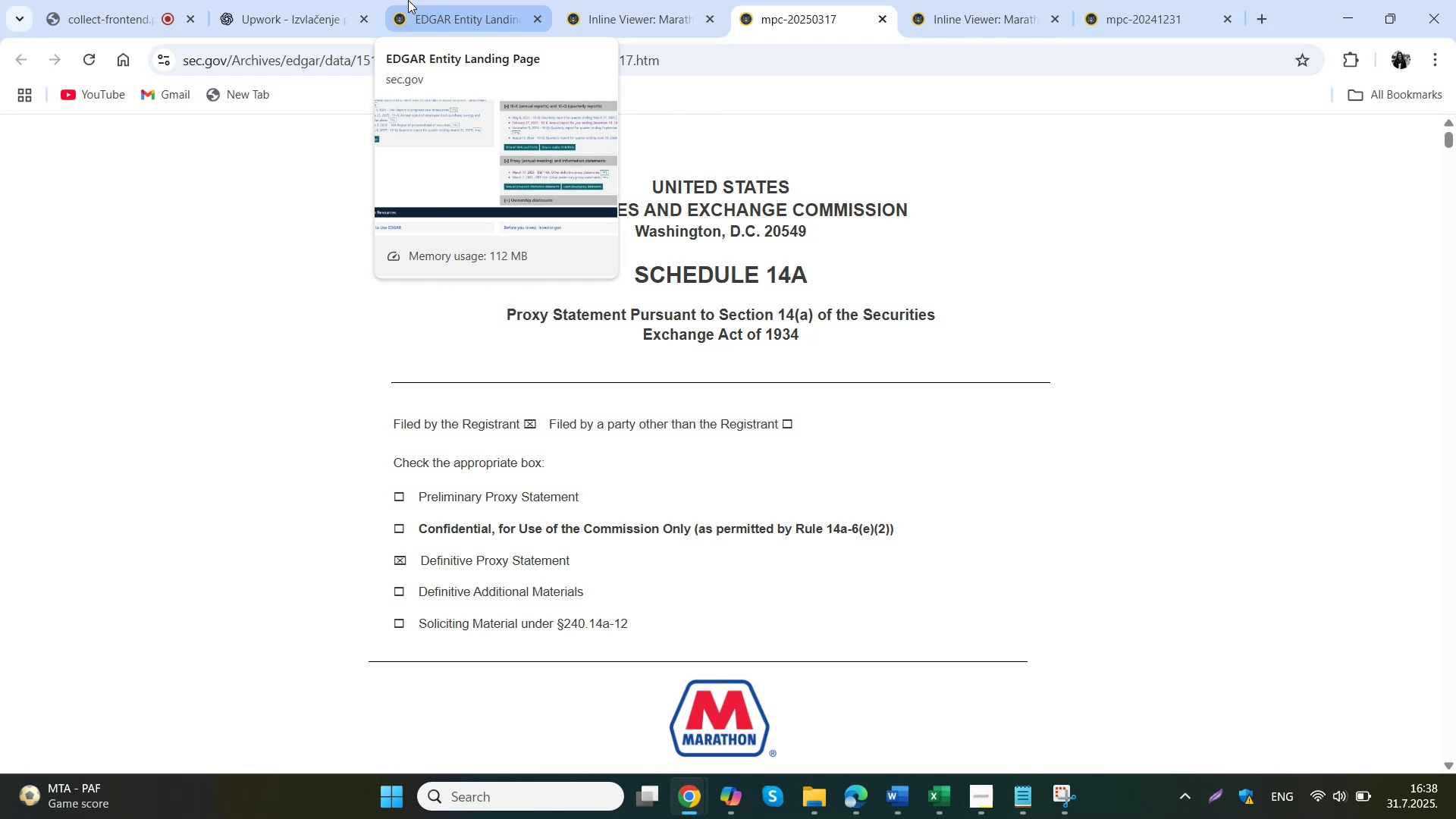 
mouse_move([115, -8])
 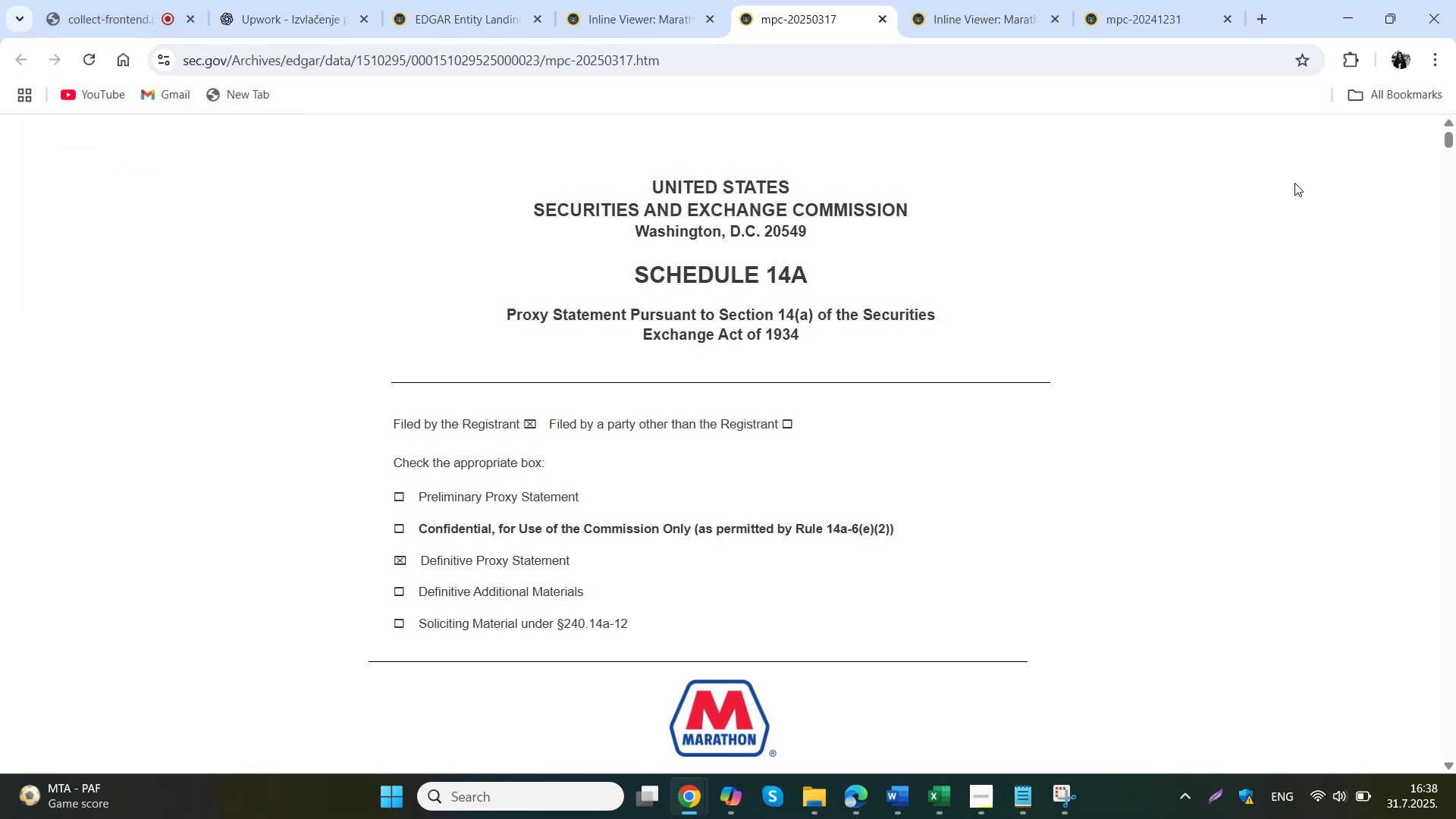 
left_click([253, 0])
 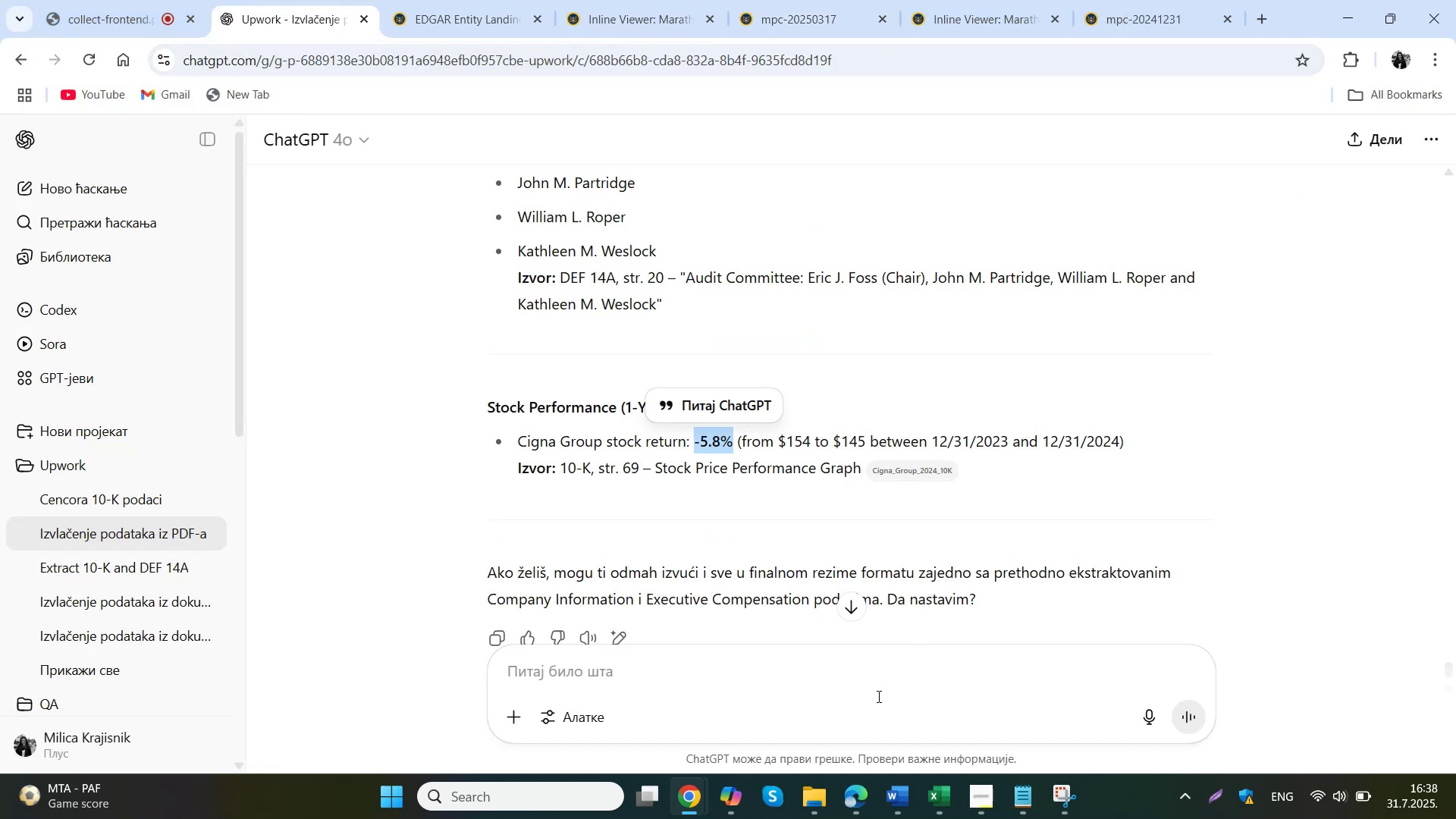 
left_click([1020, 791])
 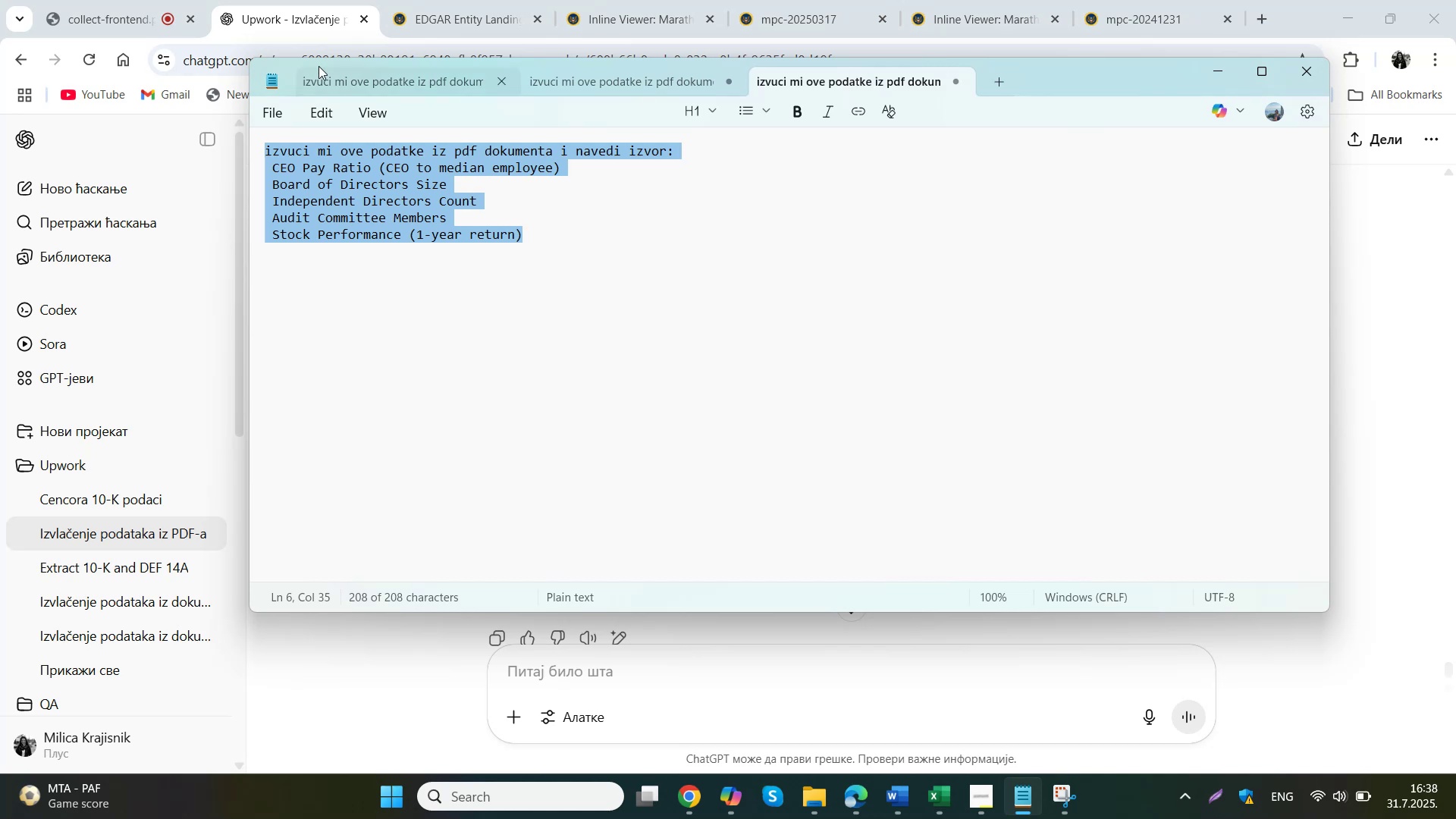 
left_click([362, 77])
 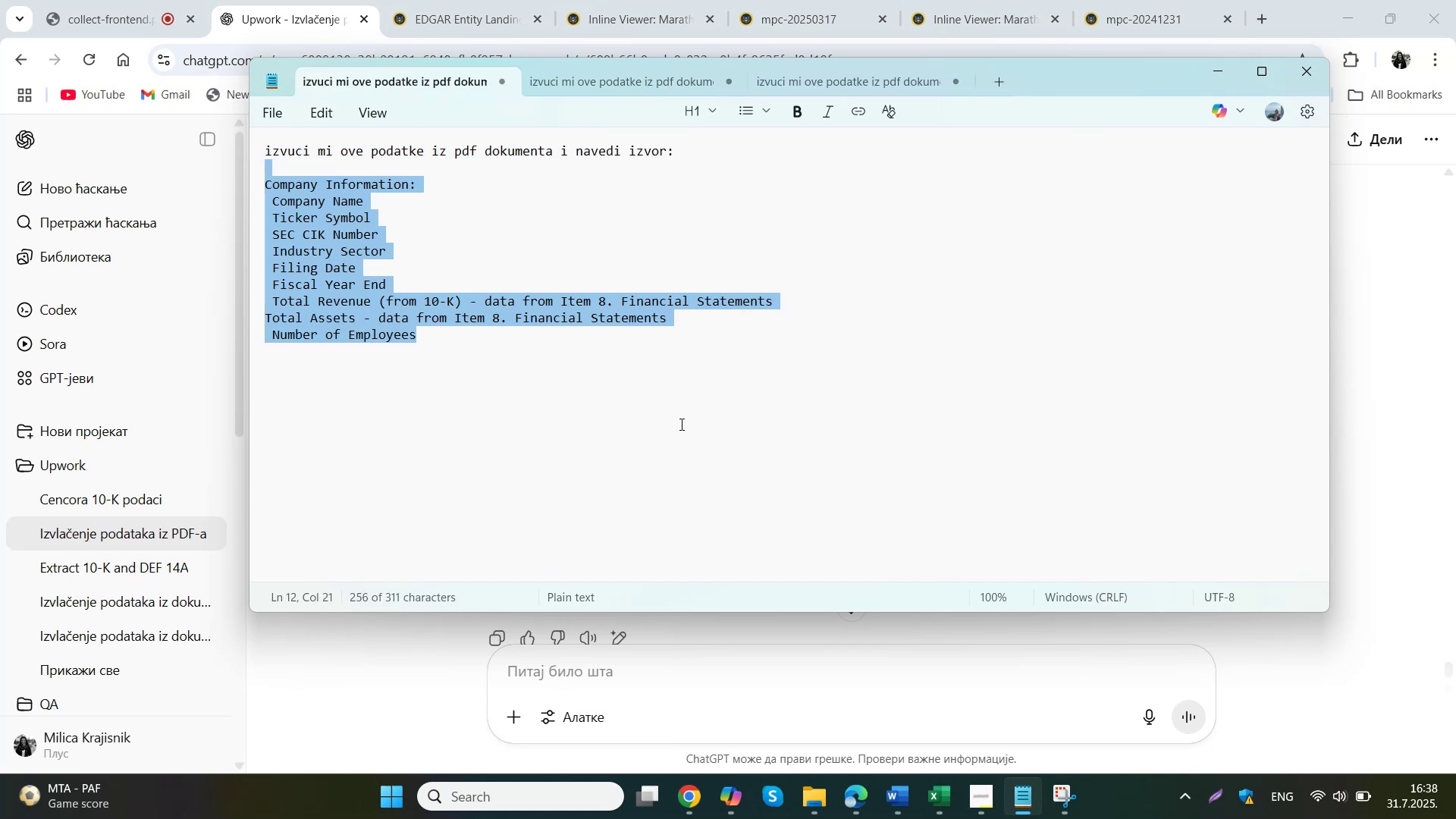 
key(Control+A)
 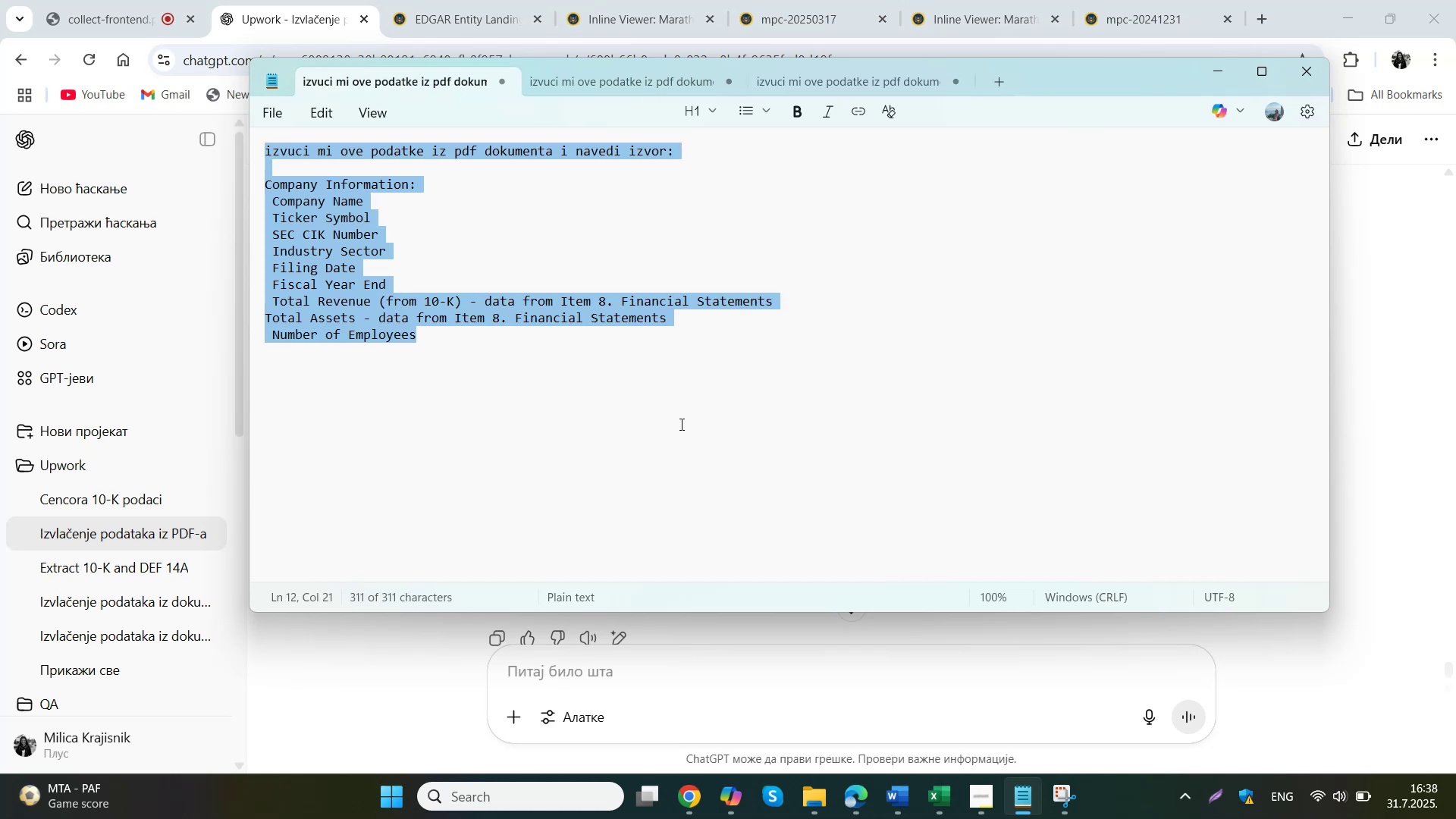 
key(Control+C)
 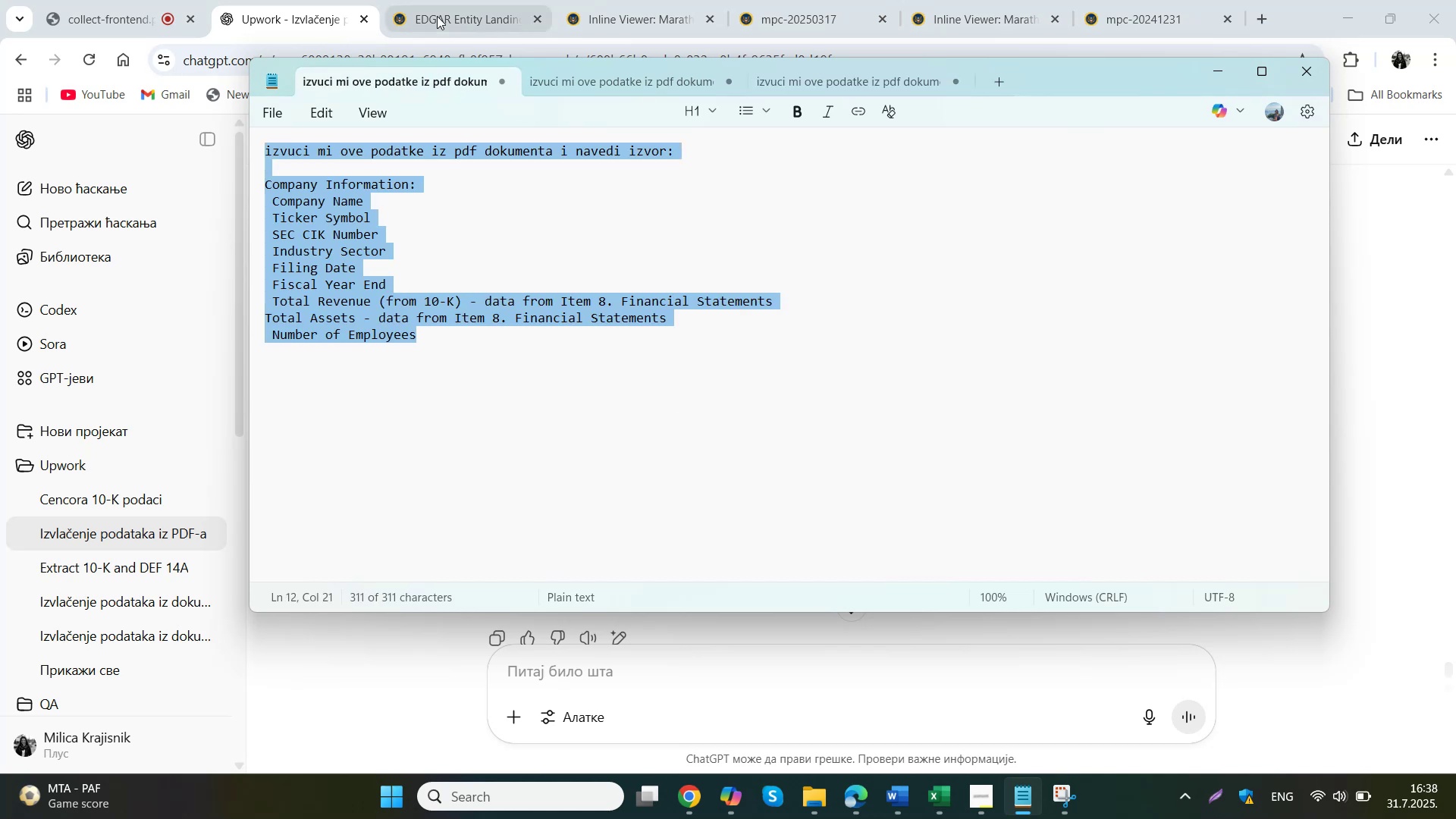 
left_click([312, 10])
 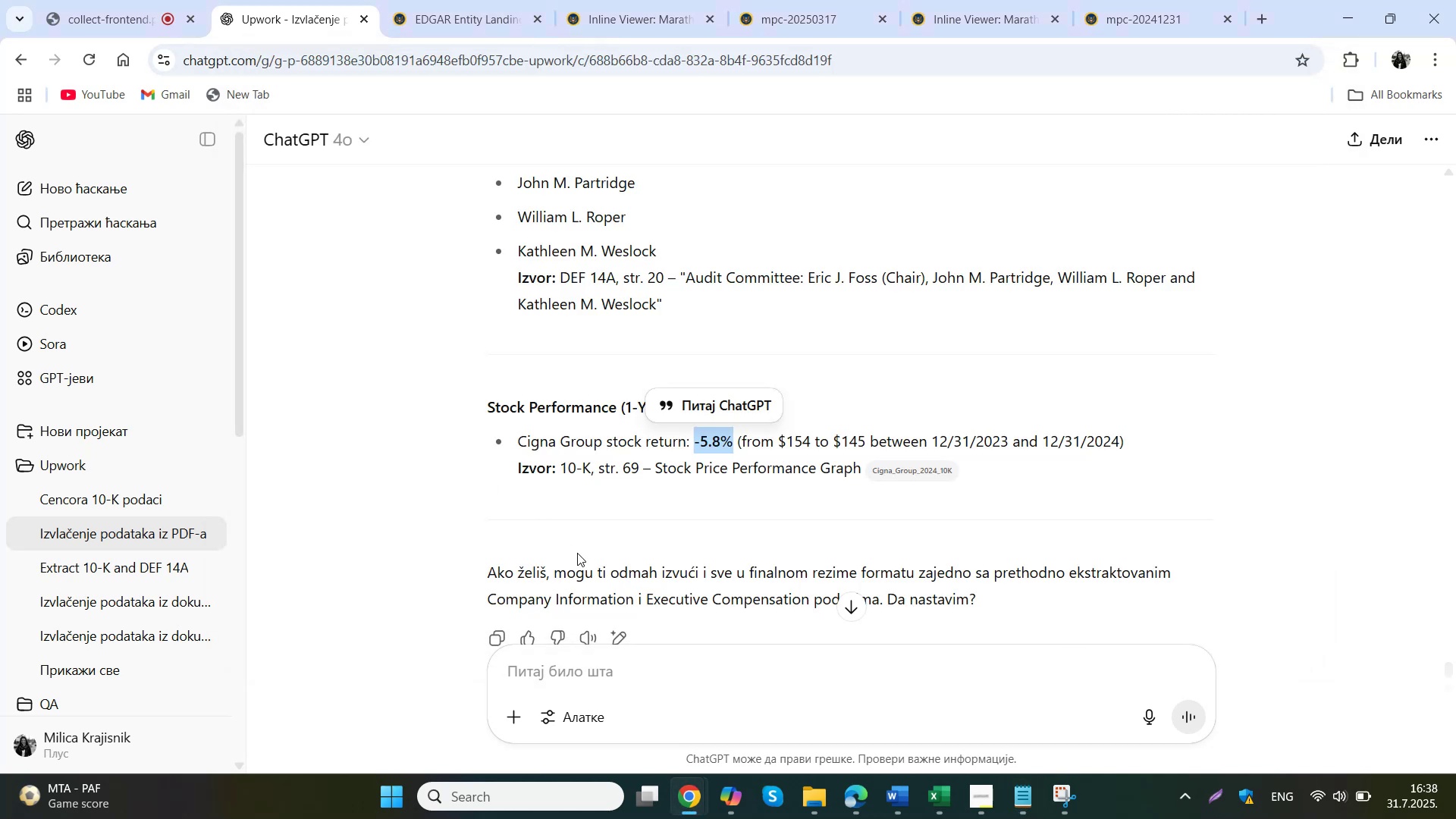 
left_click([633, 674])
 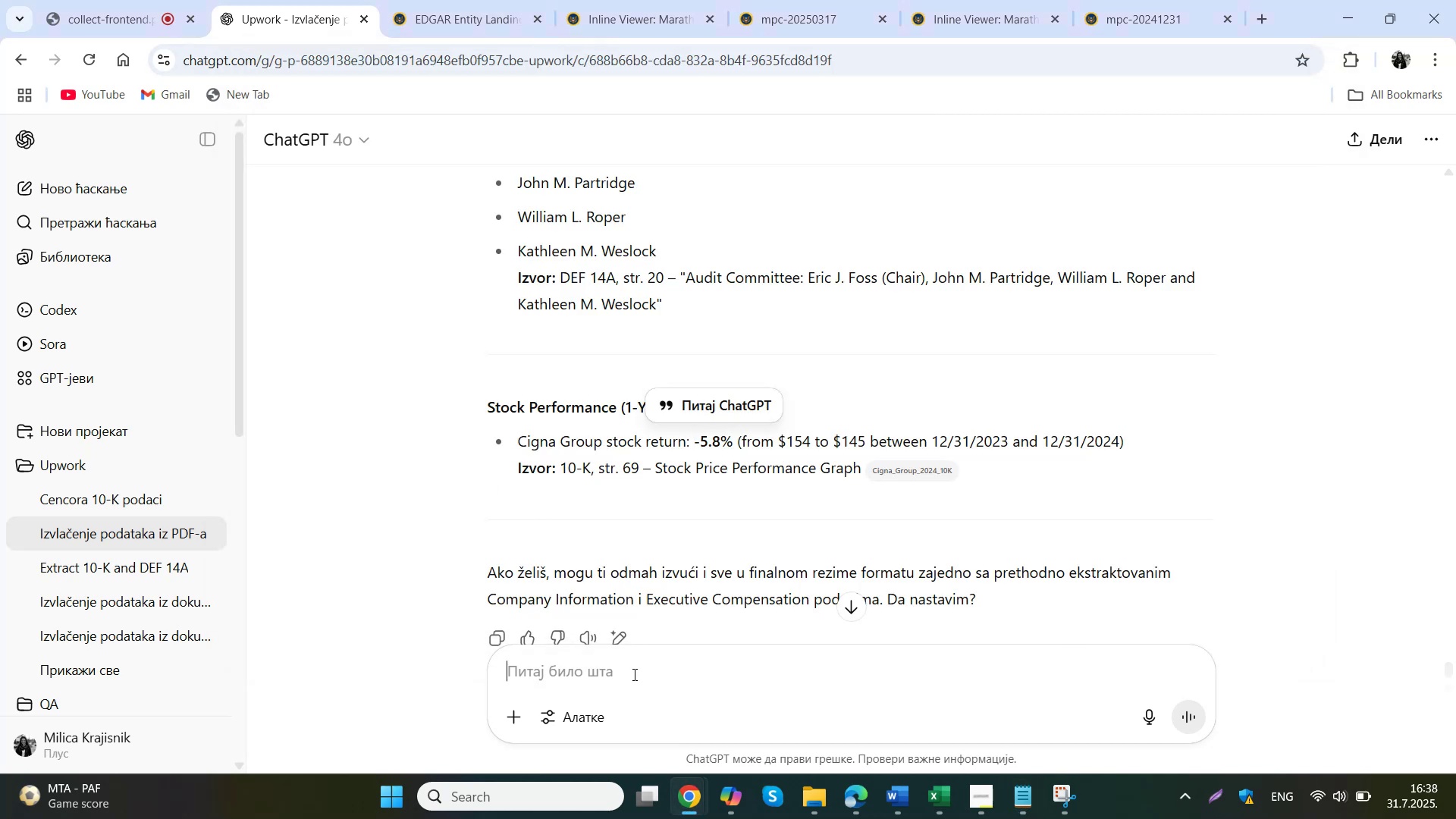 
key(Control+ControlLeft)
 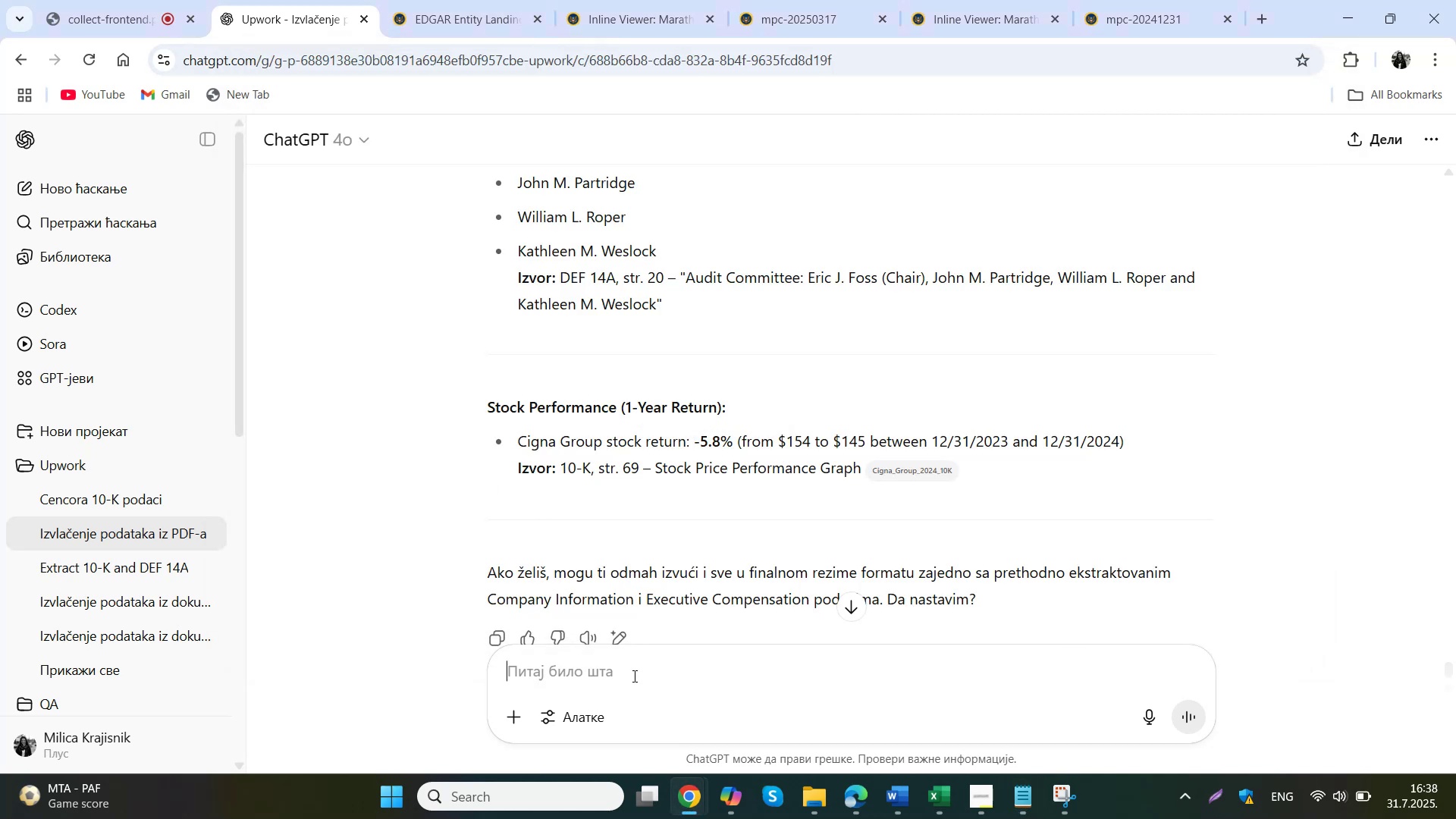 
key(Control+V)
 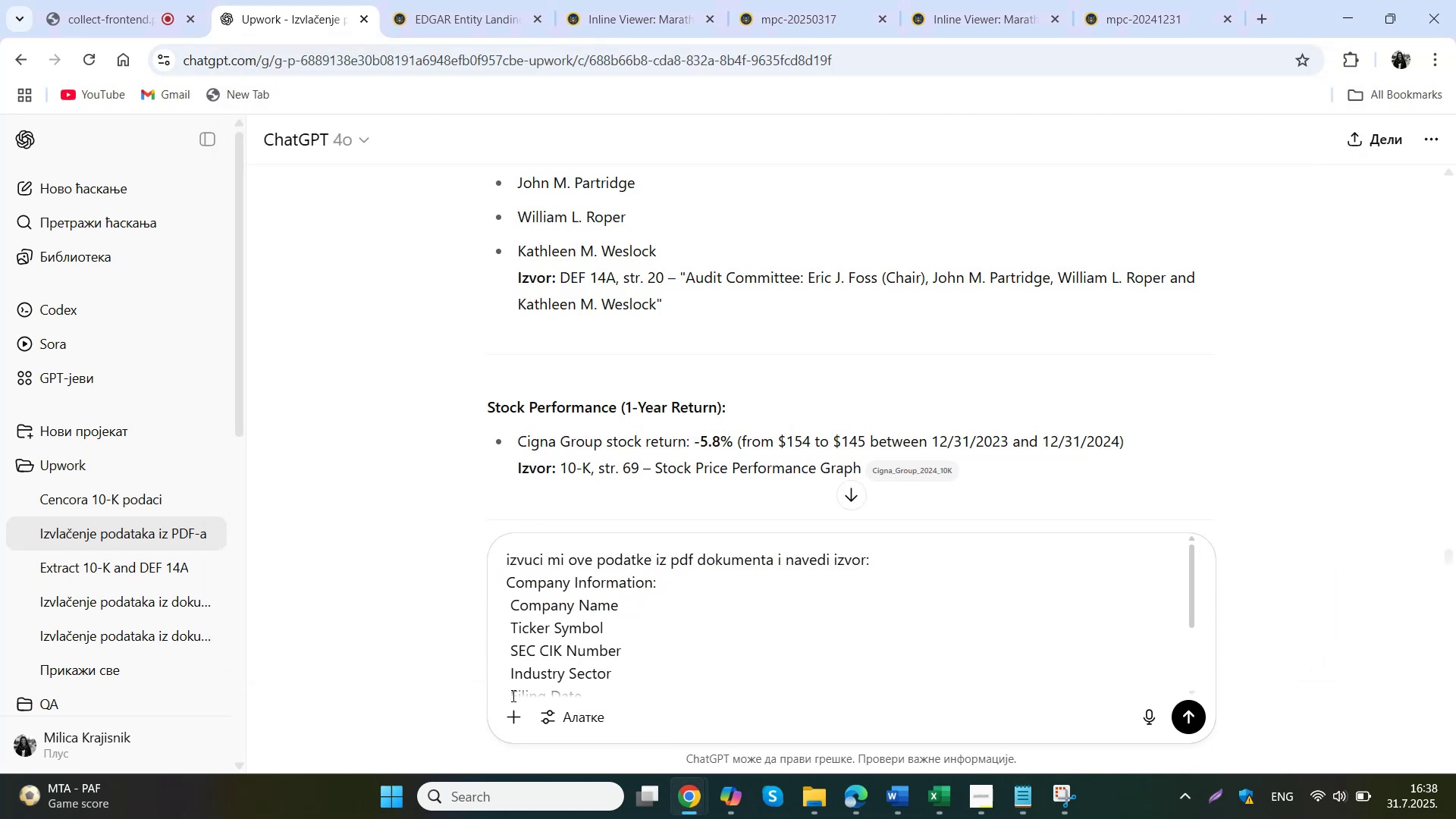 
left_click([510, 723])
 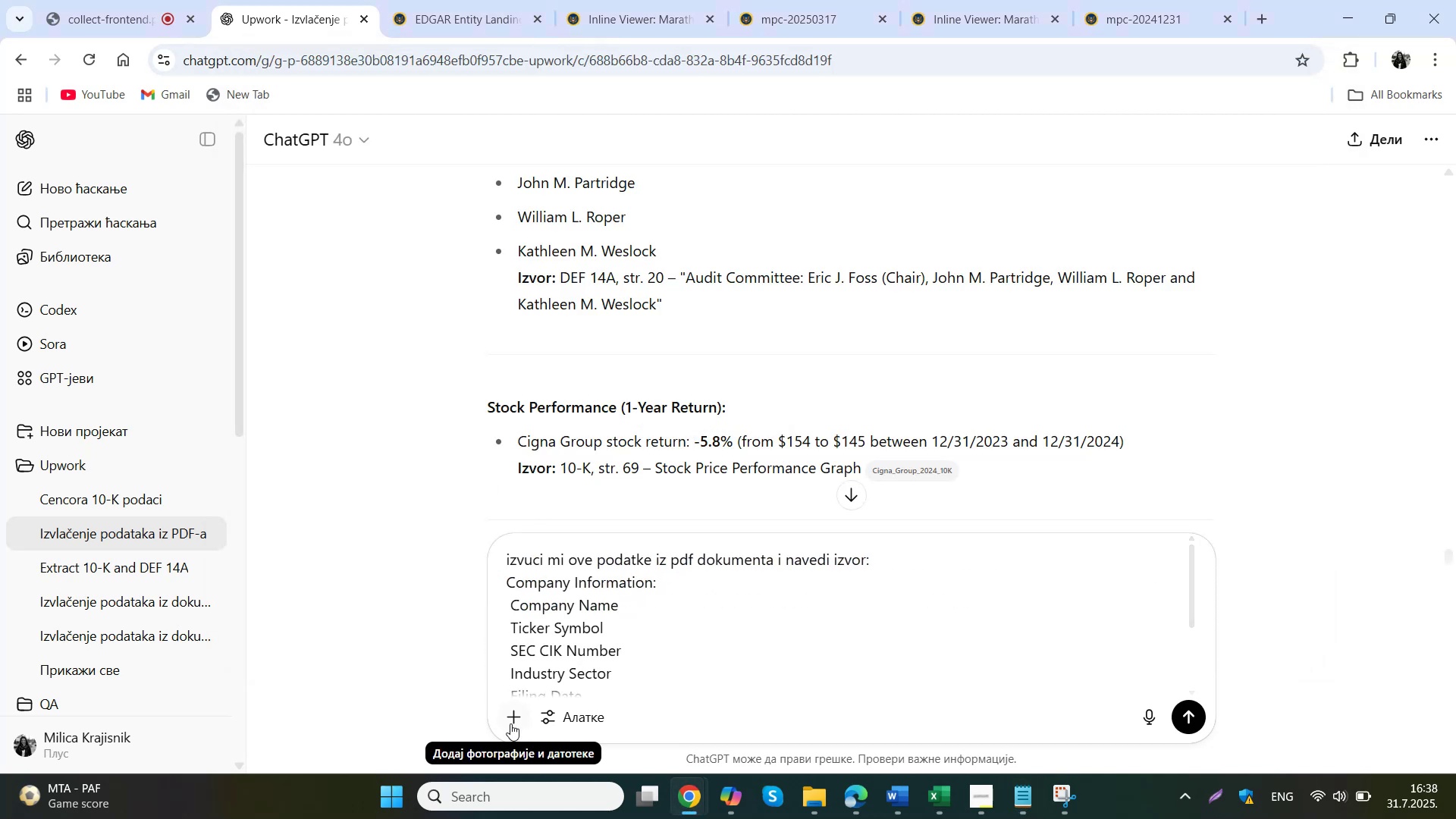 
key(CapsLock)
 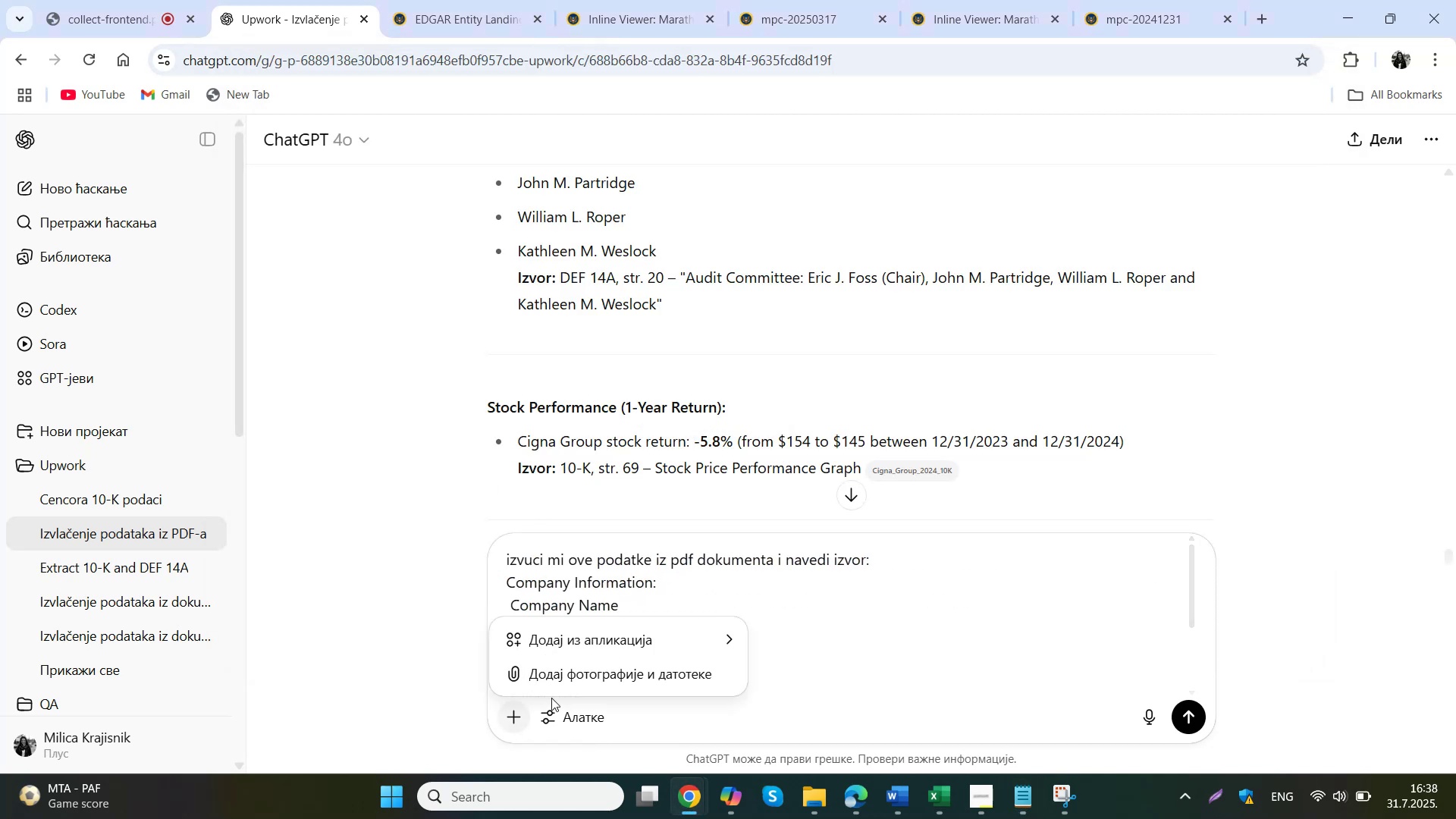 
left_click([573, 678])
 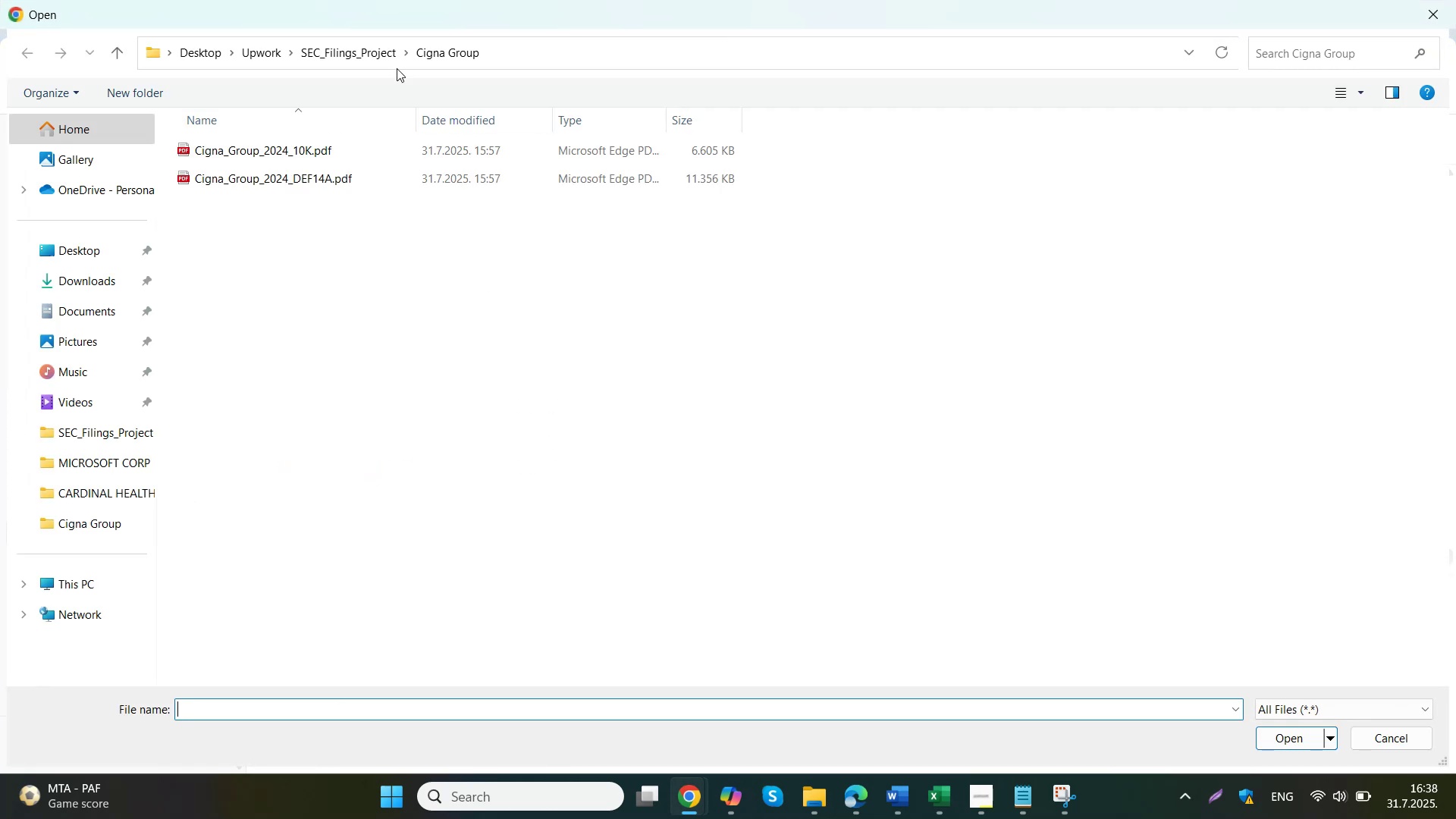 
left_click([351, 59])
 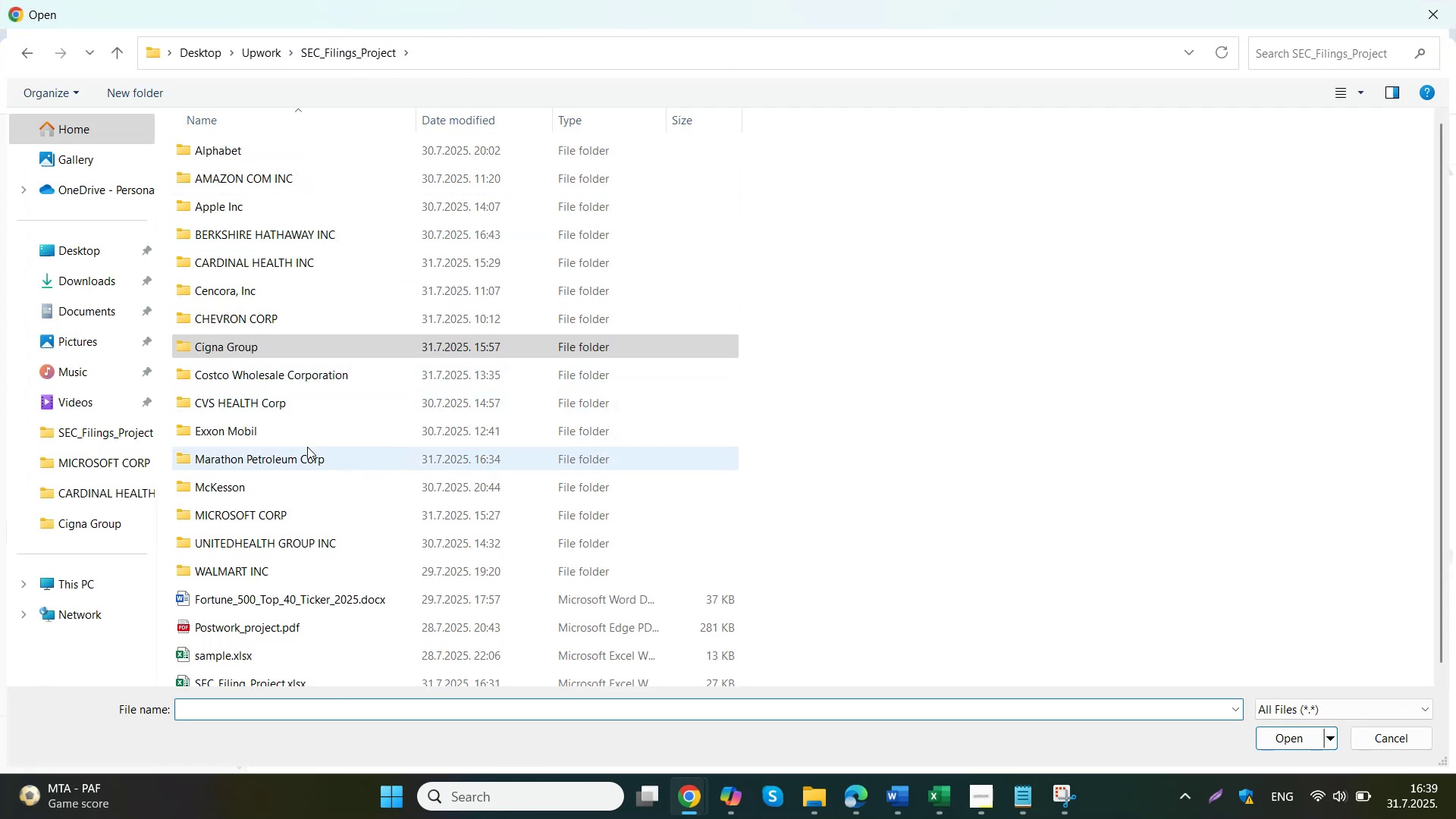 
double_click([307, 448])
 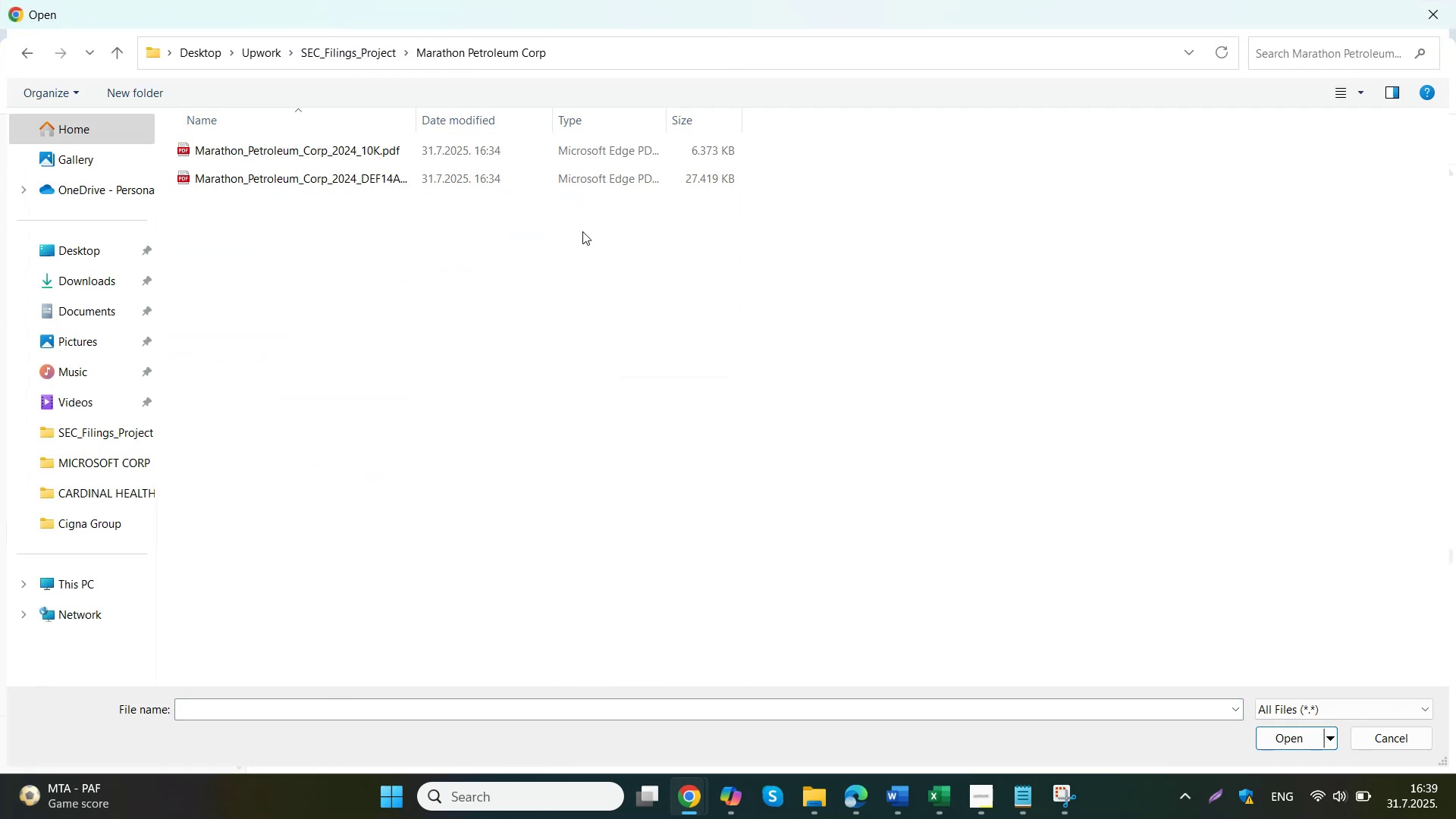 
double_click([349, 152])
 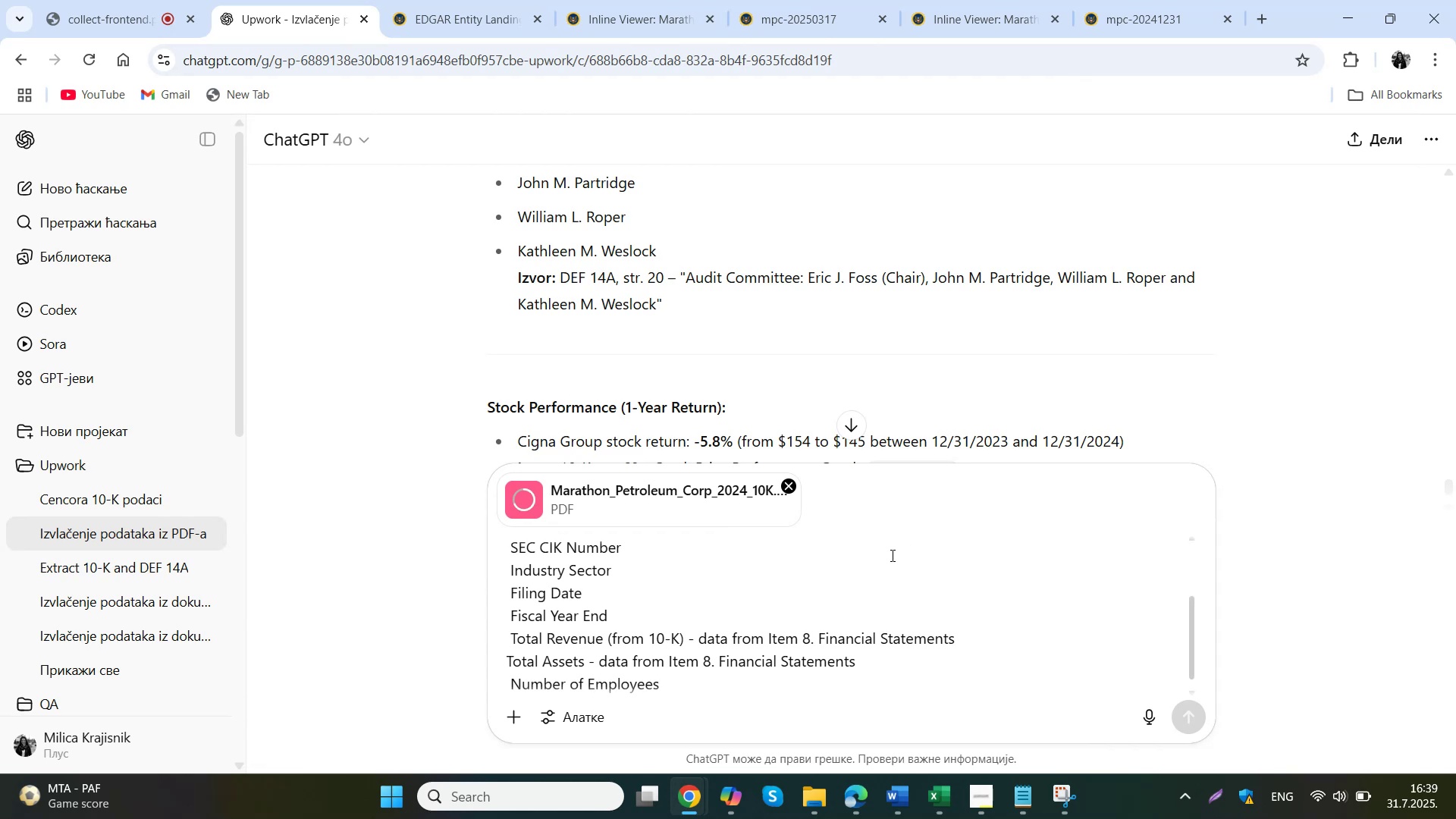 
wait(6.39)
 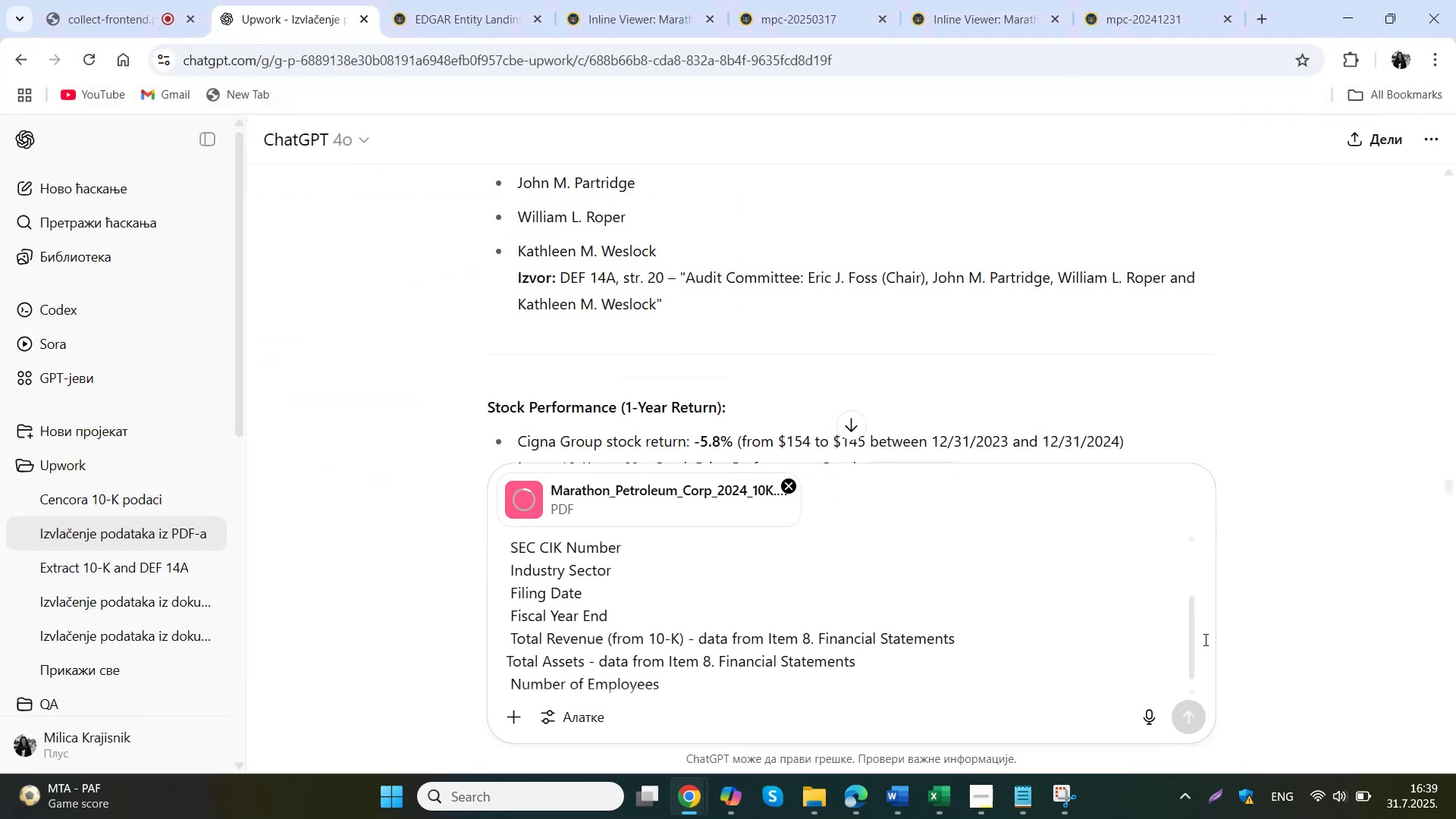 
left_click([1031, 795])
 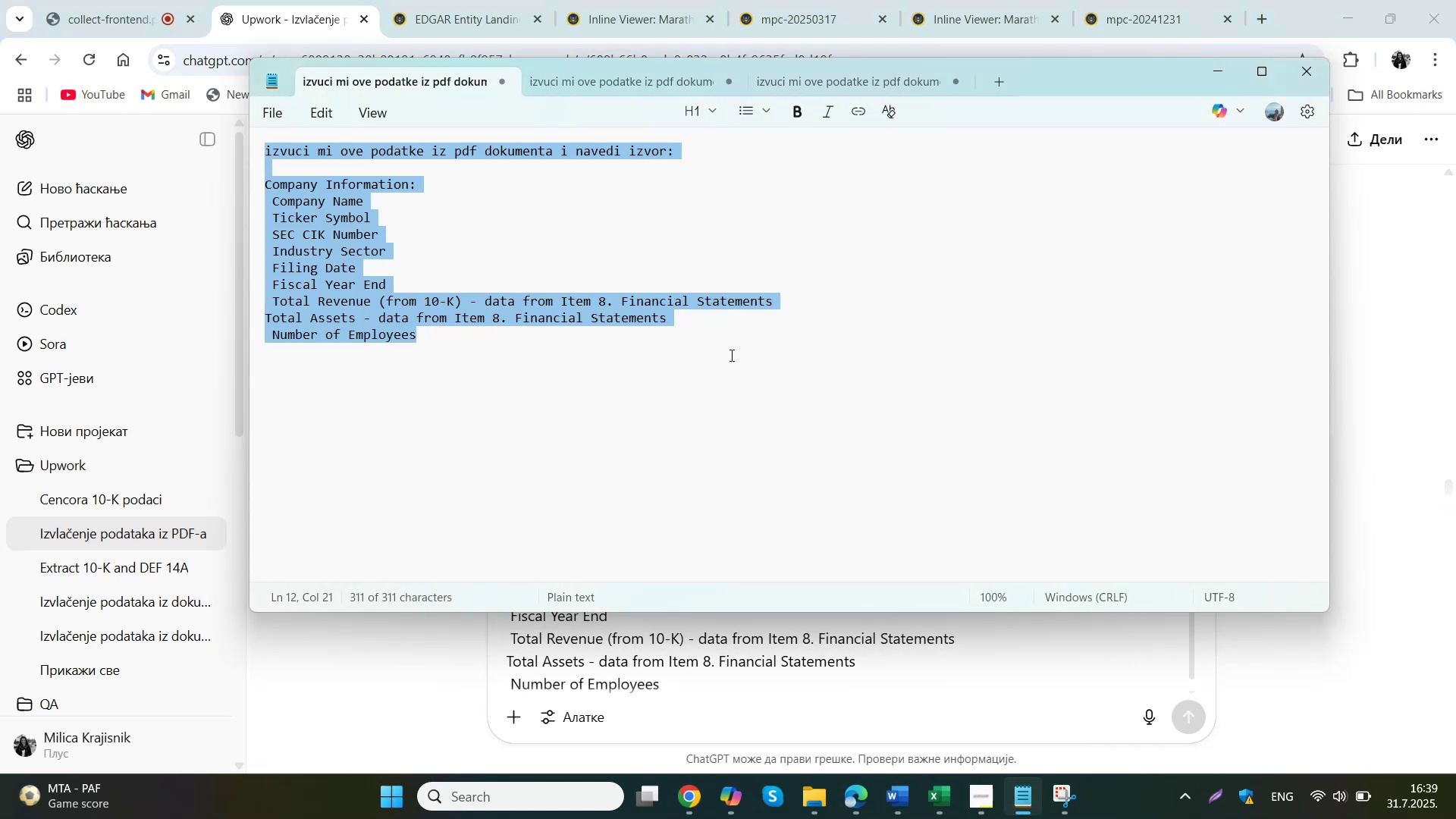 
left_click([843, 82])
 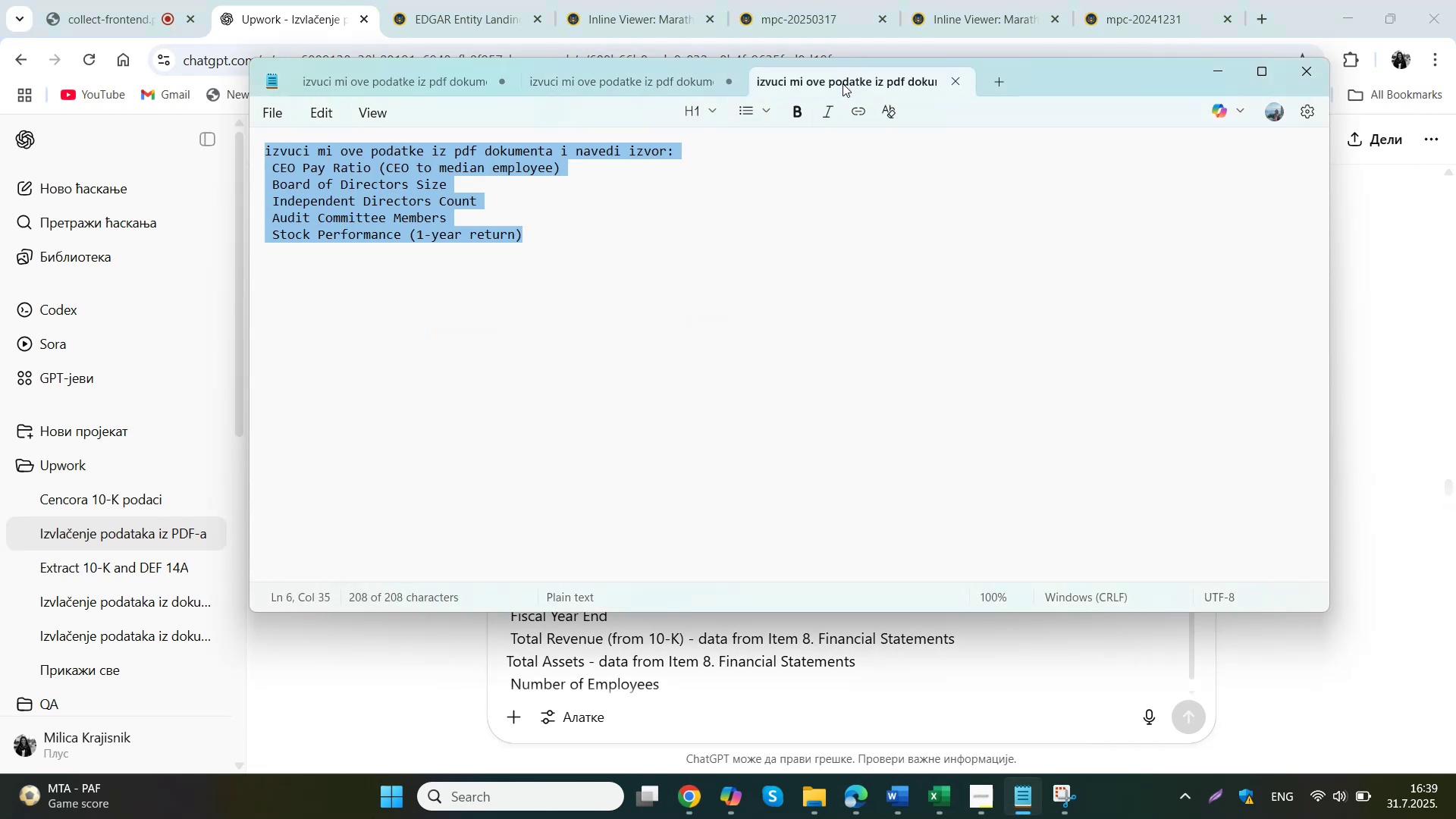 
left_click([456, 320])
 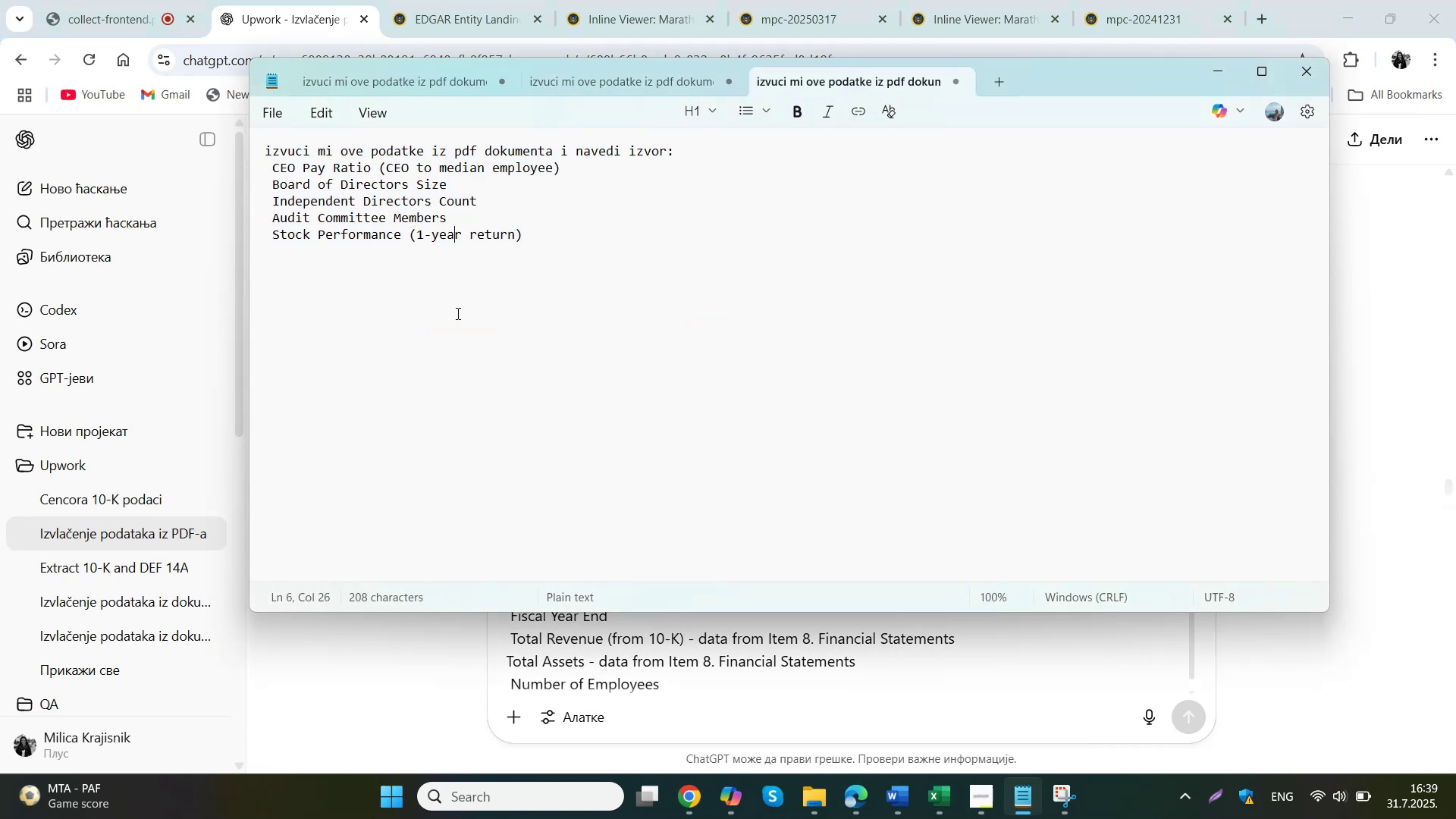 
left_click_drag(start_coordinate=[549, 243], to_coordinate=[276, 252])
 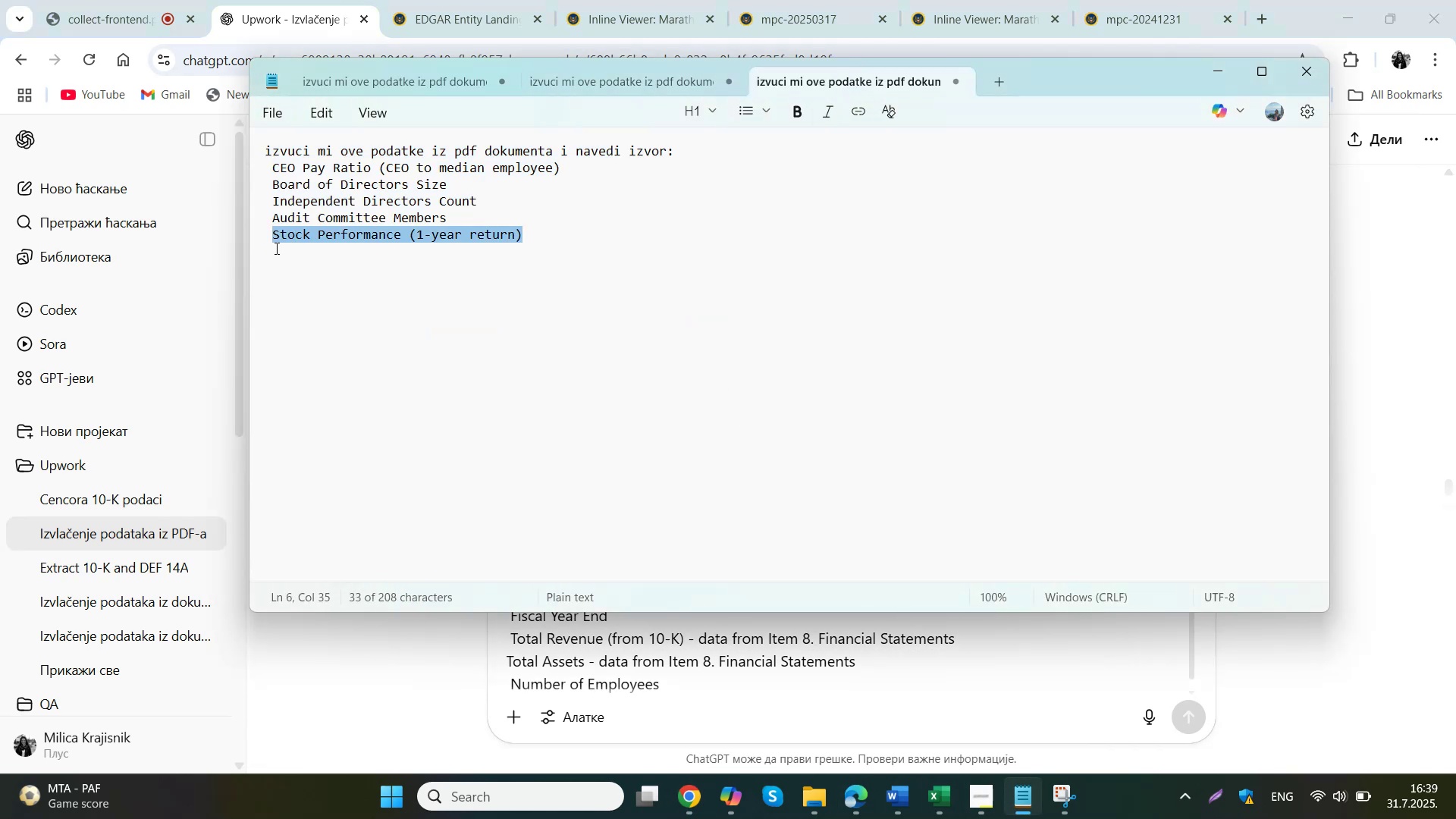 
key(Control+C)
 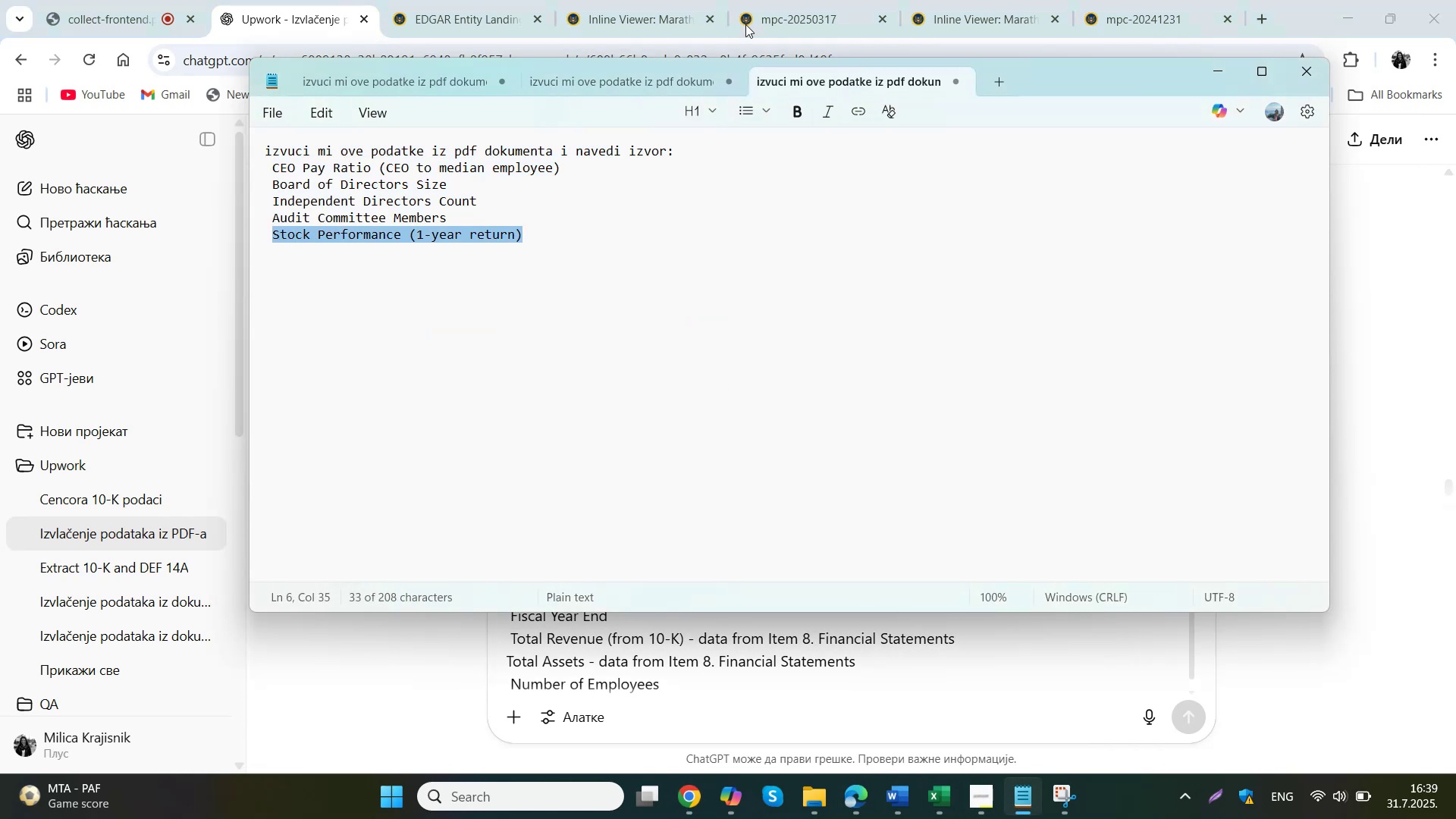 
left_click([304, 0])
 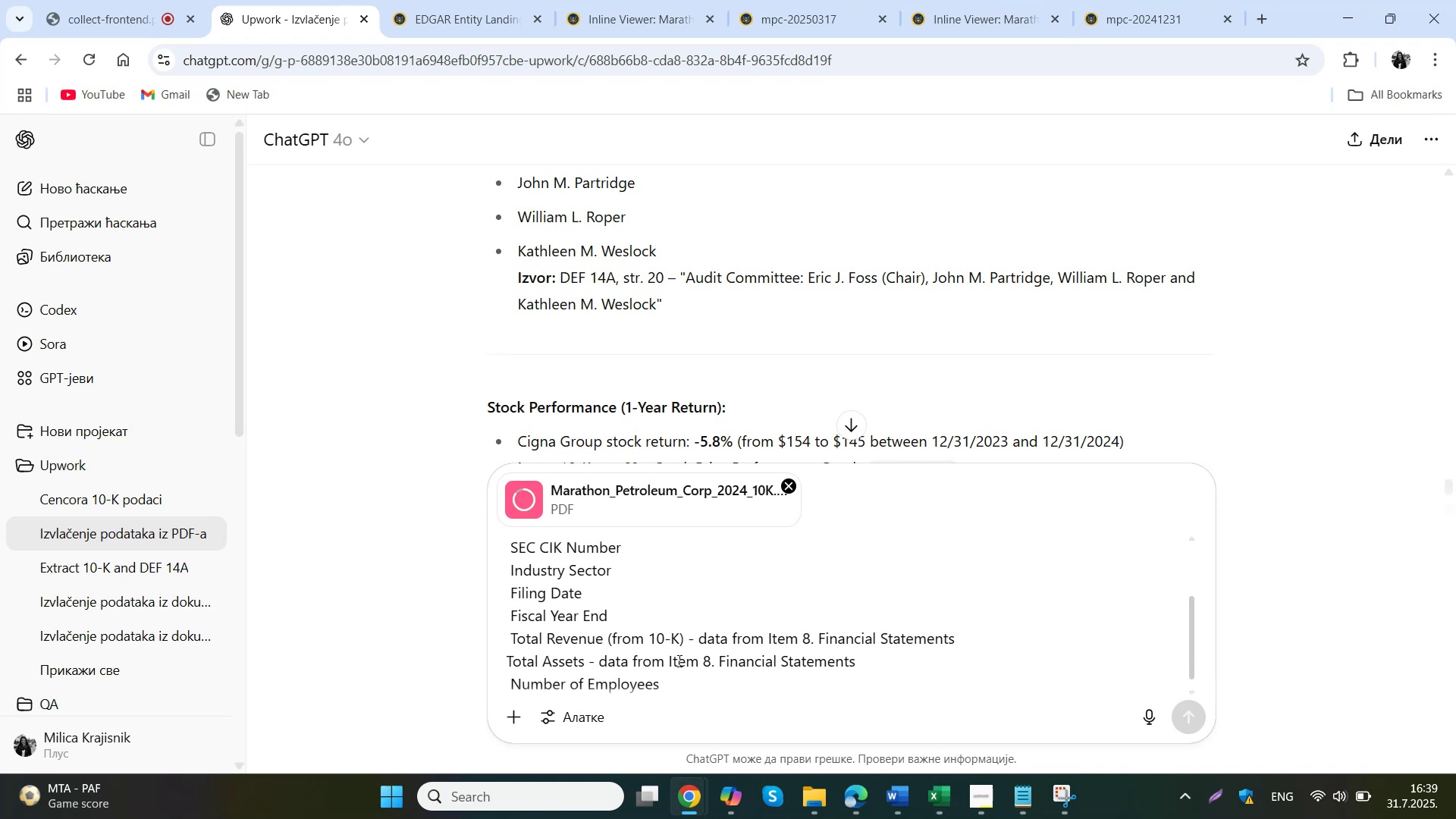 
left_click([706, 696])
 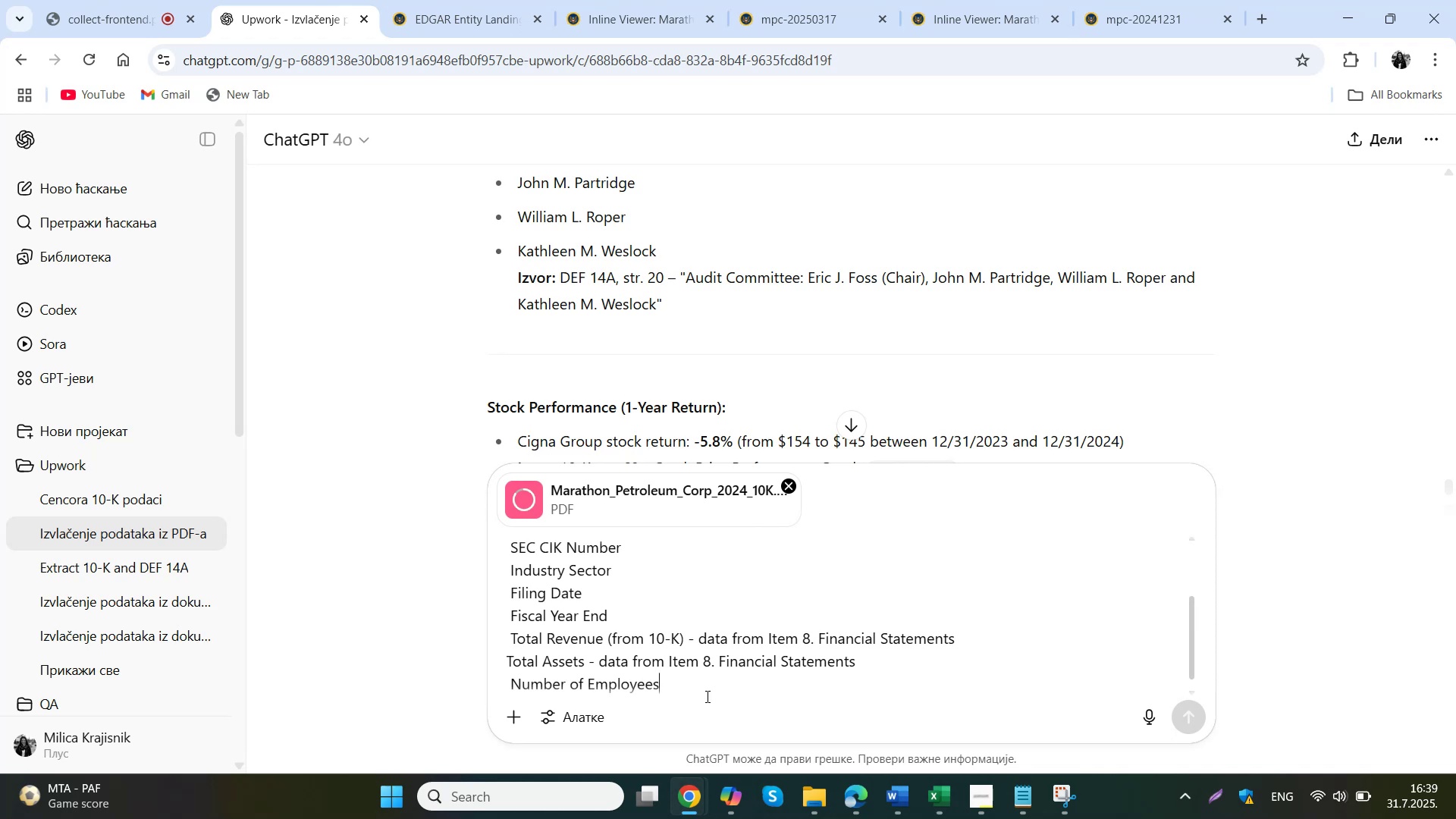 
key(Shift+Enter)
 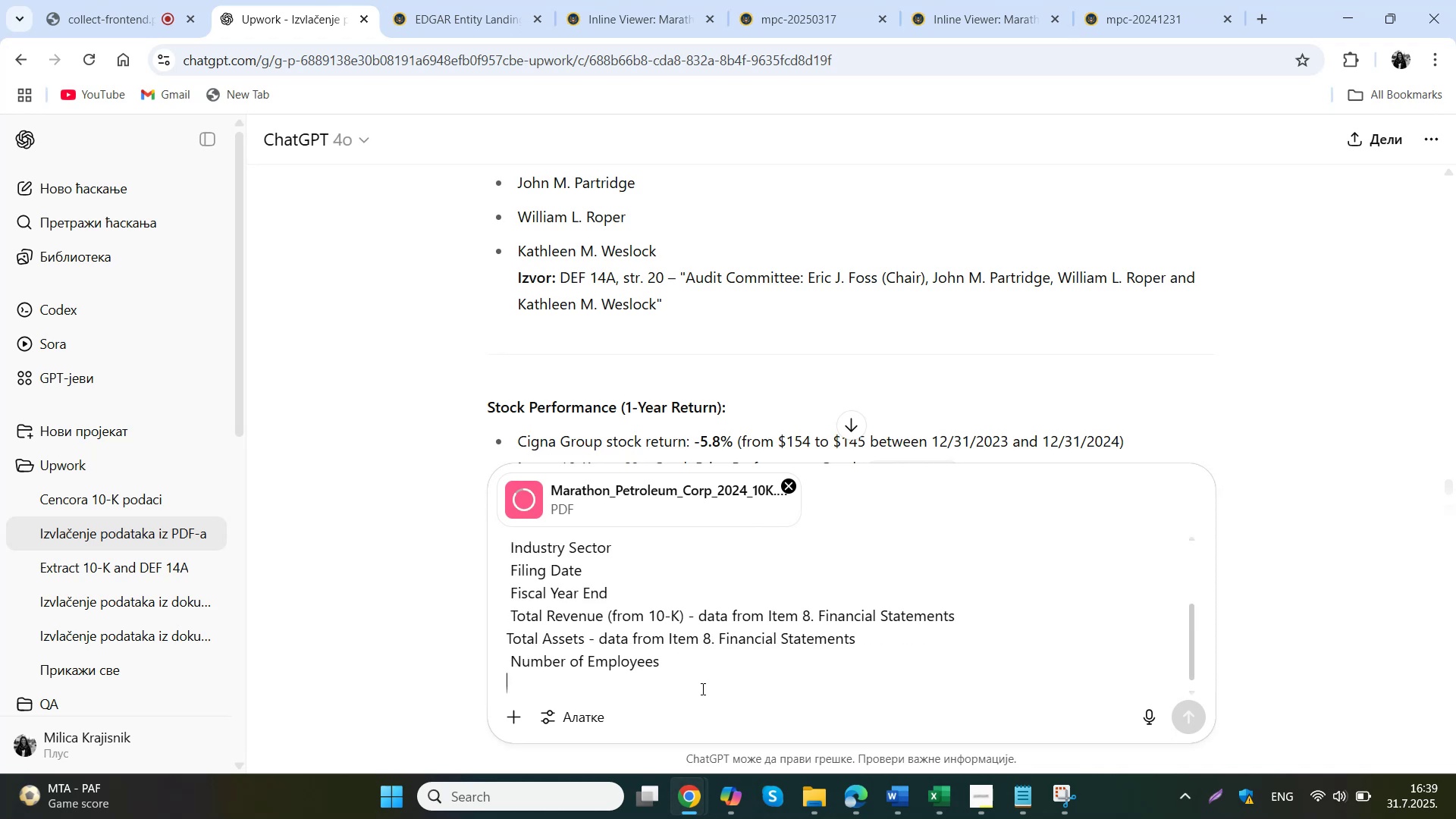 
key(Control+ControlLeft)
 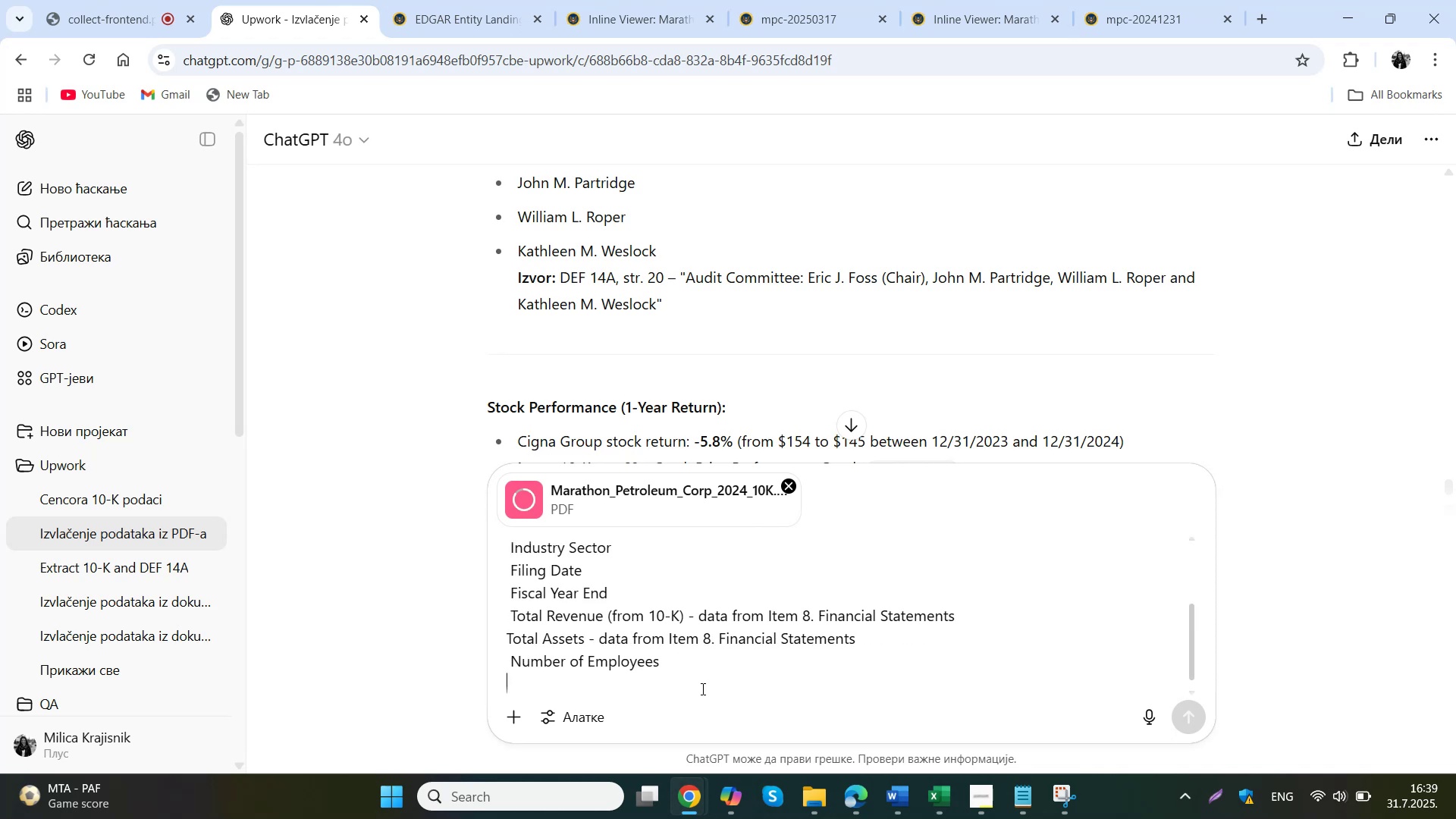 
key(Control+V)
 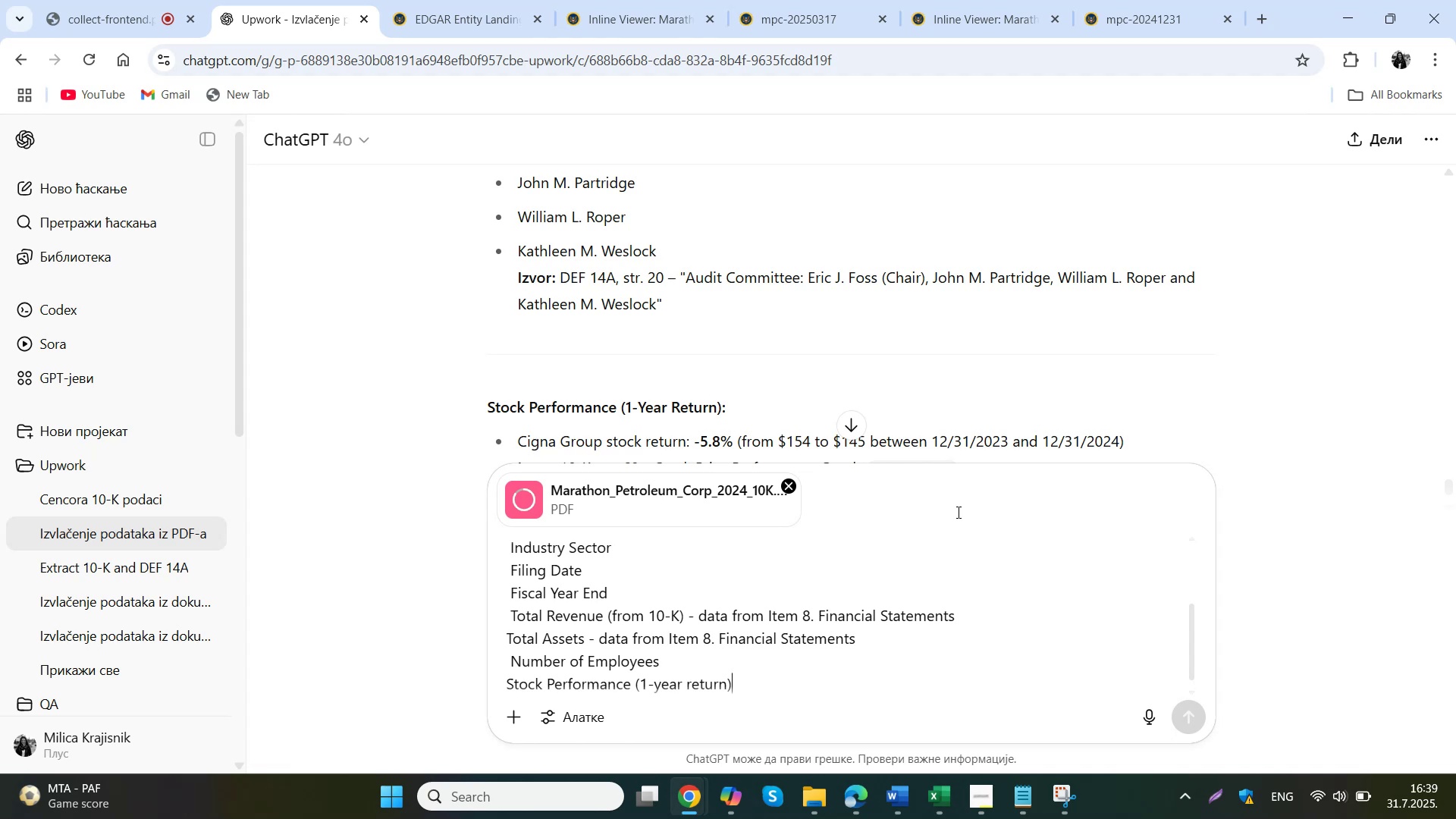 
wait(23.84)
 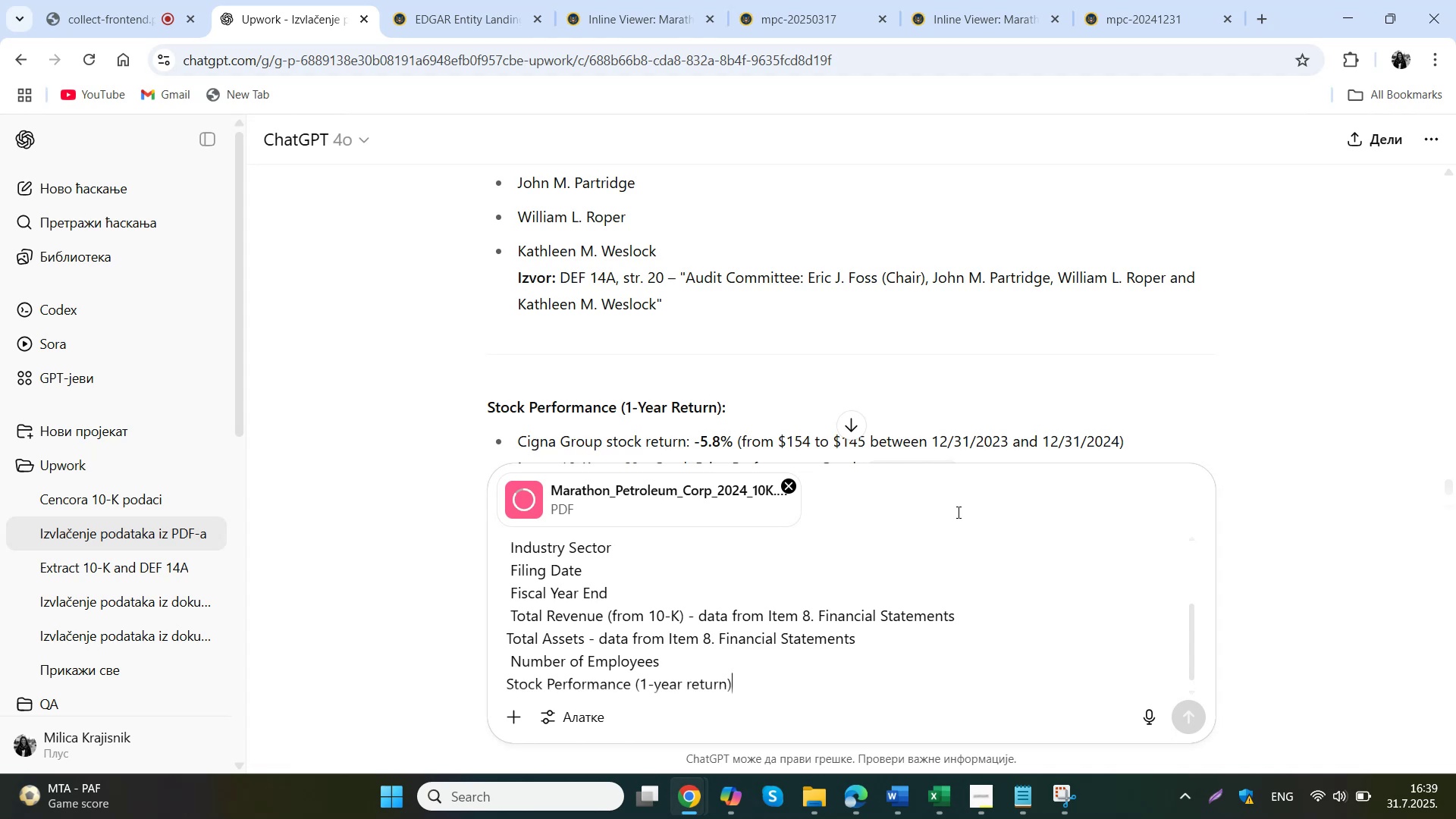 
left_click([783, 485])
 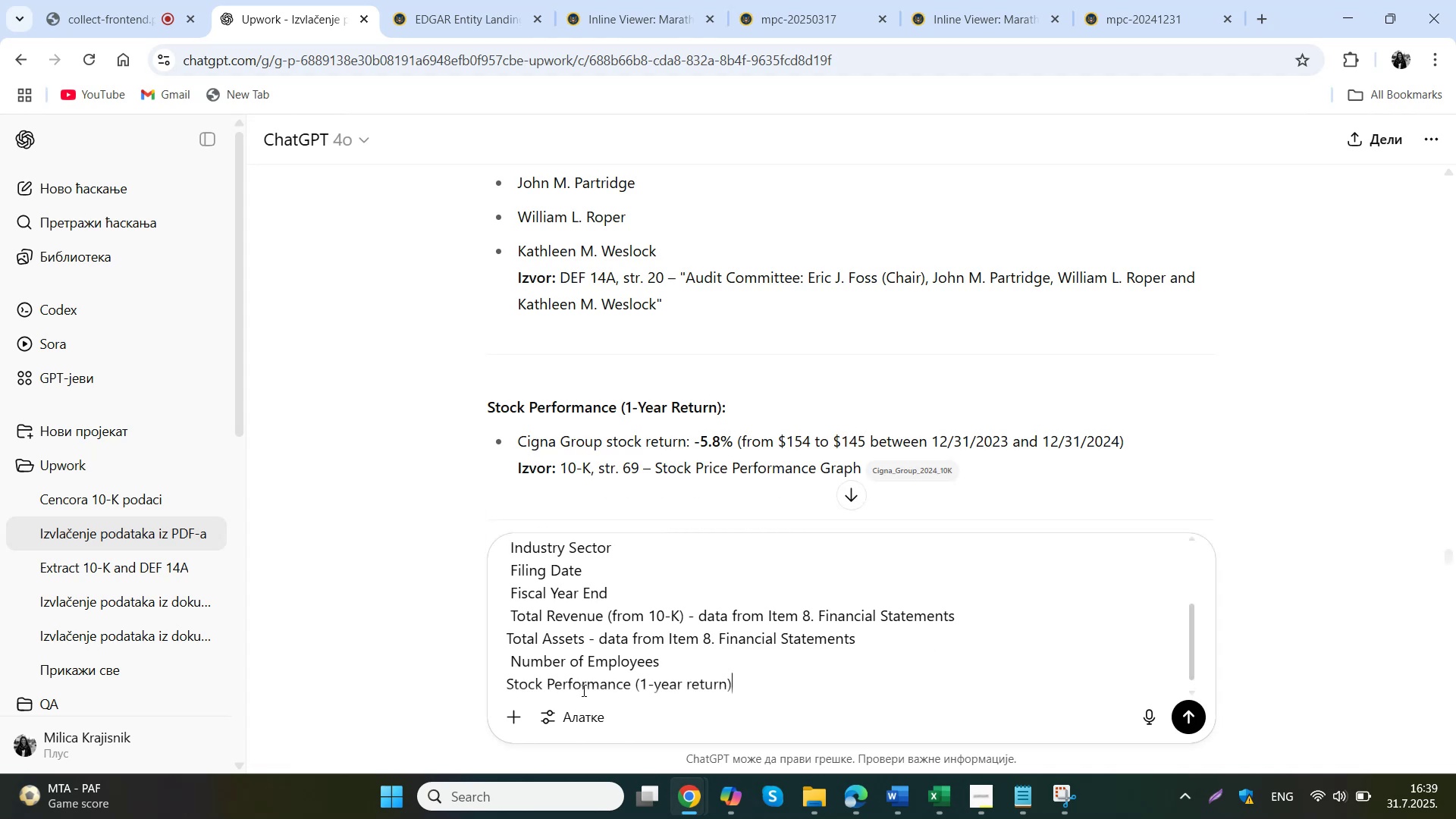 
left_click([516, 711])
 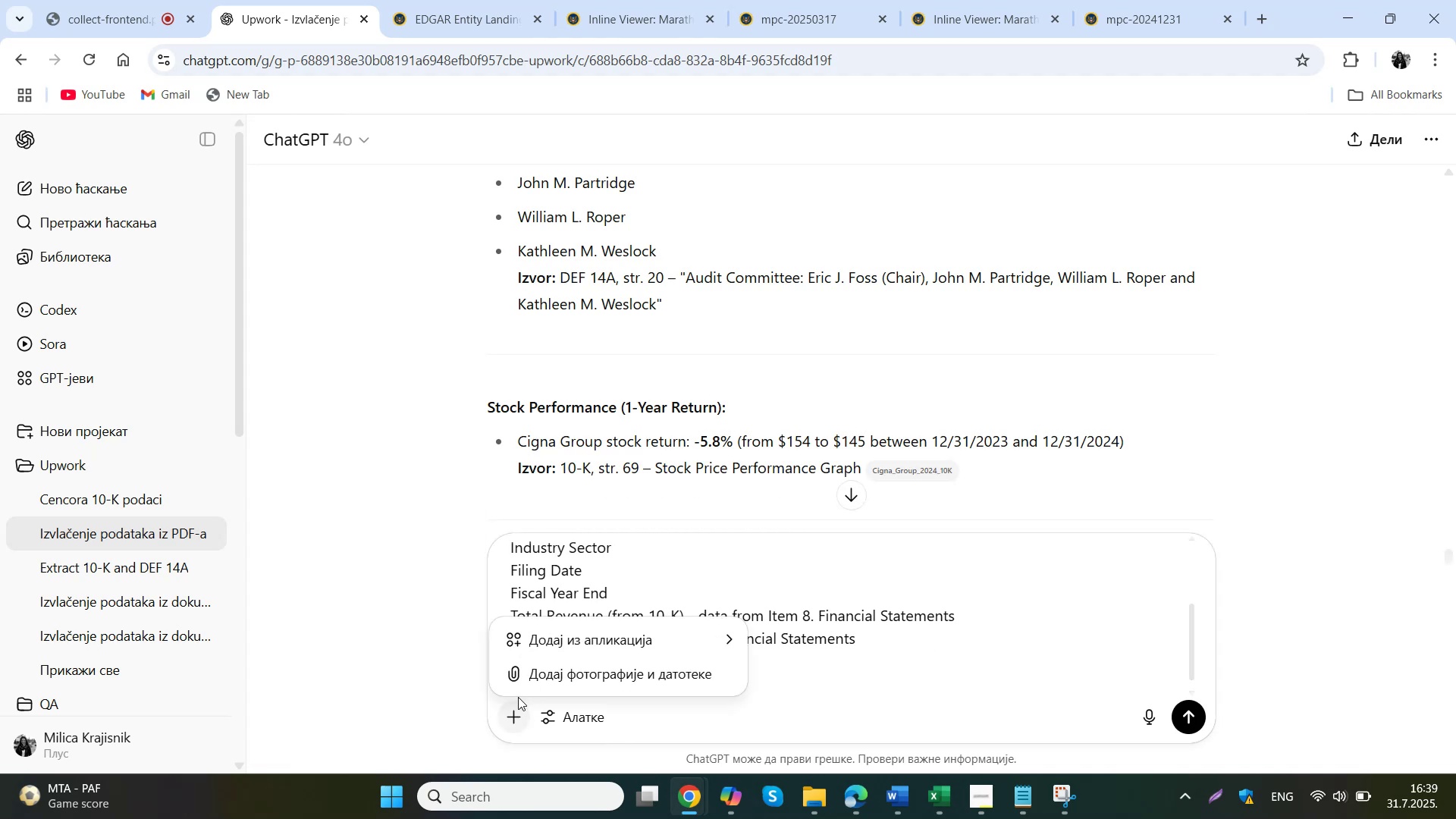 
left_click([561, 668])
 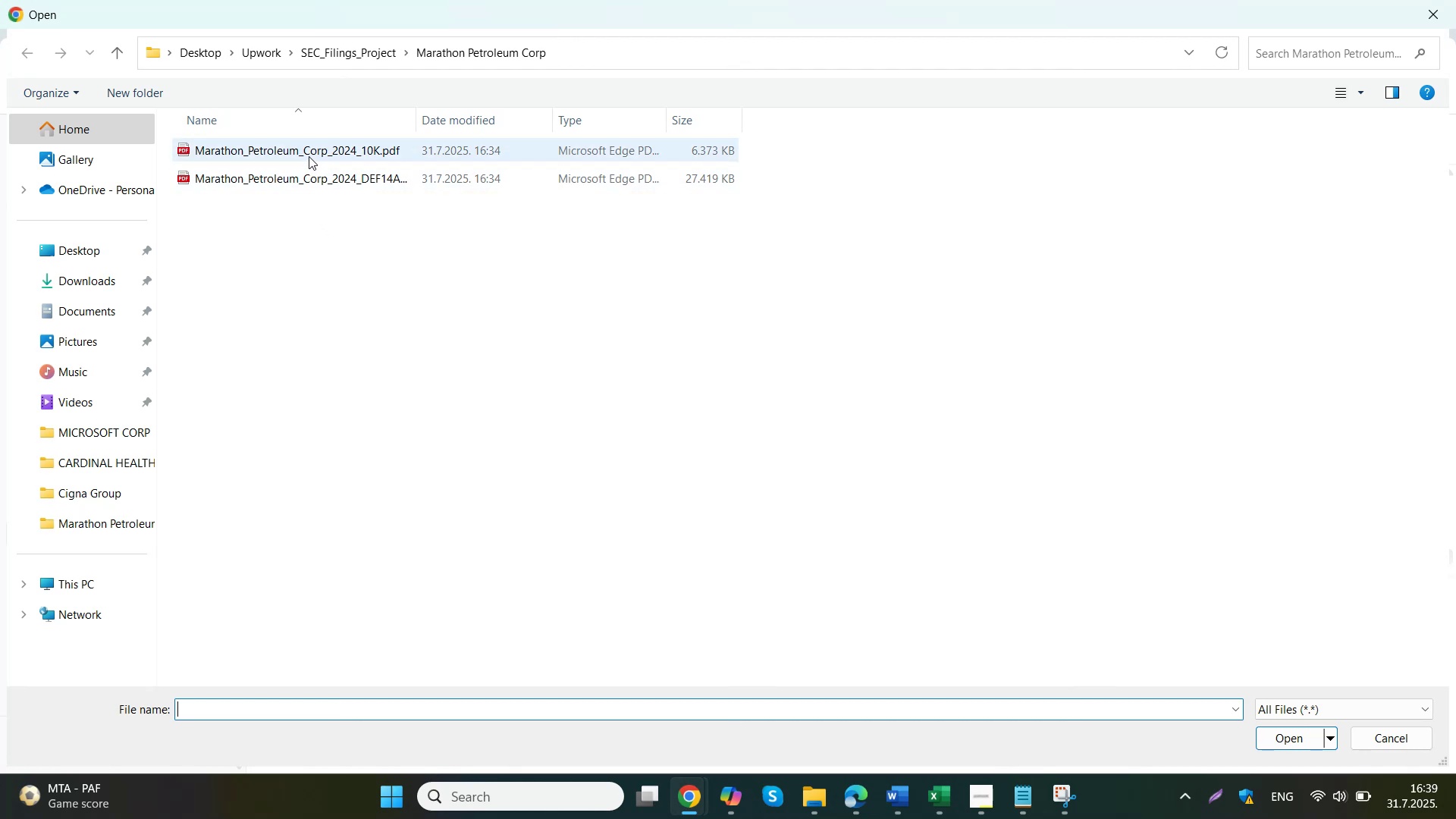 
double_click([309, 156])
 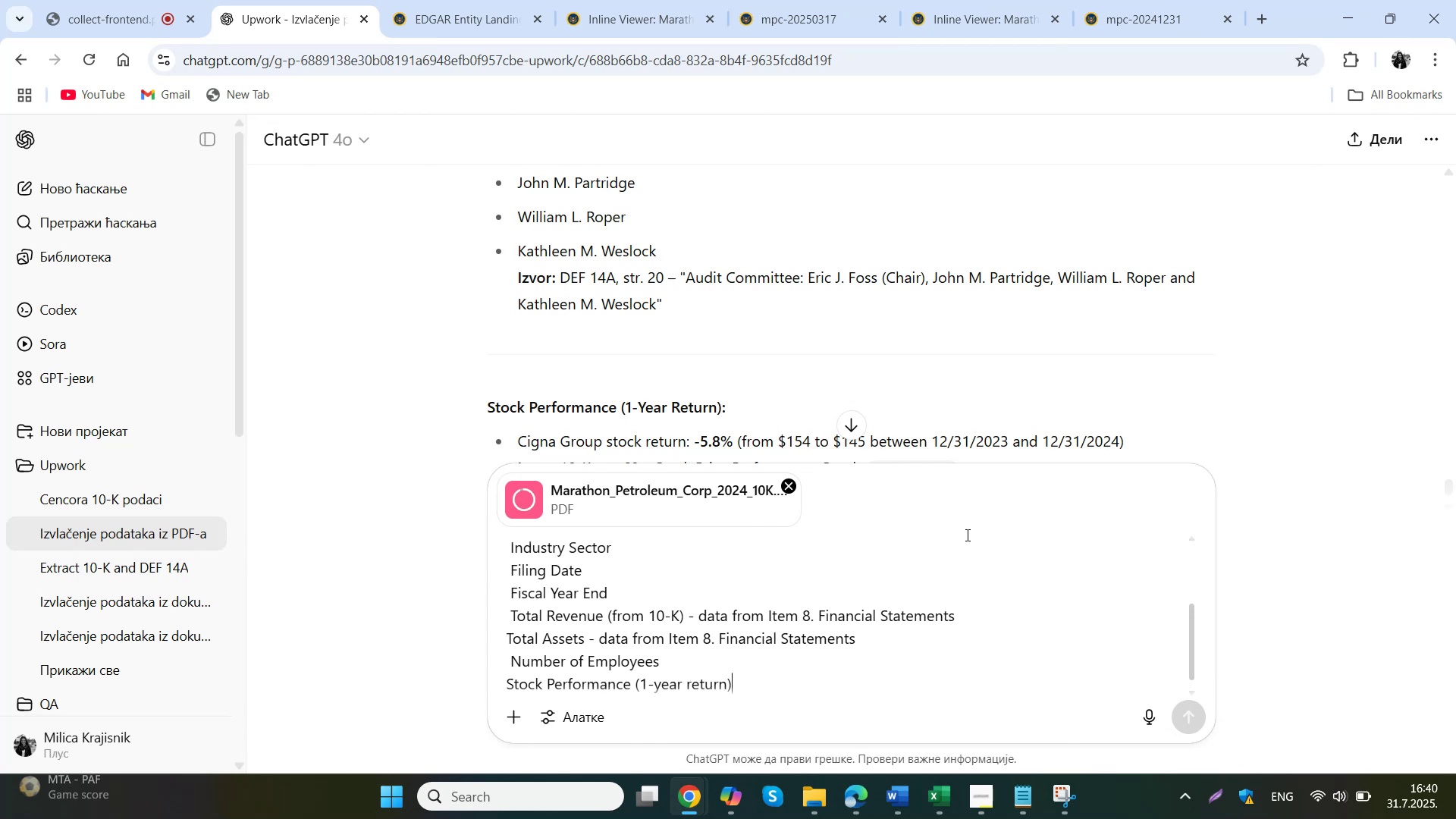 
wait(16.29)
 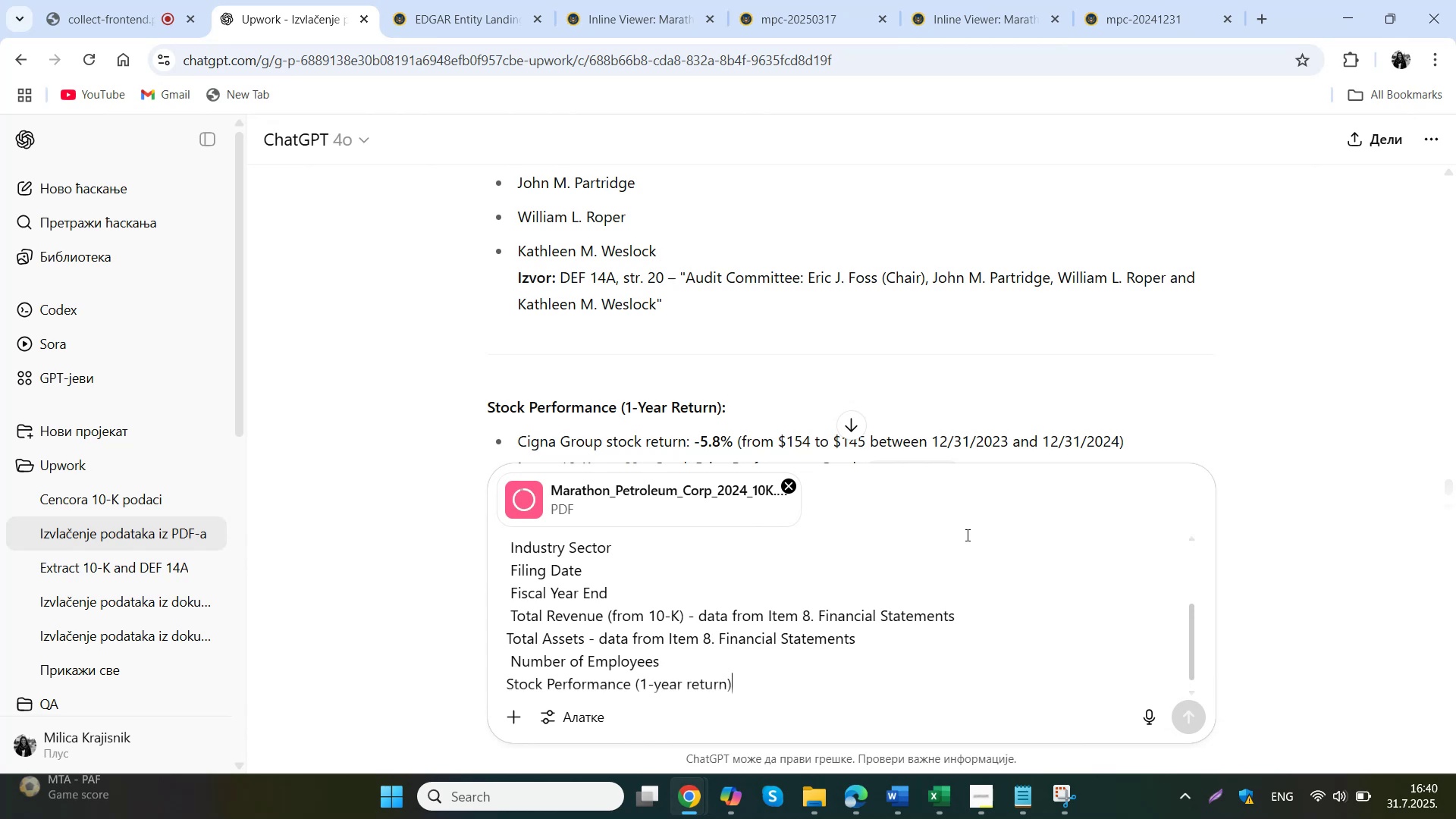 
left_click([1181, 713])
 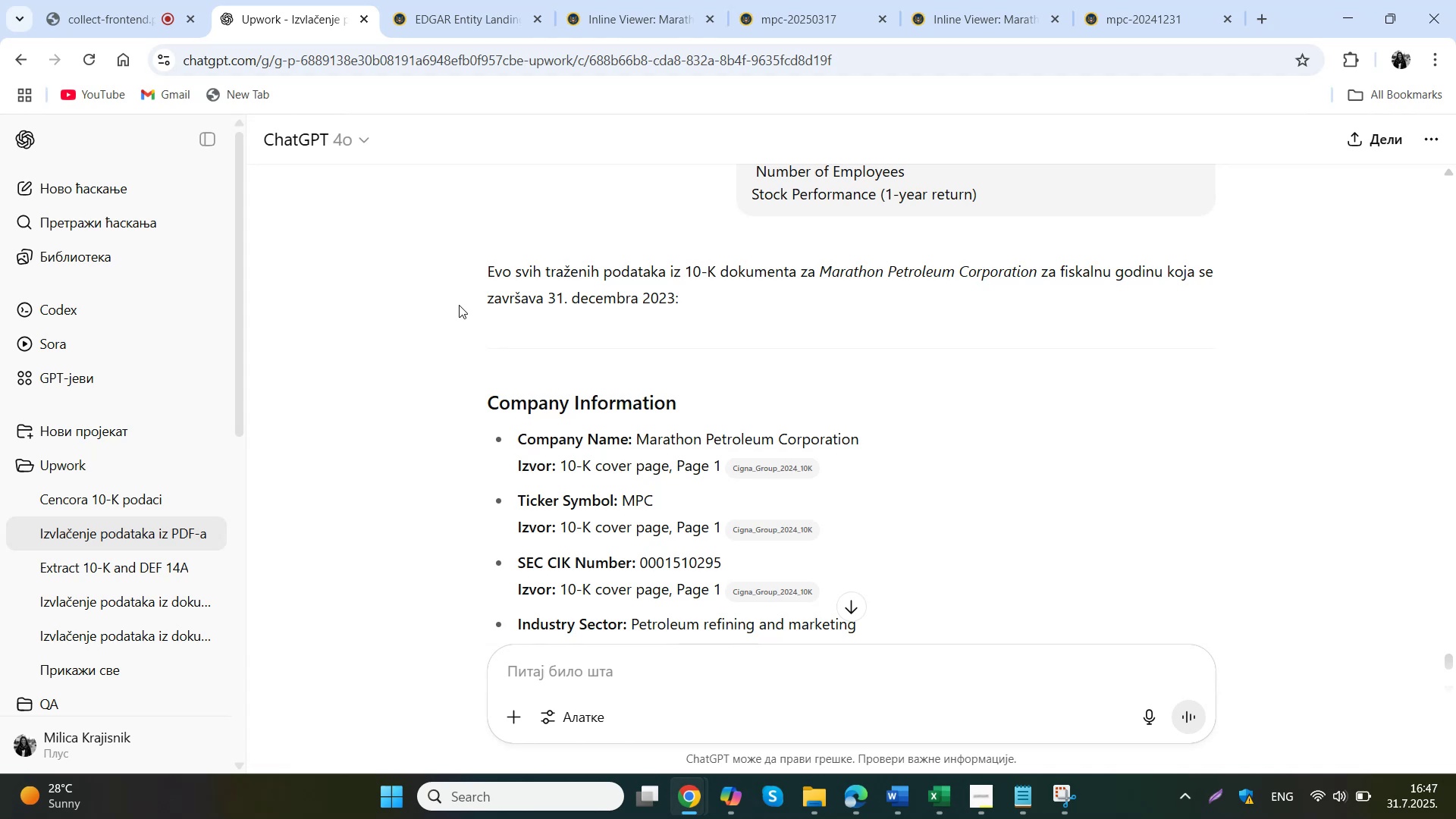 
wait(465.45)
 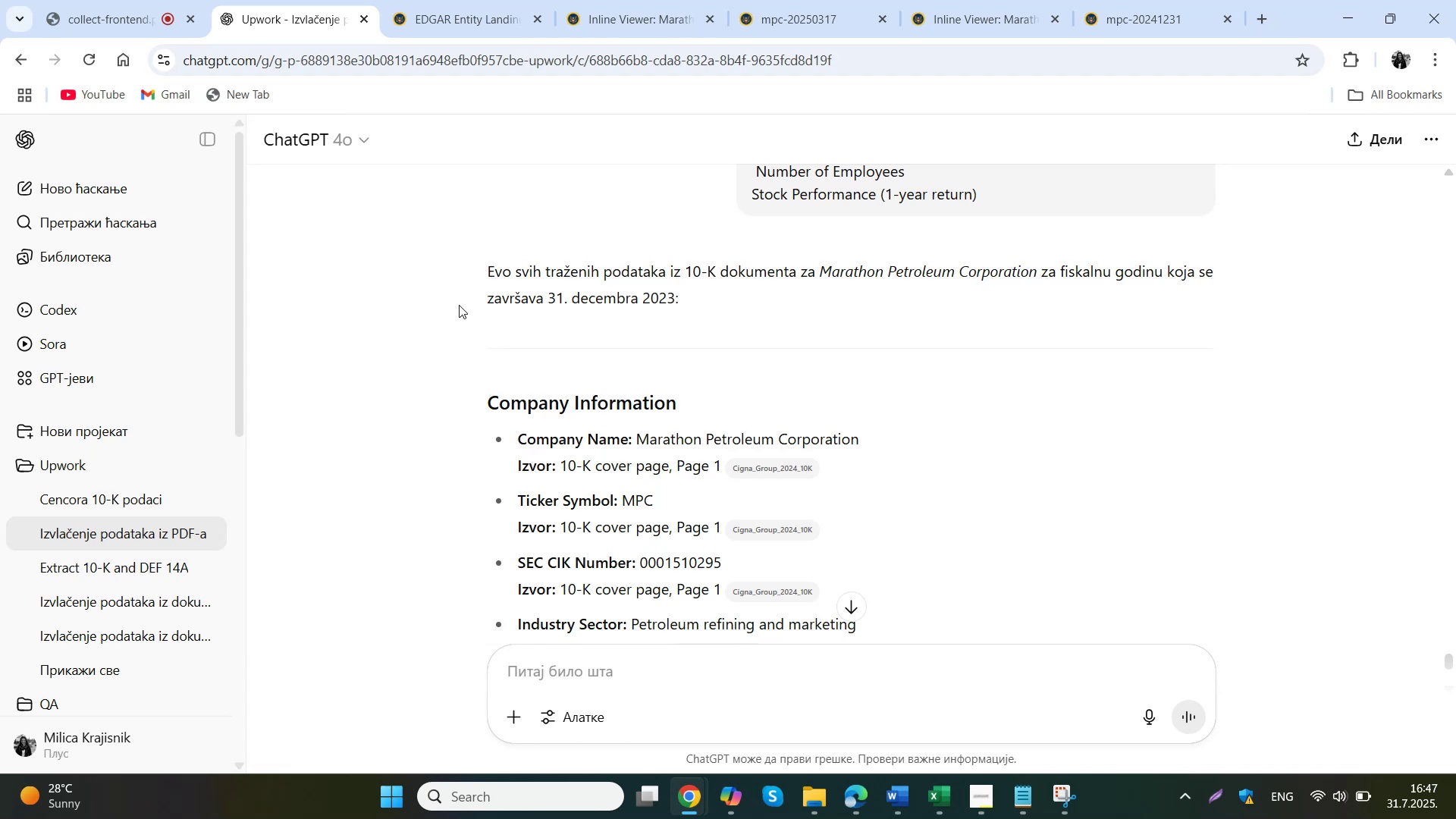 
left_click_drag(start_coordinate=[885, 441], to_coordinate=[637, 431])
 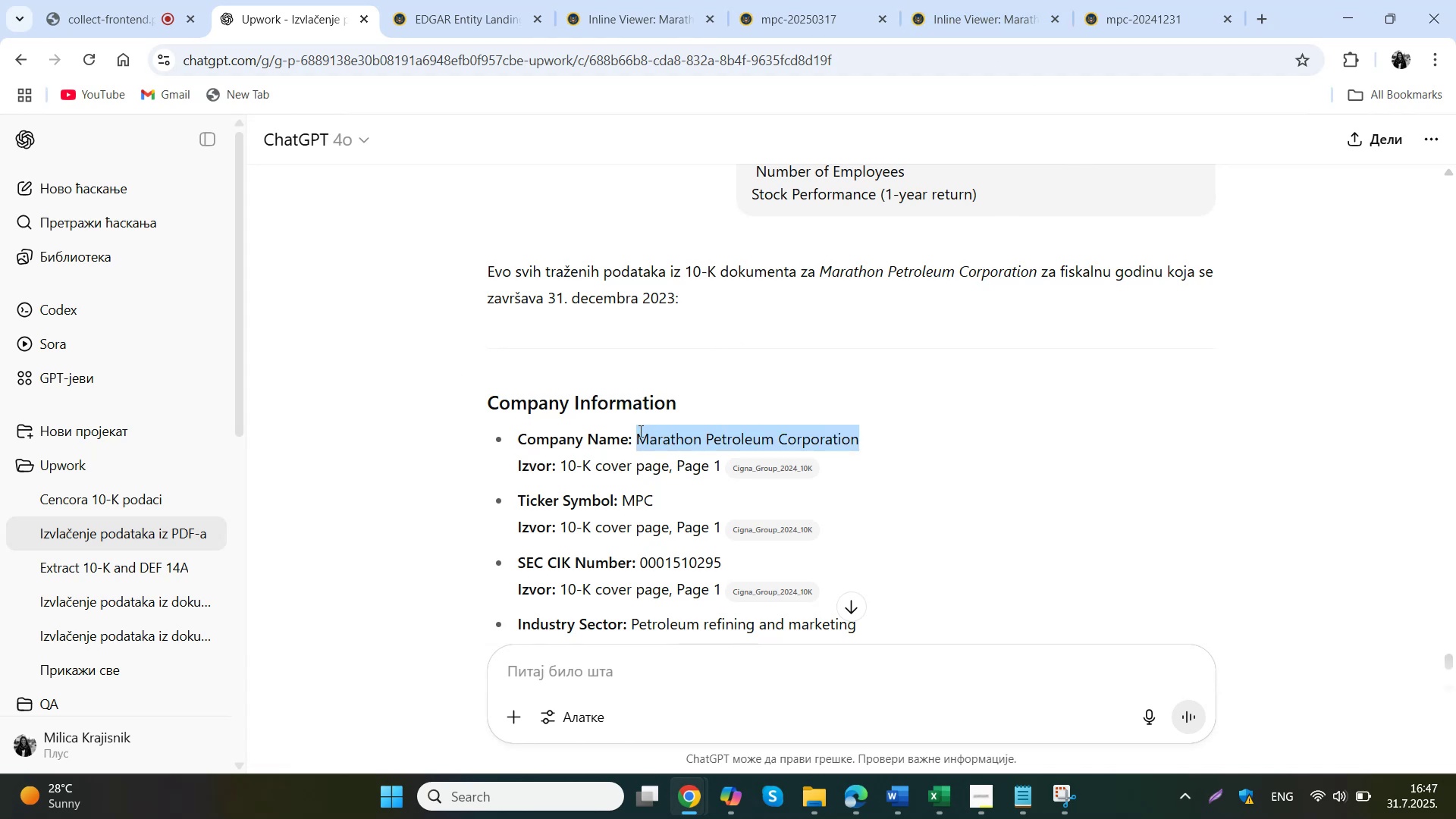 
key(Control+C)
 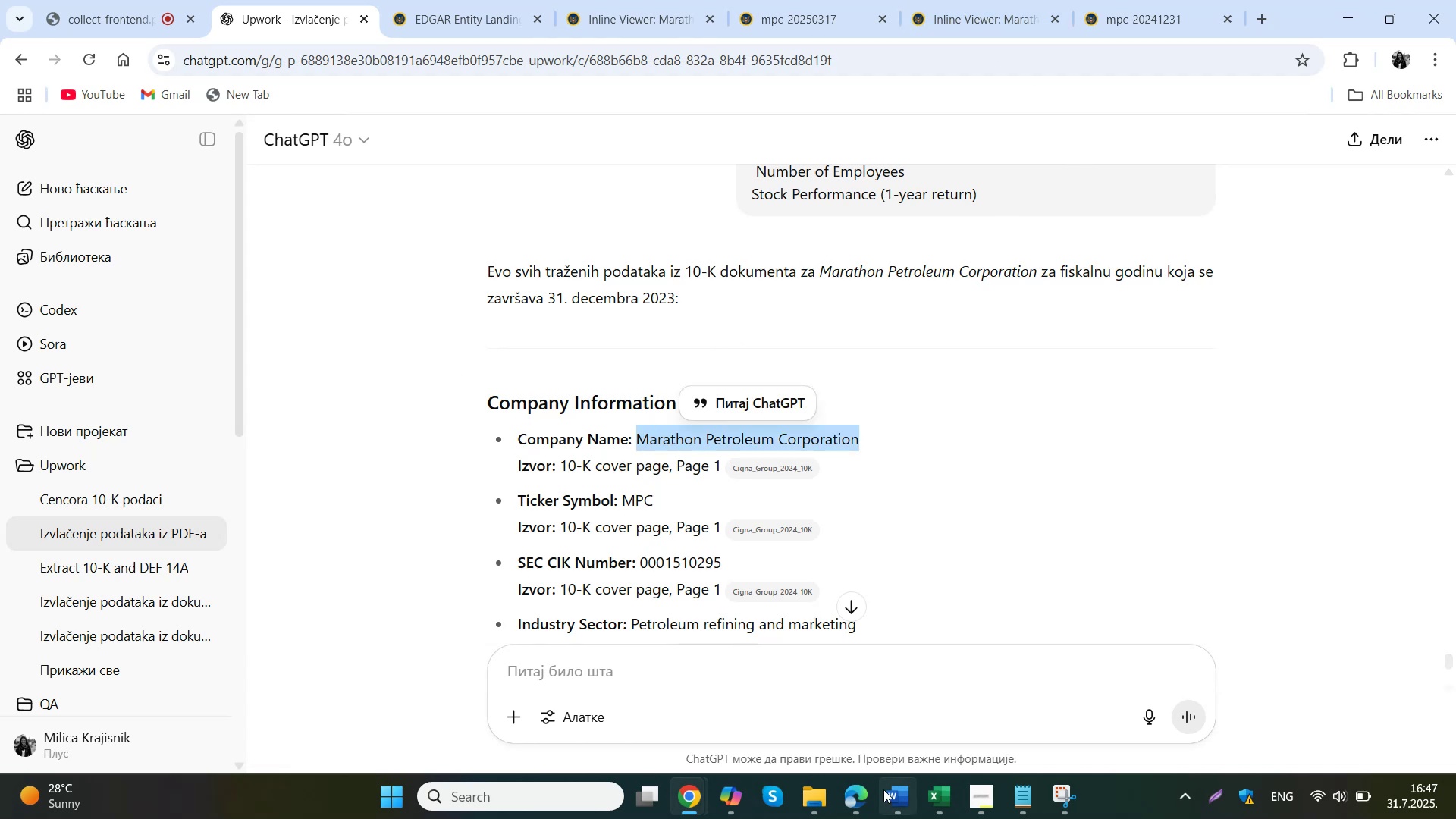 
left_click([941, 797])
 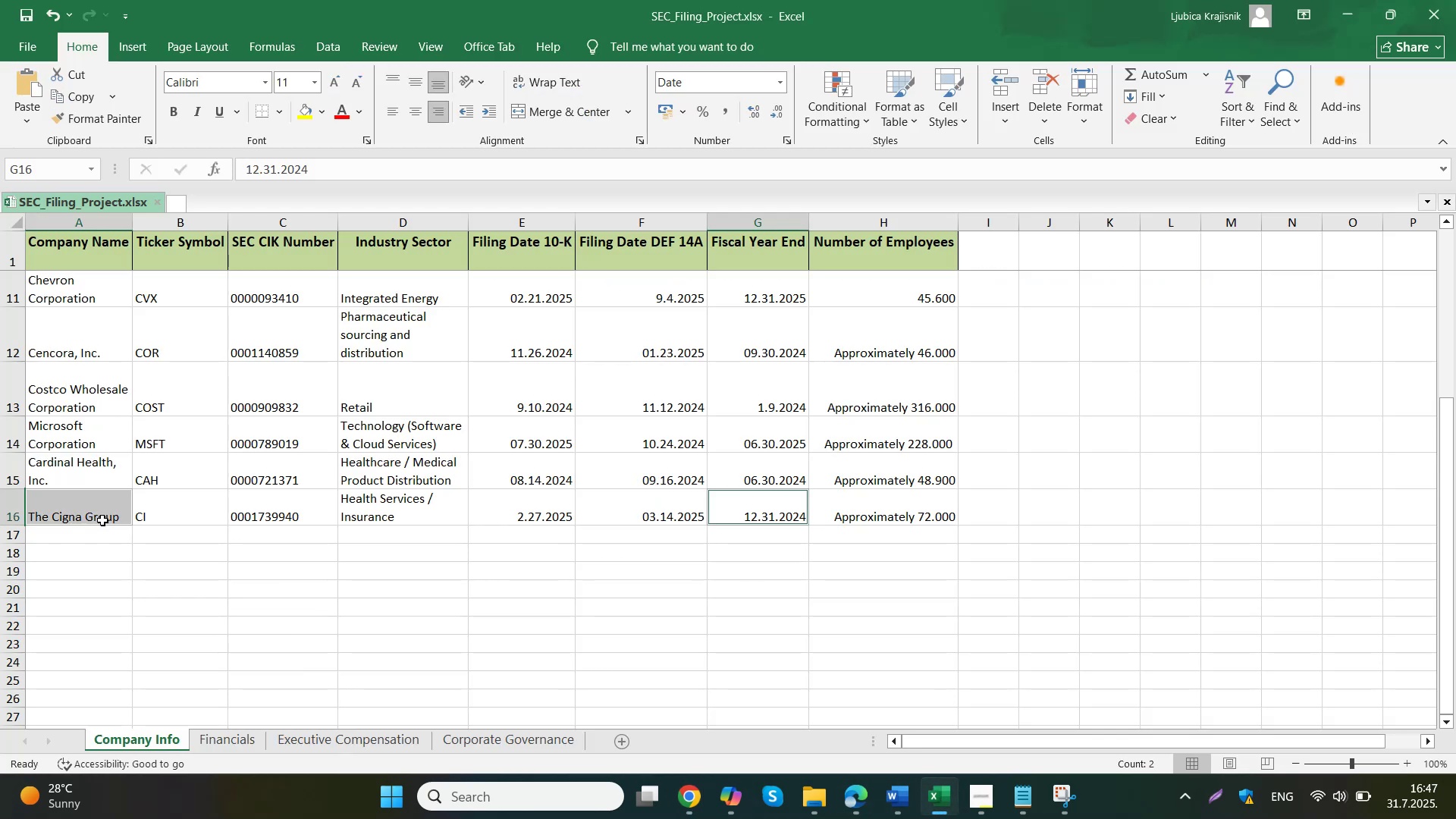 
double_click([100, 531])
 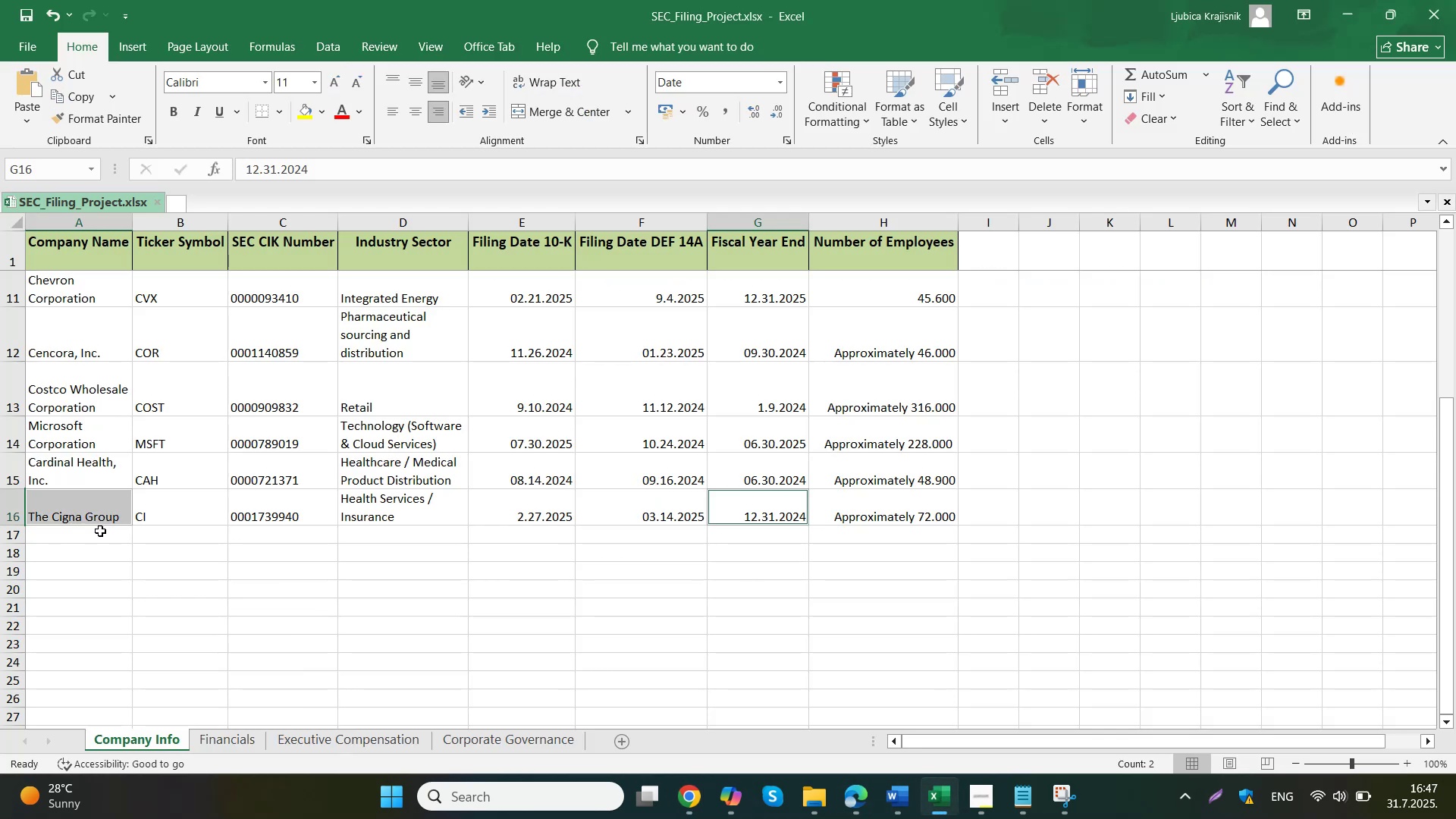 
key(Control+ControlLeft)
 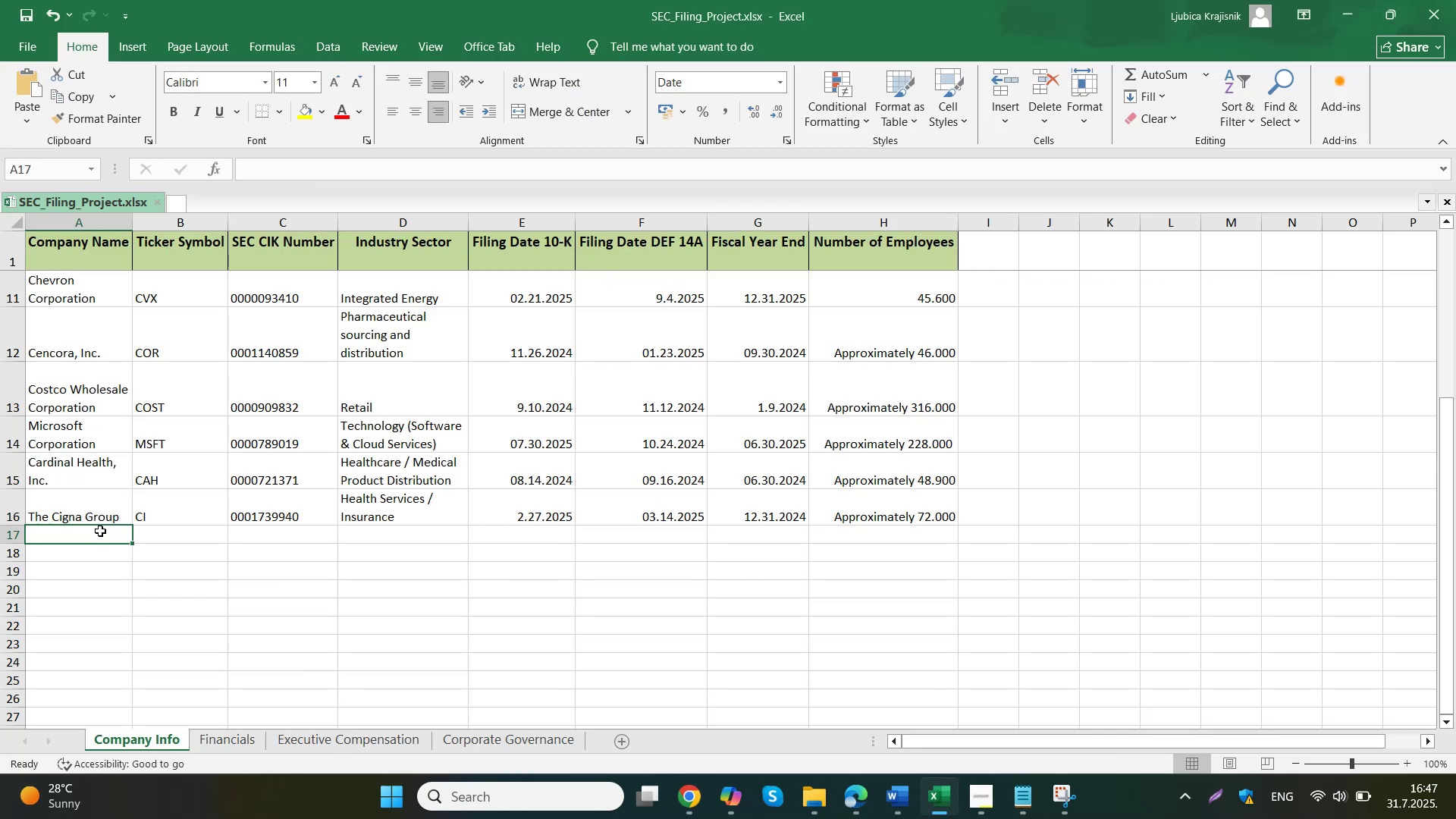 
key(Control+V)
 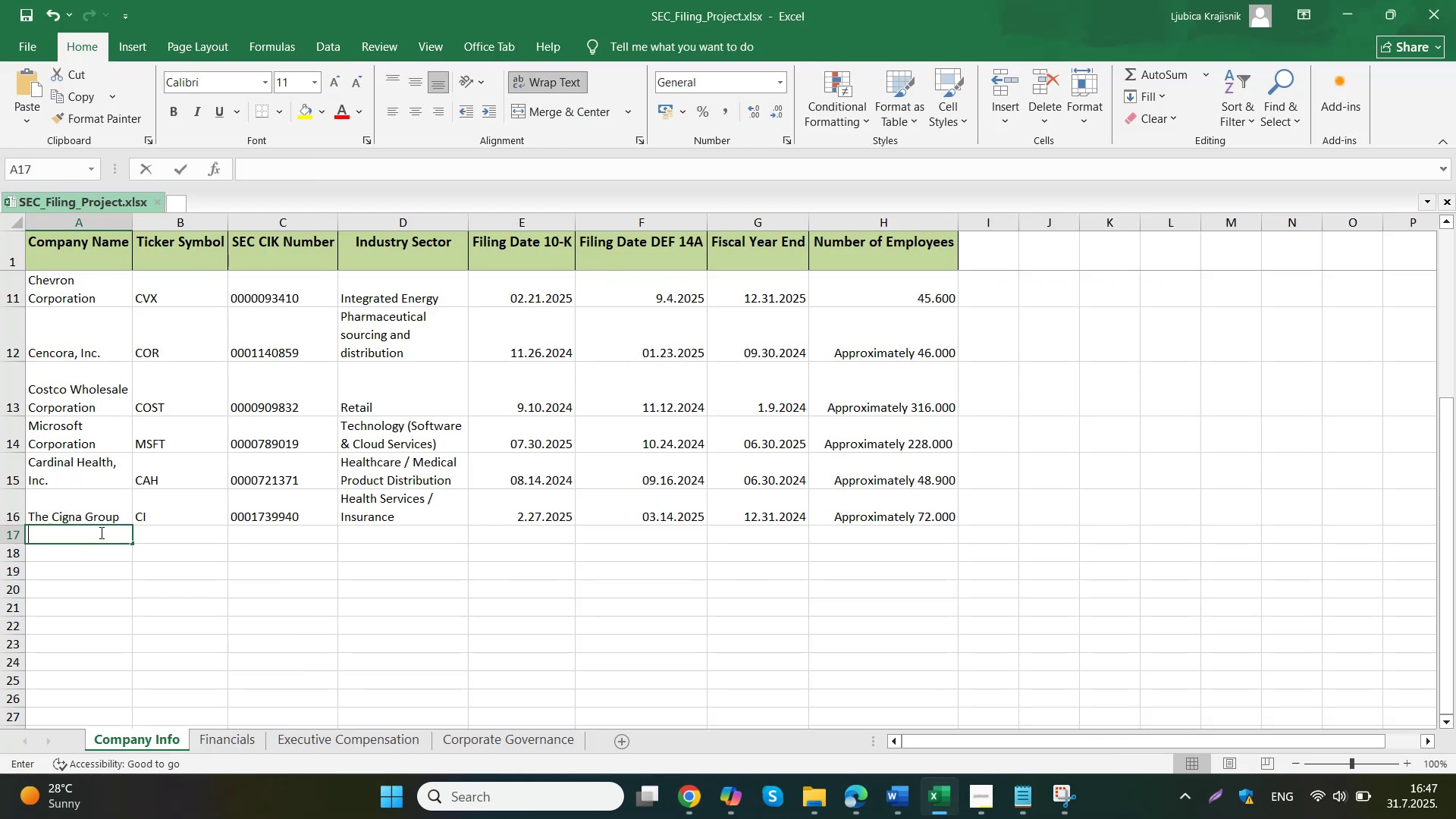 
triple_click([162, 533])
 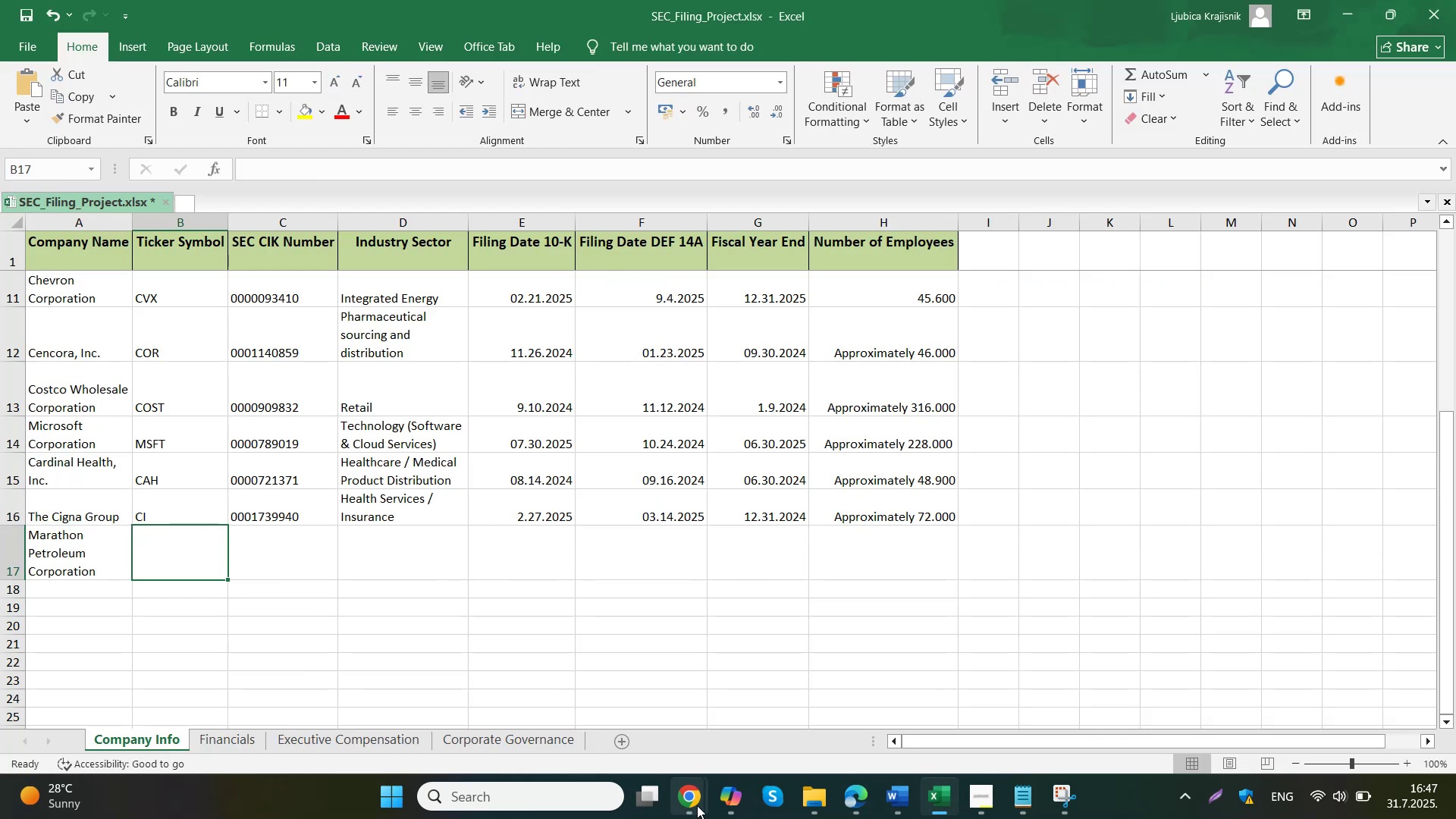 
left_click([606, 717])
 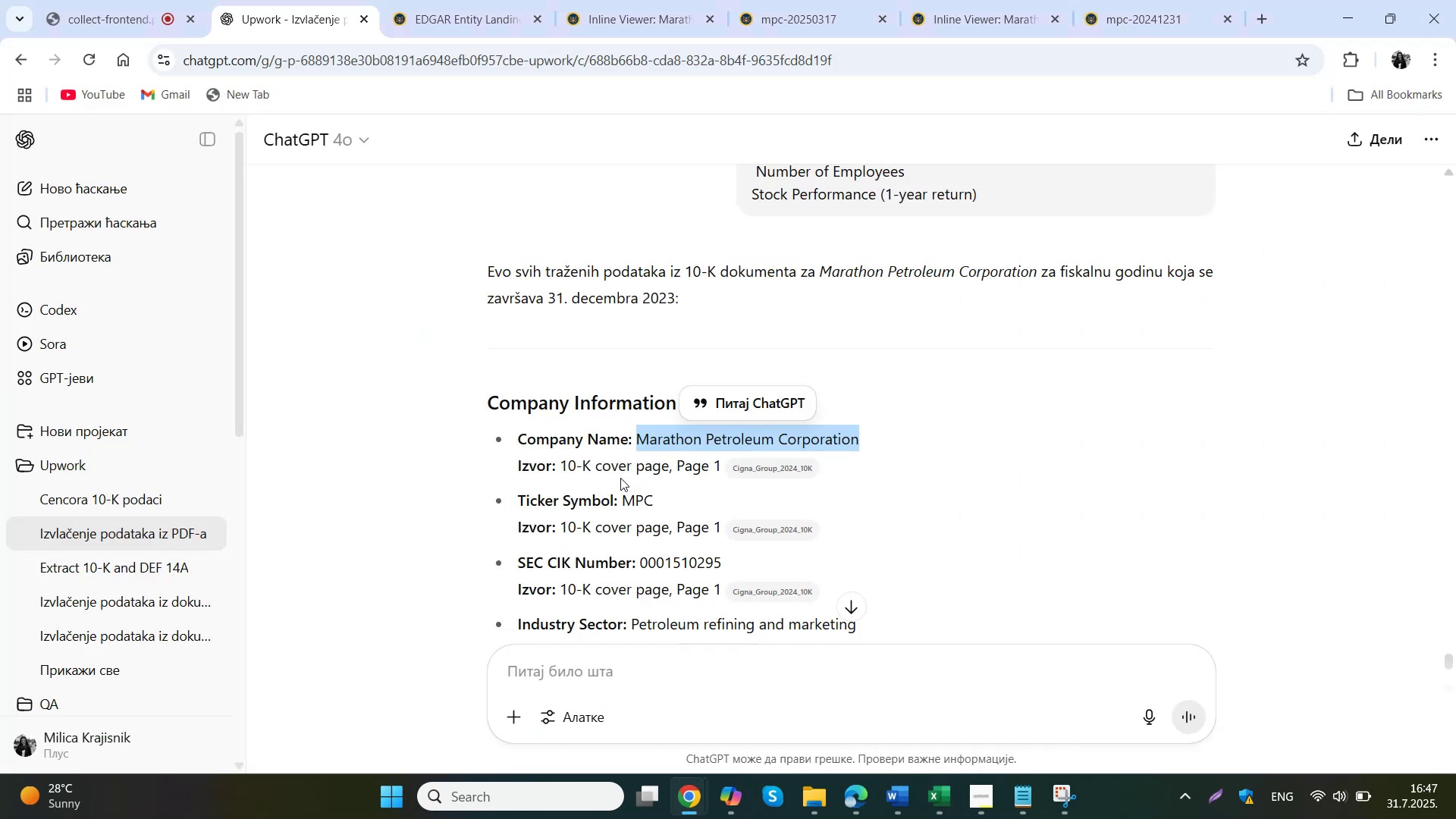 
left_click_drag(start_coordinate=[670, 504], to_coordinate=[621, 503])
 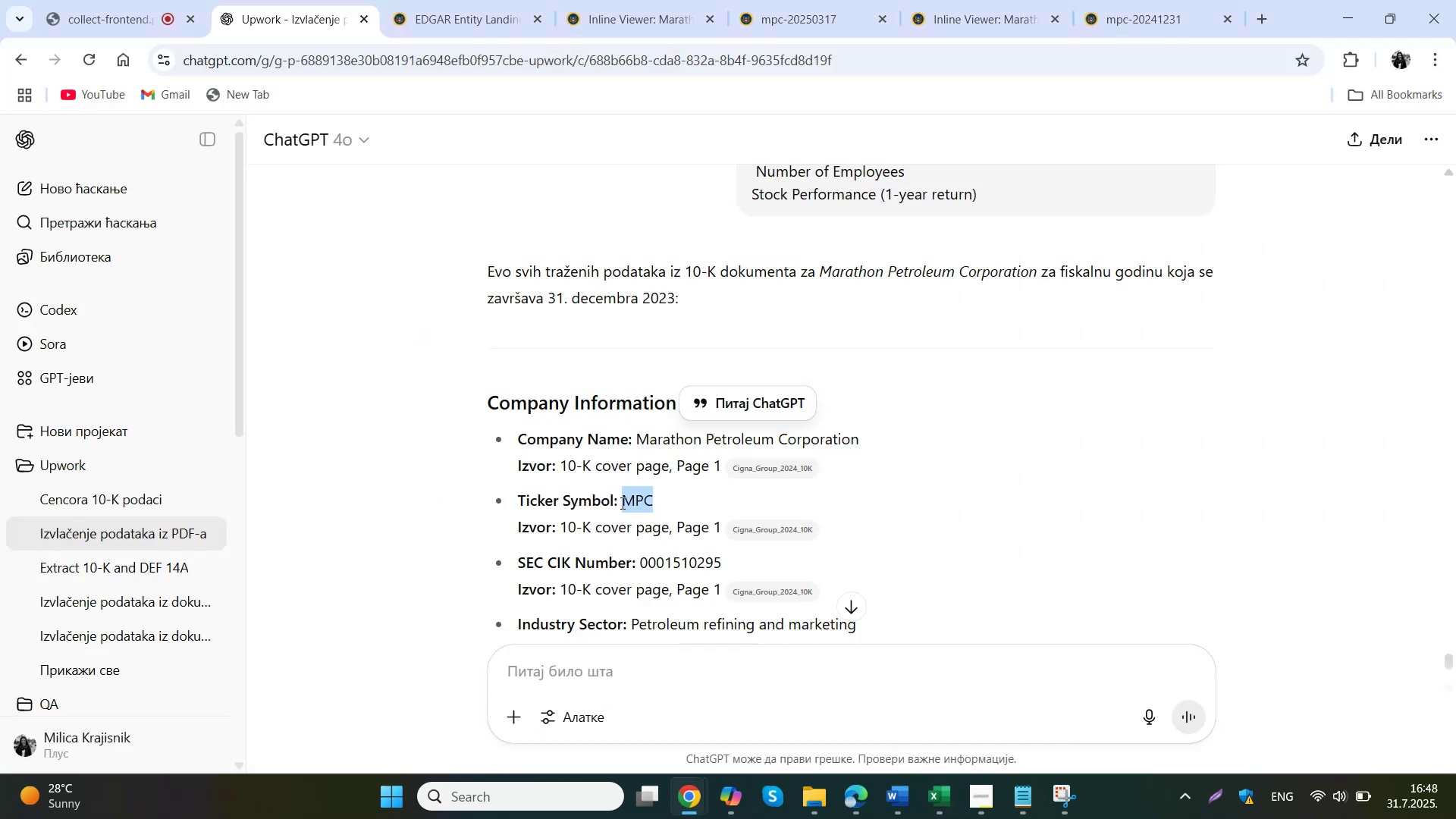 
key(Control+C)
 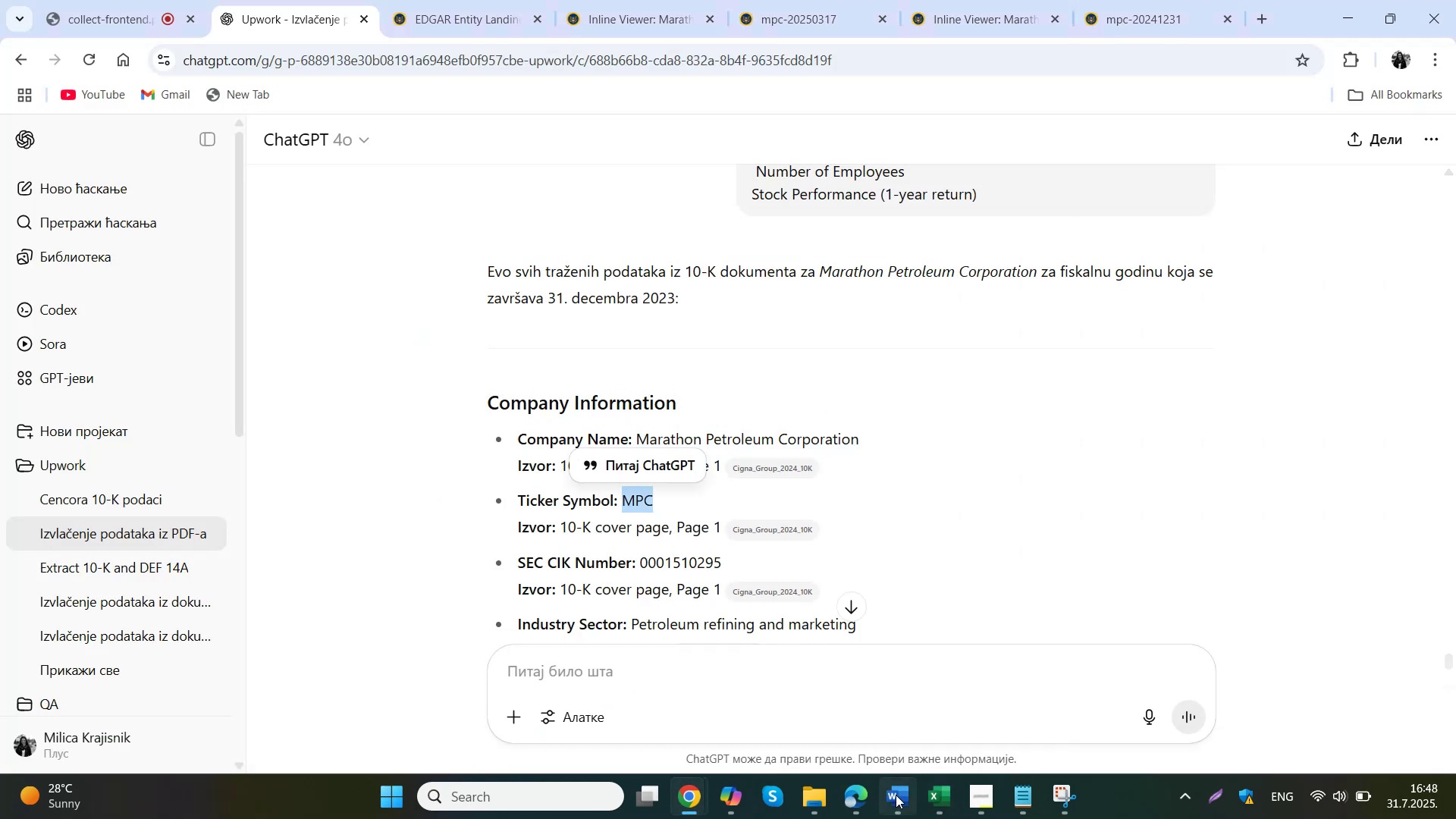 
mouse_move([880, 792])
 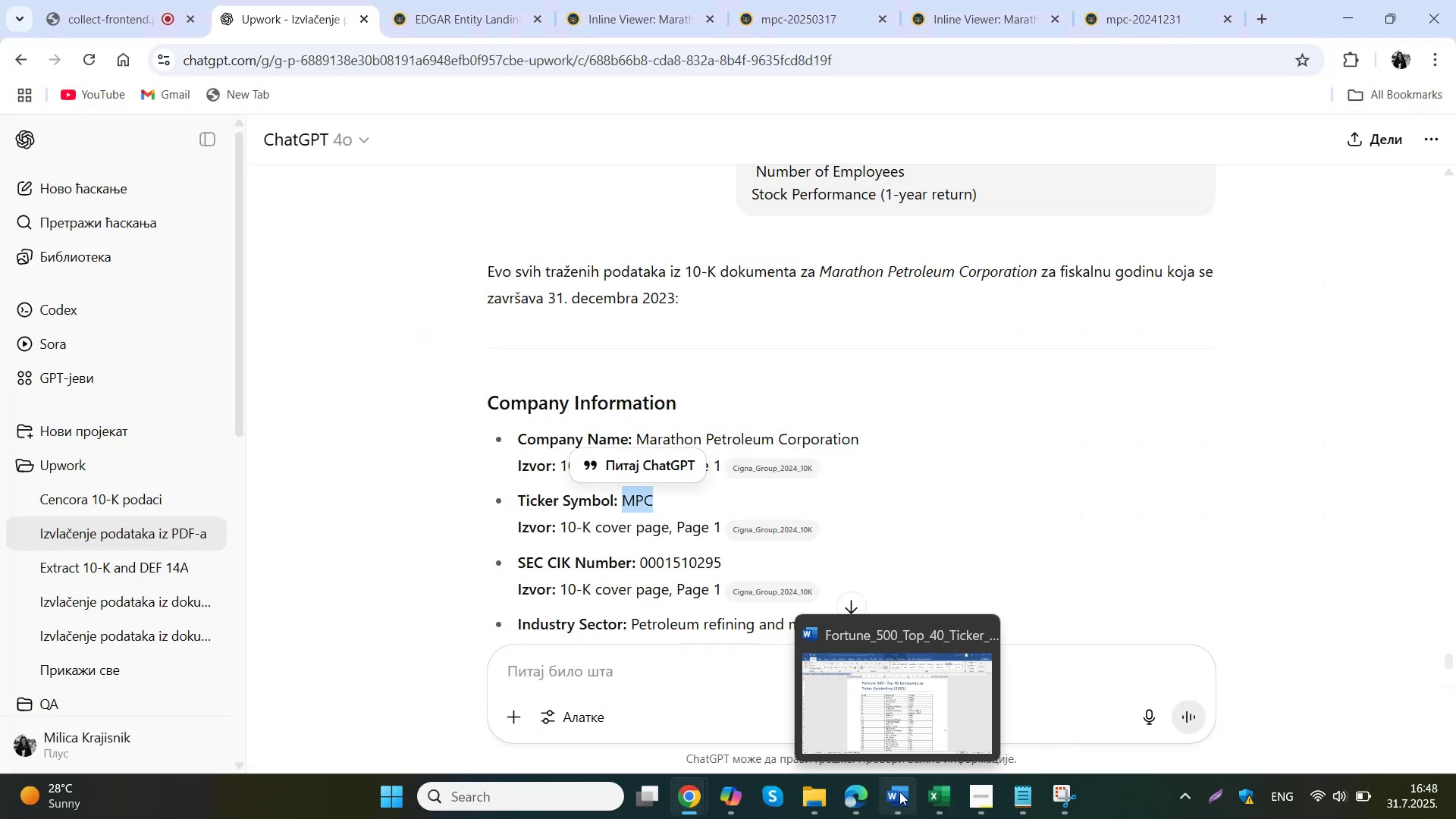 
left_click([948, 797])
 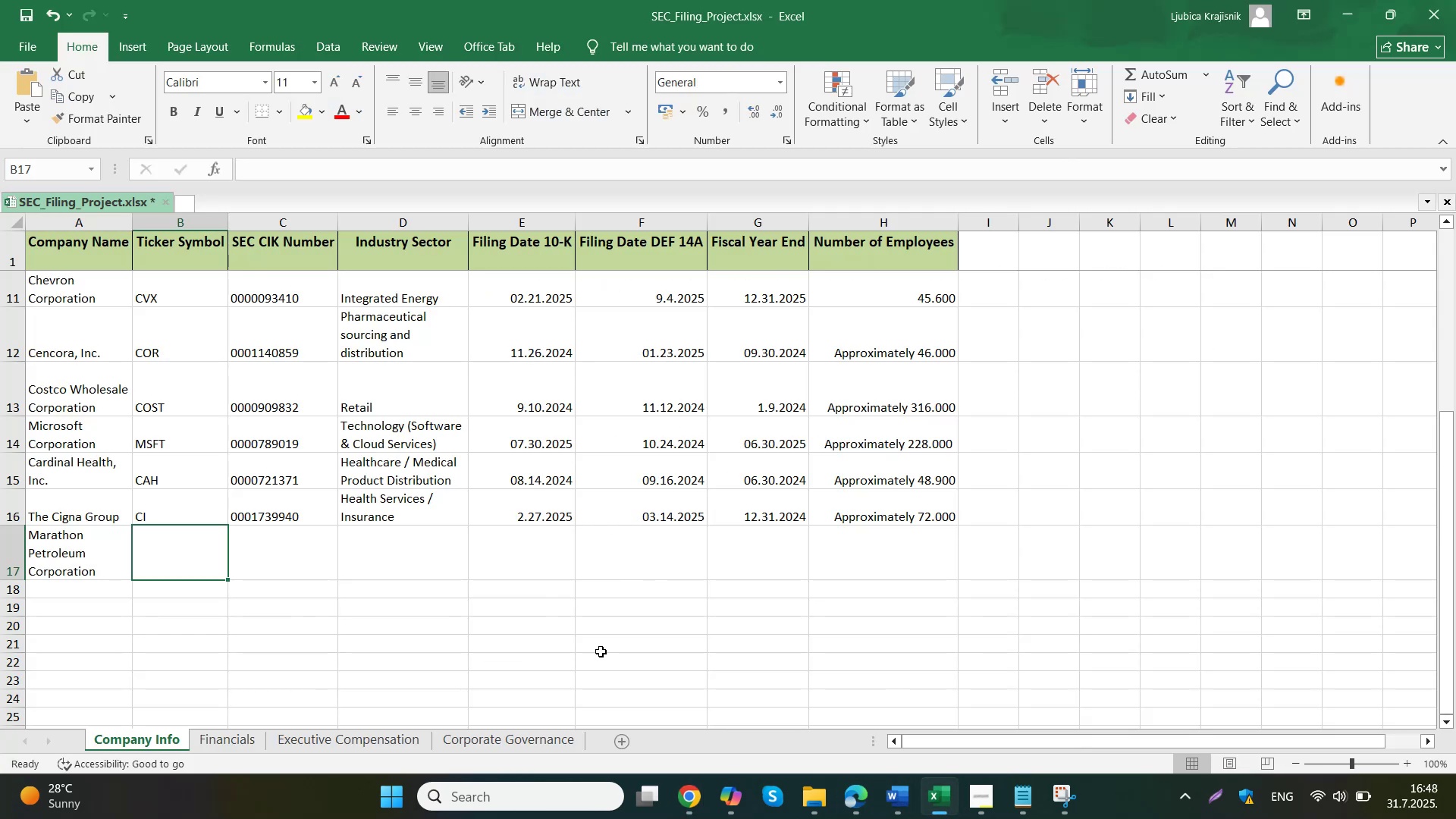 
left_click_drag(start_coordinate=[940, 803], to_coordinate=[902, 803])
 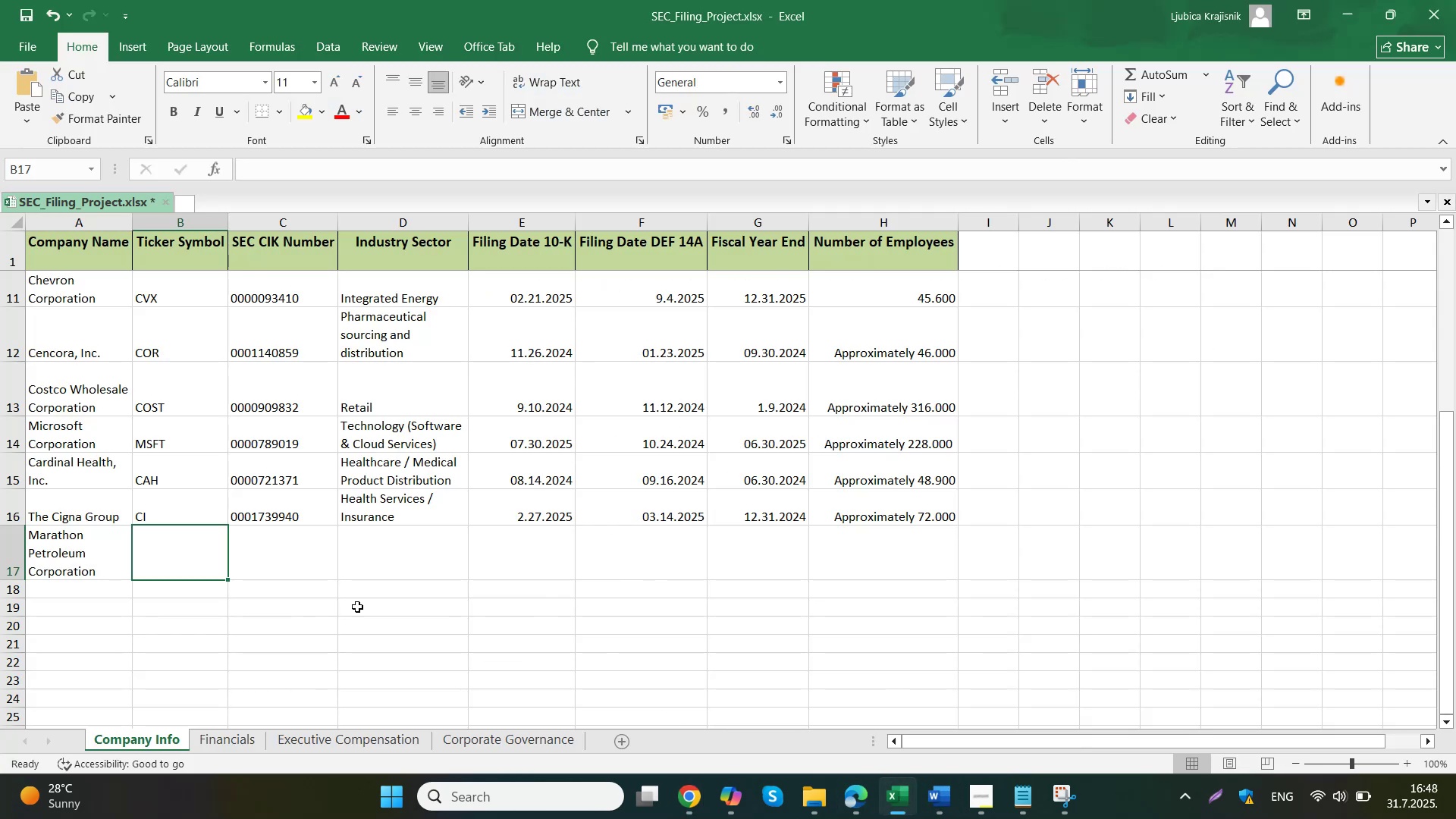 
double_click([168, 546])
 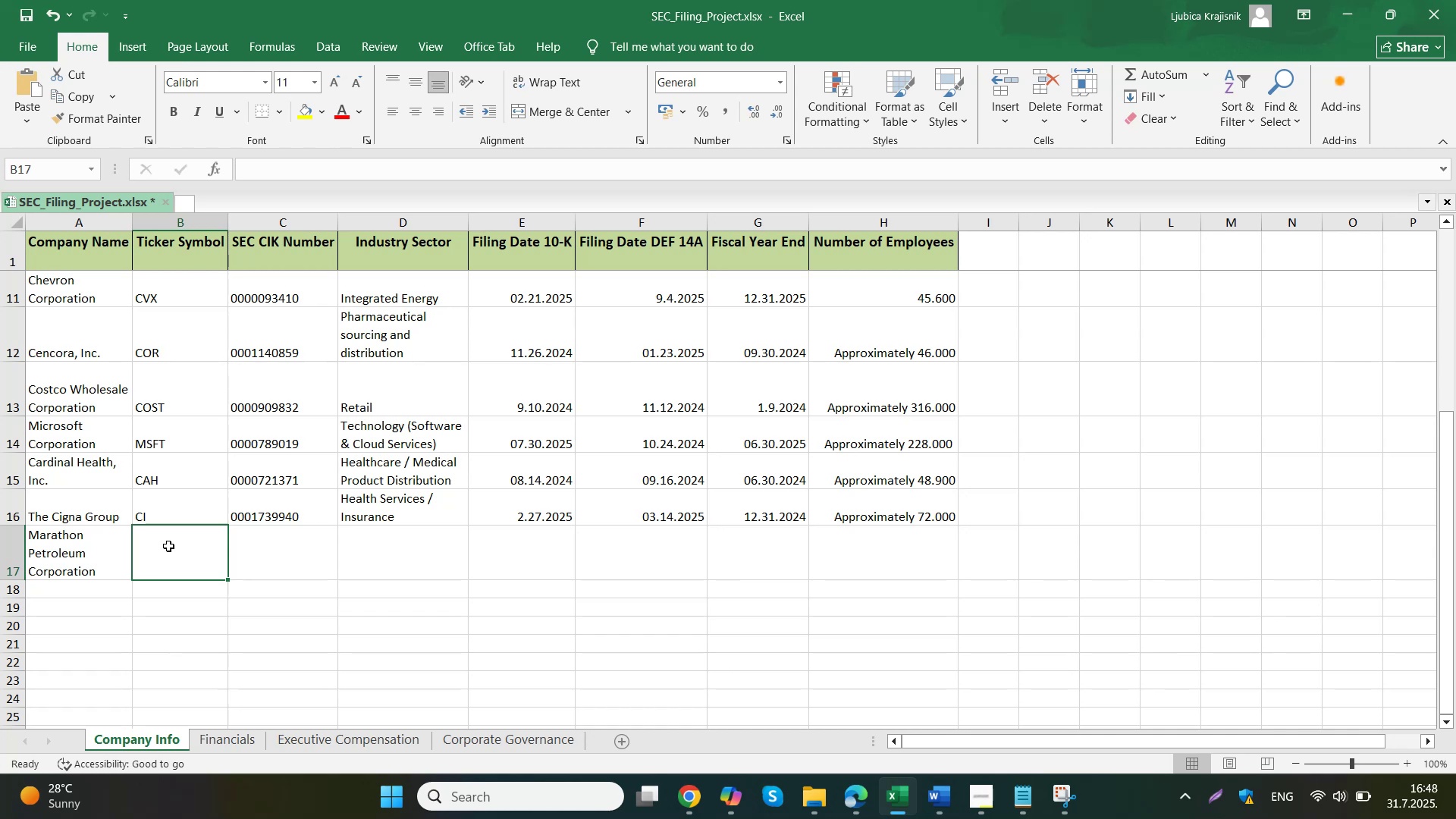 
key(Control+ControlLeft)
 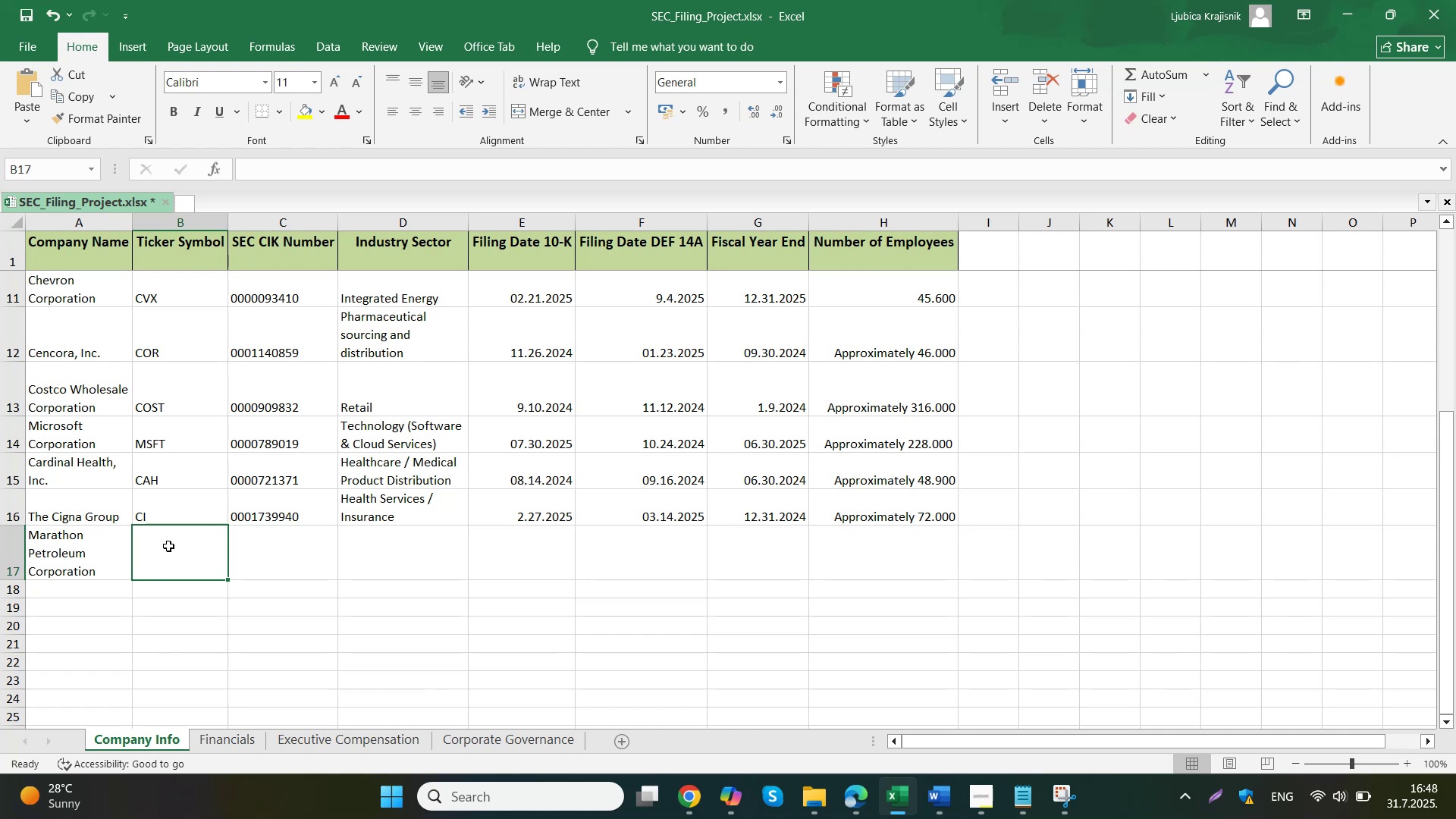 
key(Control+V)
 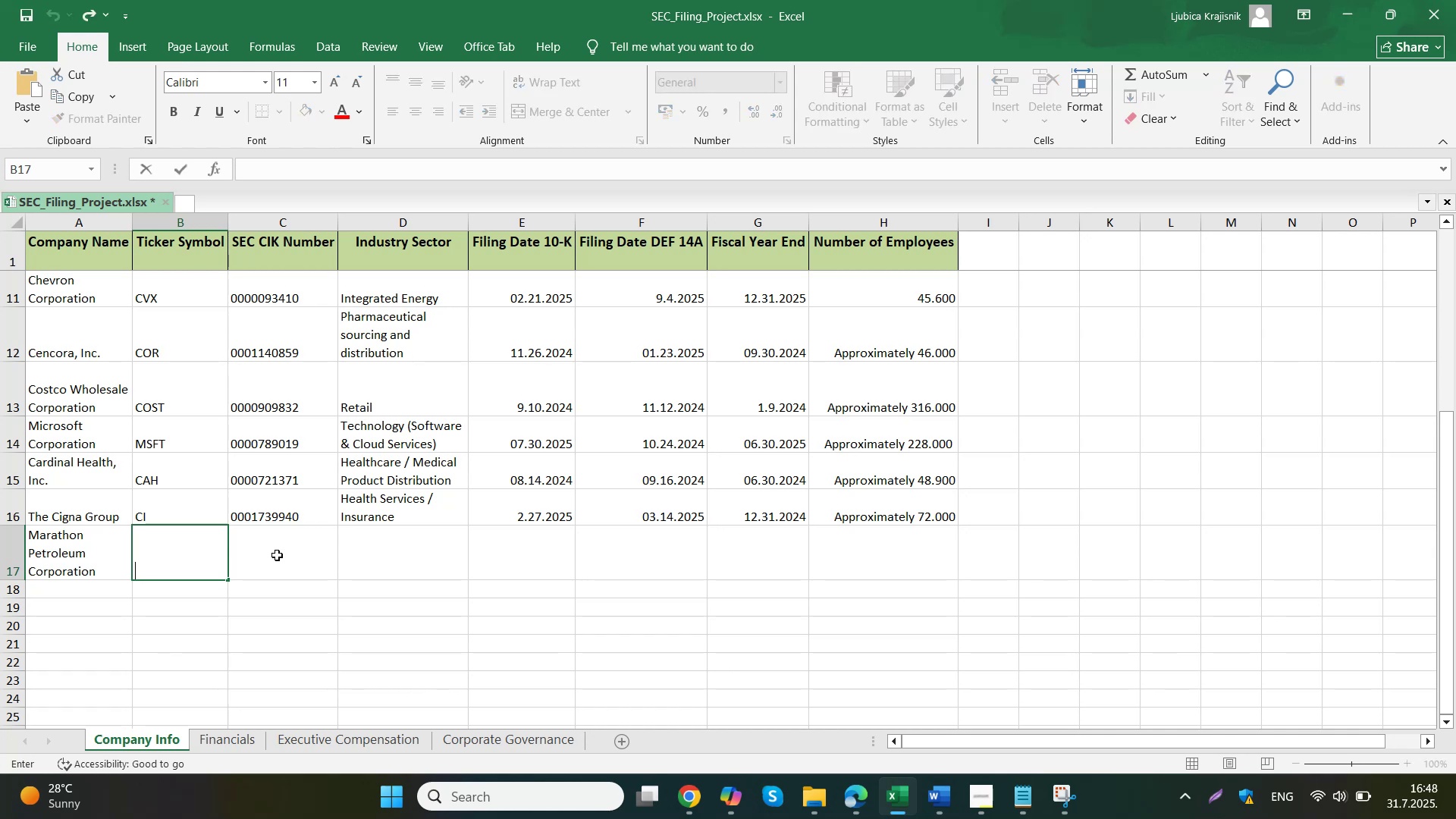 
left_click([281, 555])
 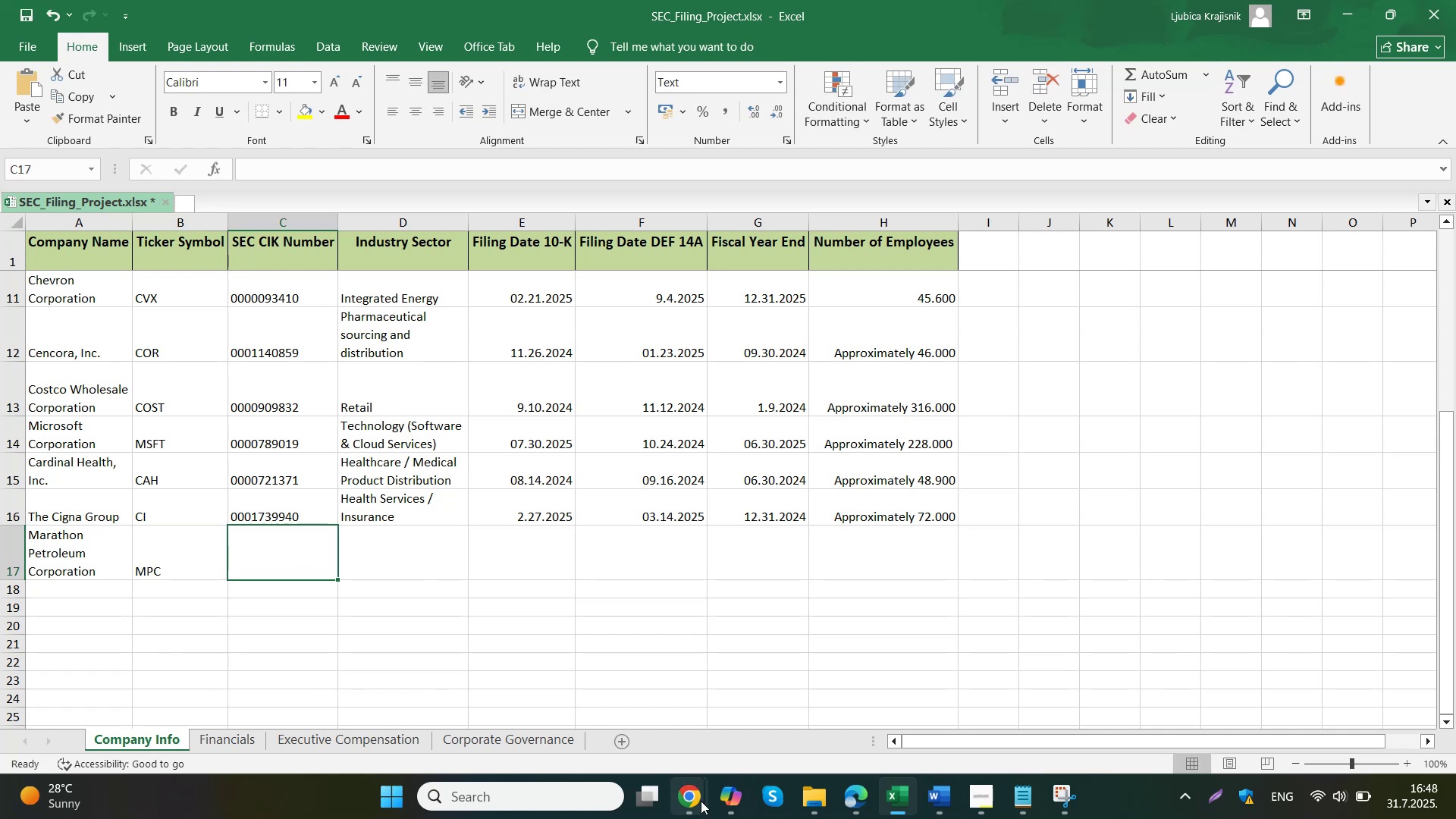 
left_click([623, 723])
 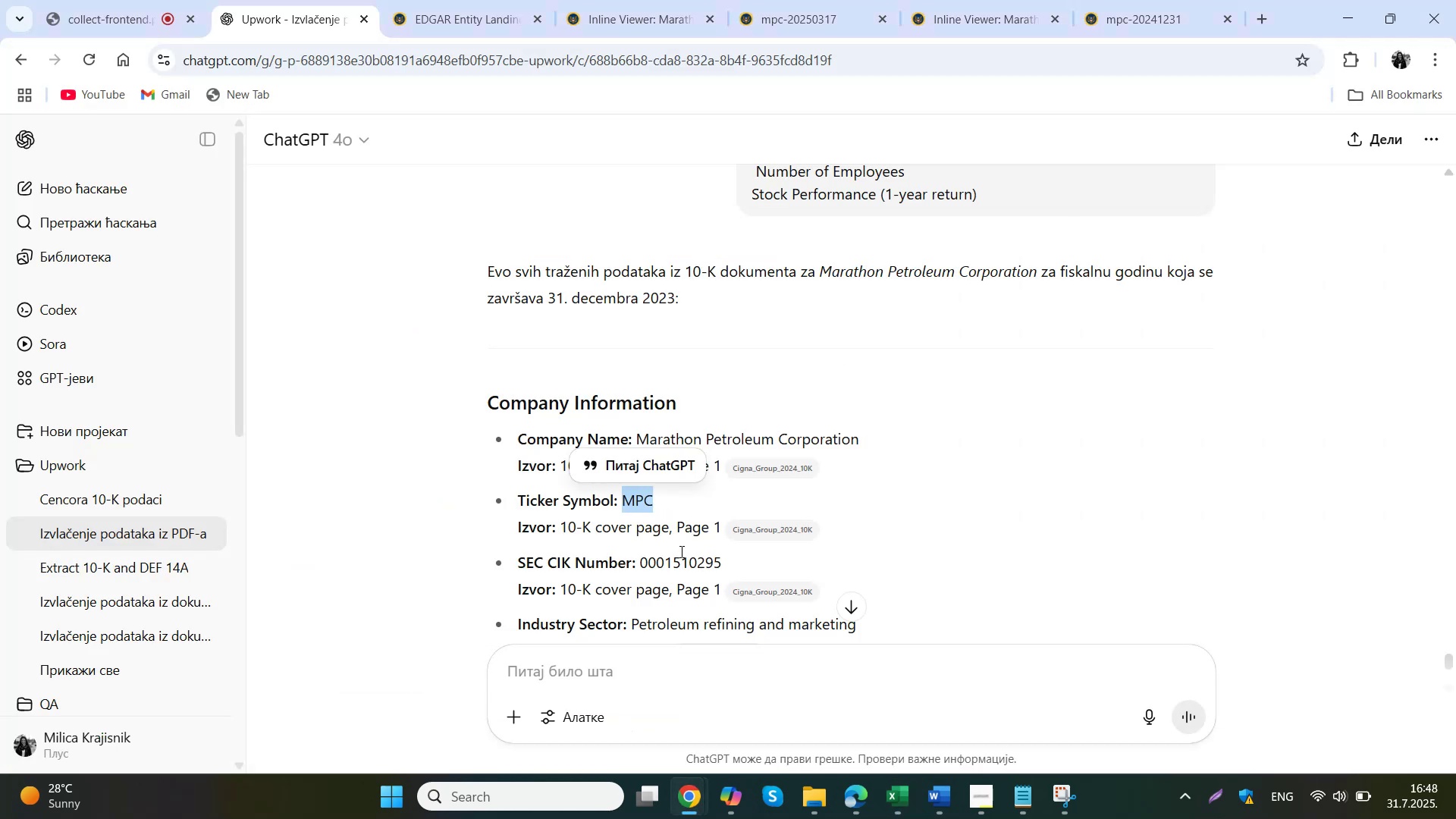 
left_click_drag(start_coordinate=[736, 567], to_coordinate=[641, 570])
 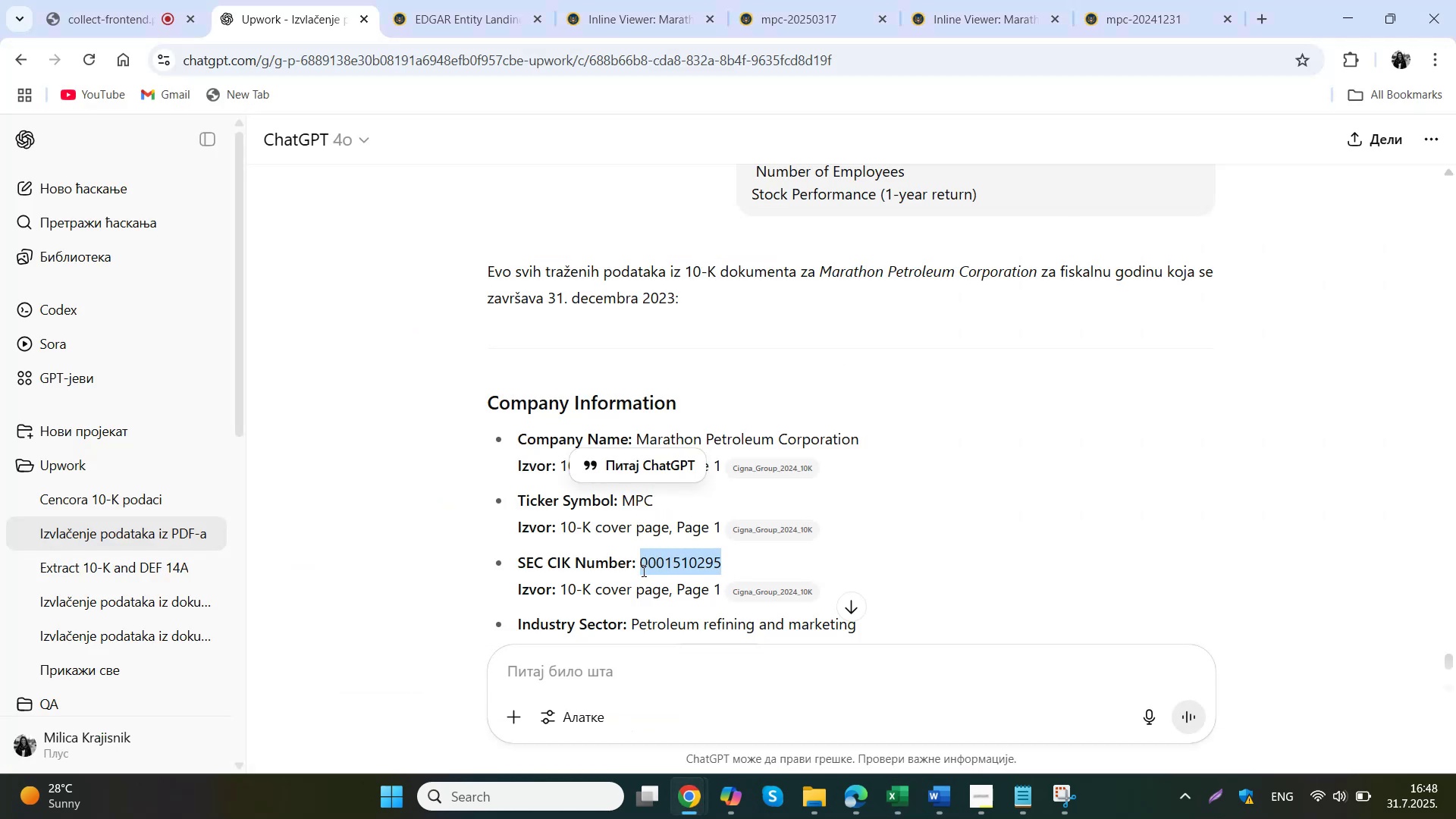 
key(Control+C)
 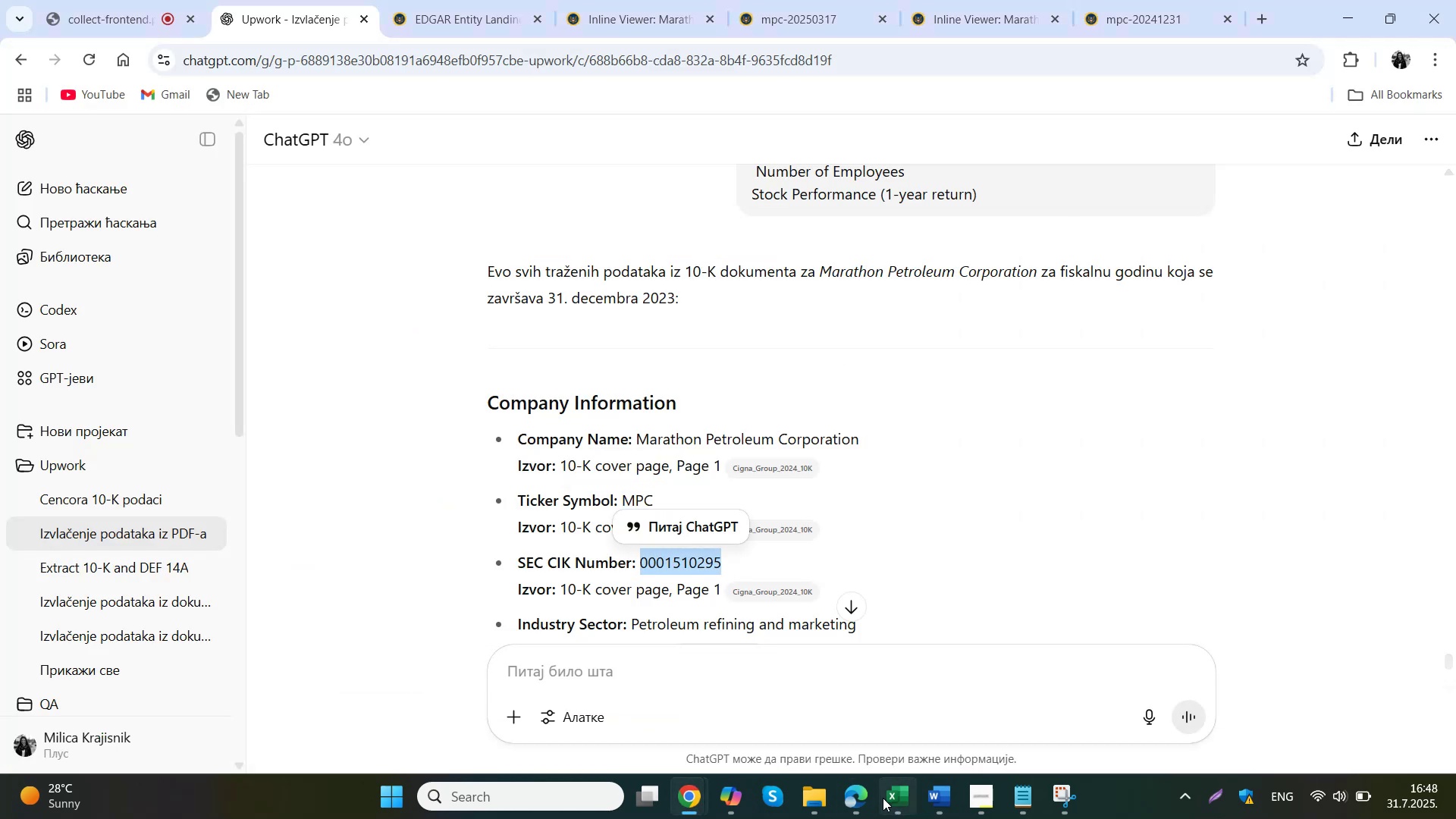 
left_click([872, 724])
 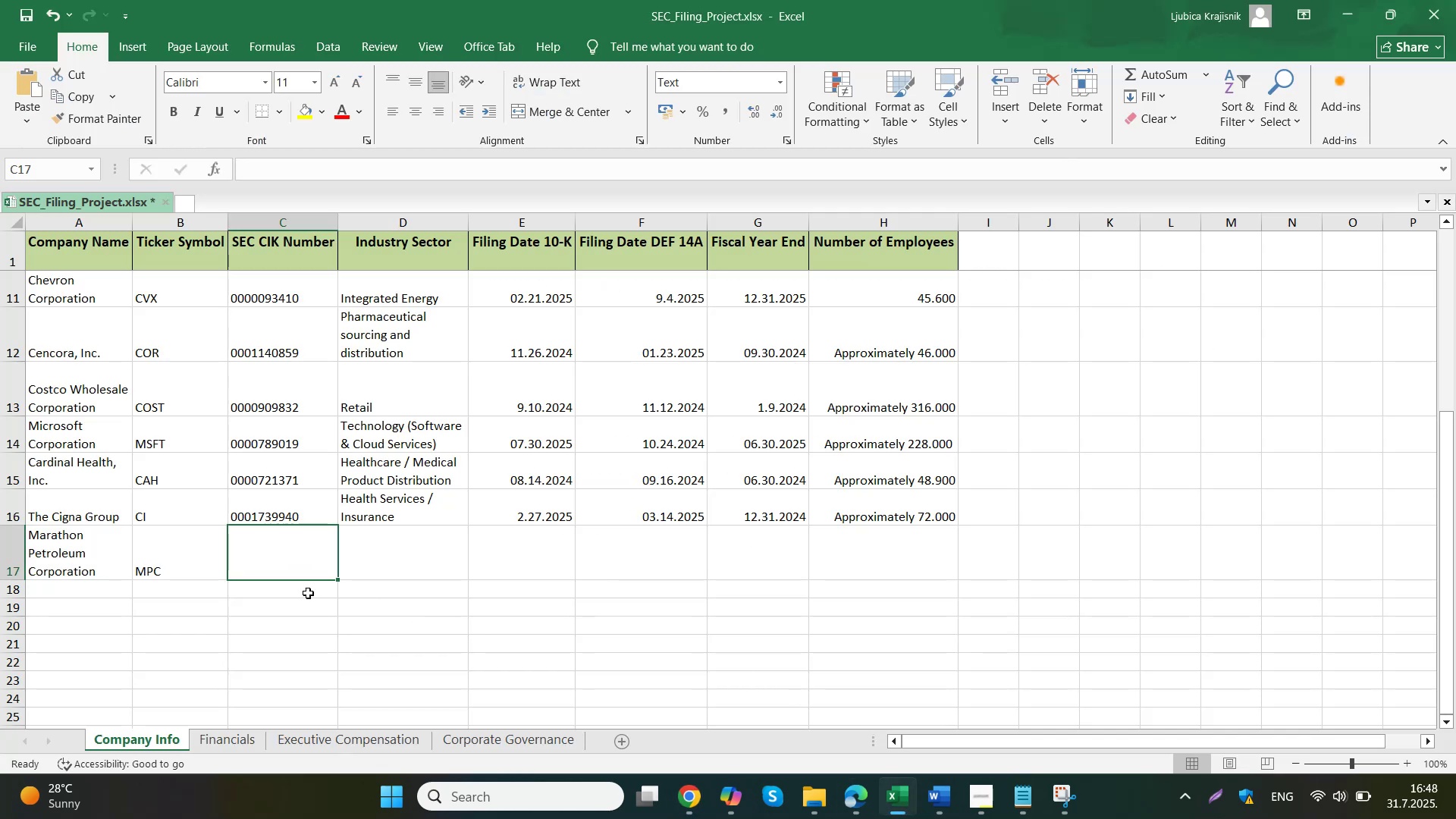 
double_click([278, 566])
 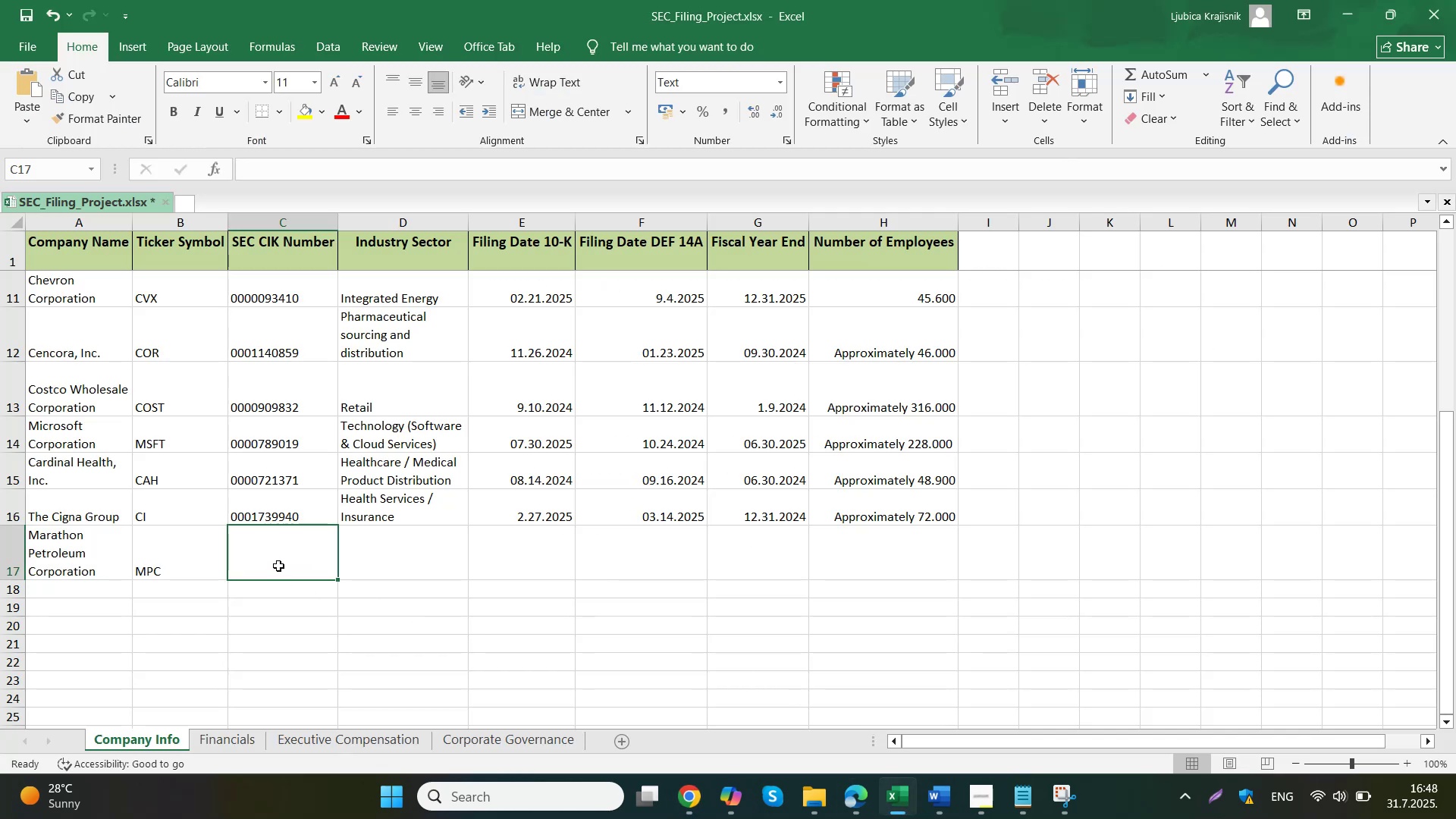 
key(Control+ControlLeft)
 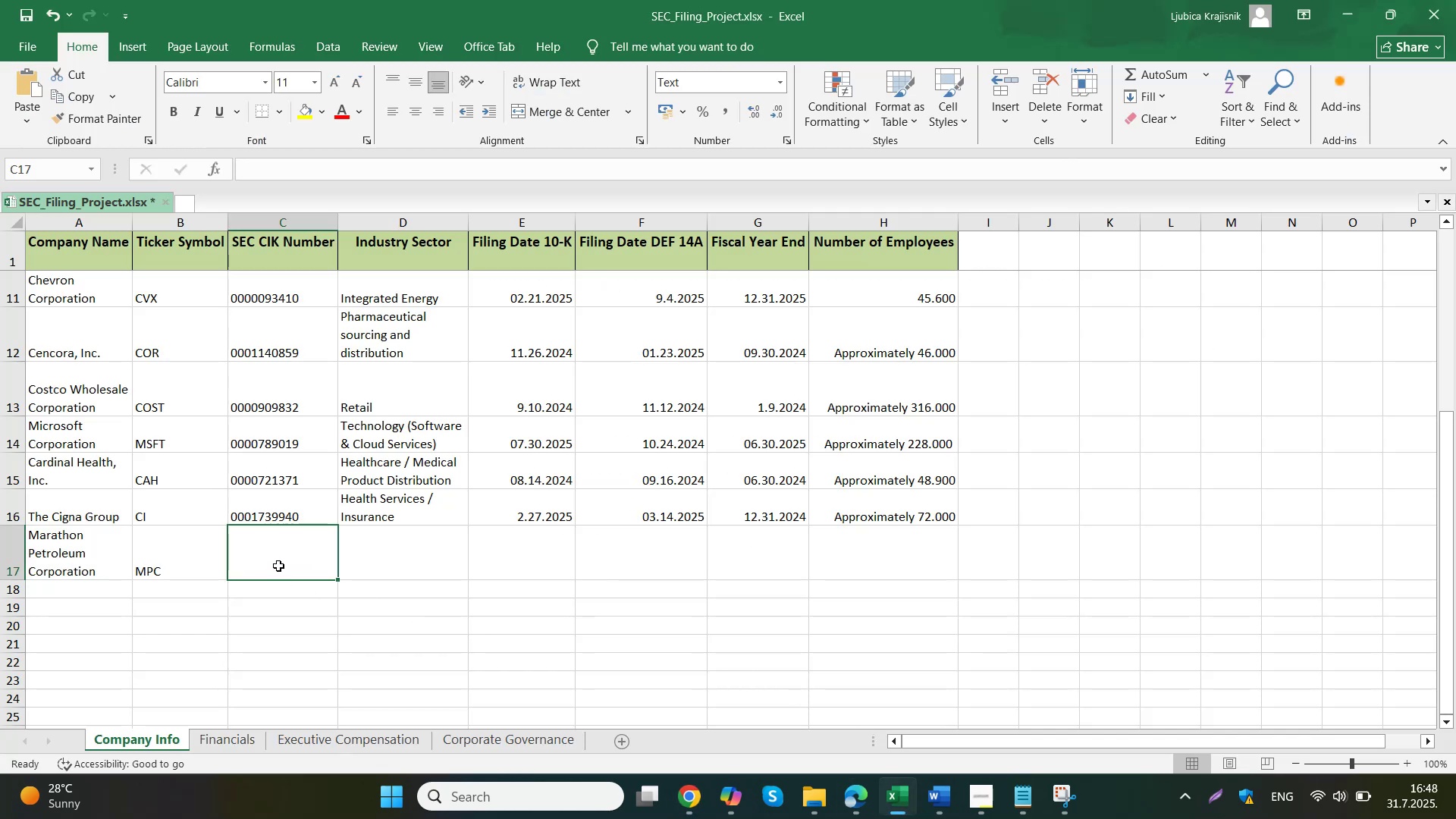 
key(Control+V)
 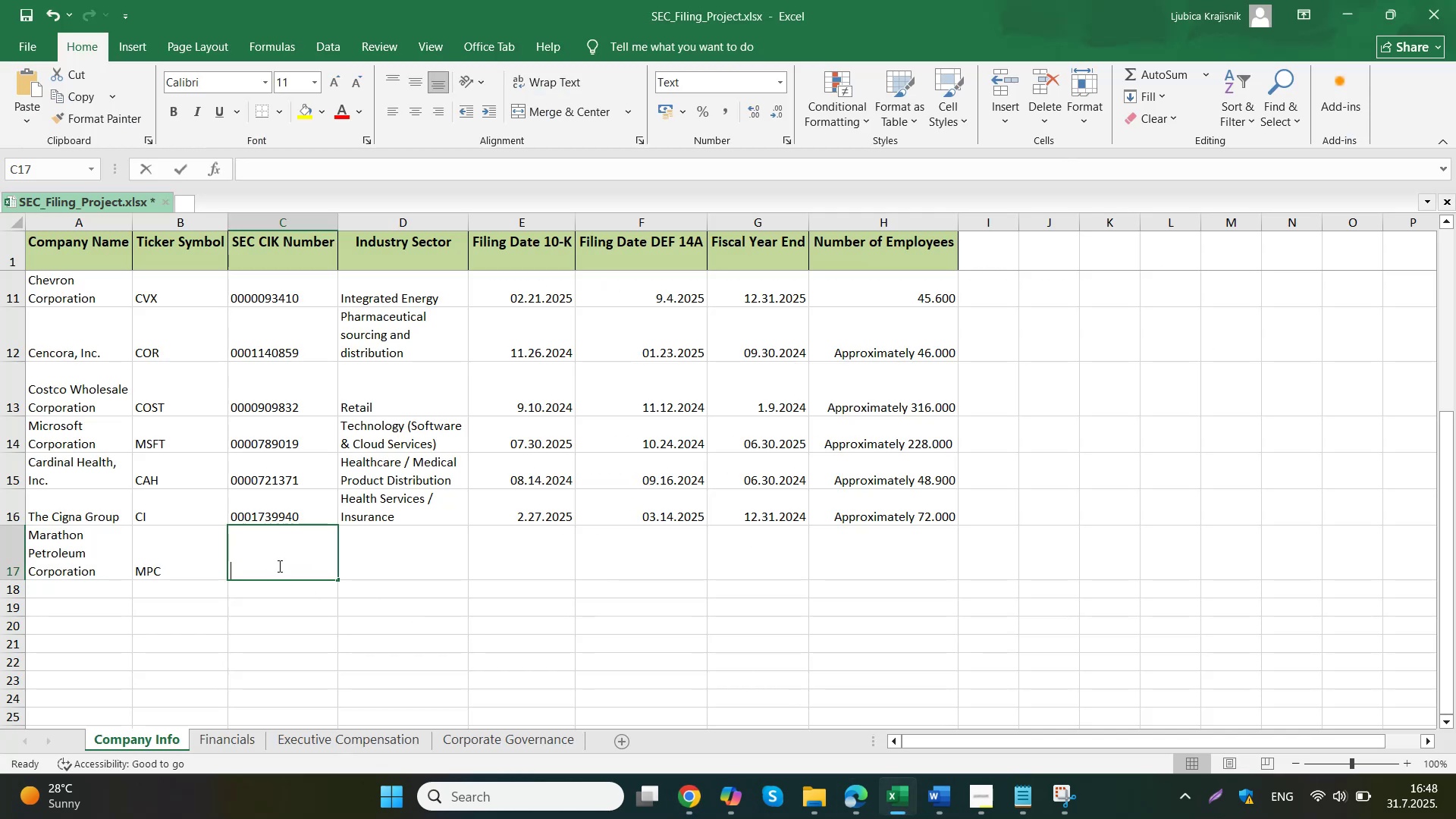 
triple_click([390, 554])
 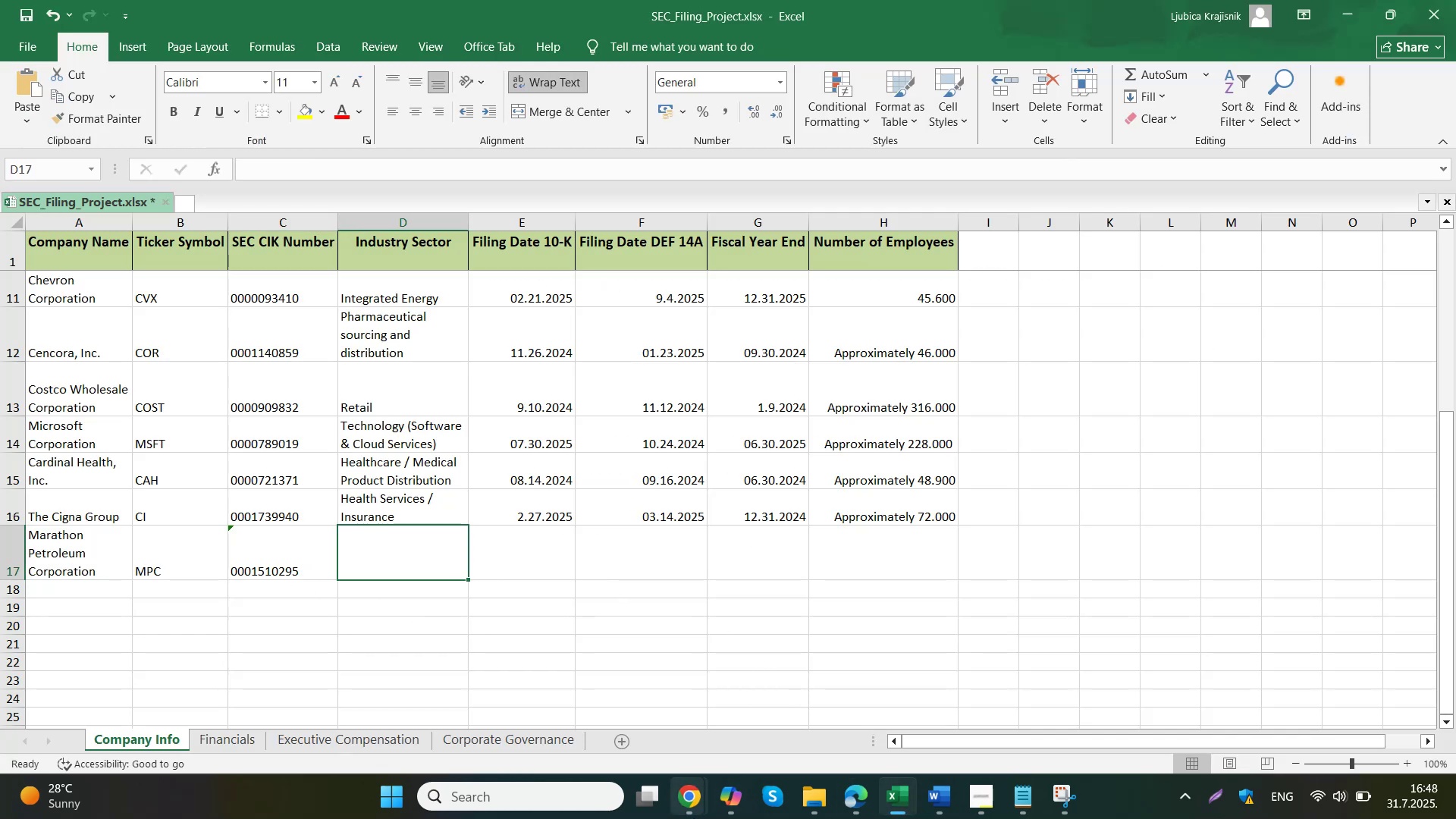 
left_click([642, 711])
 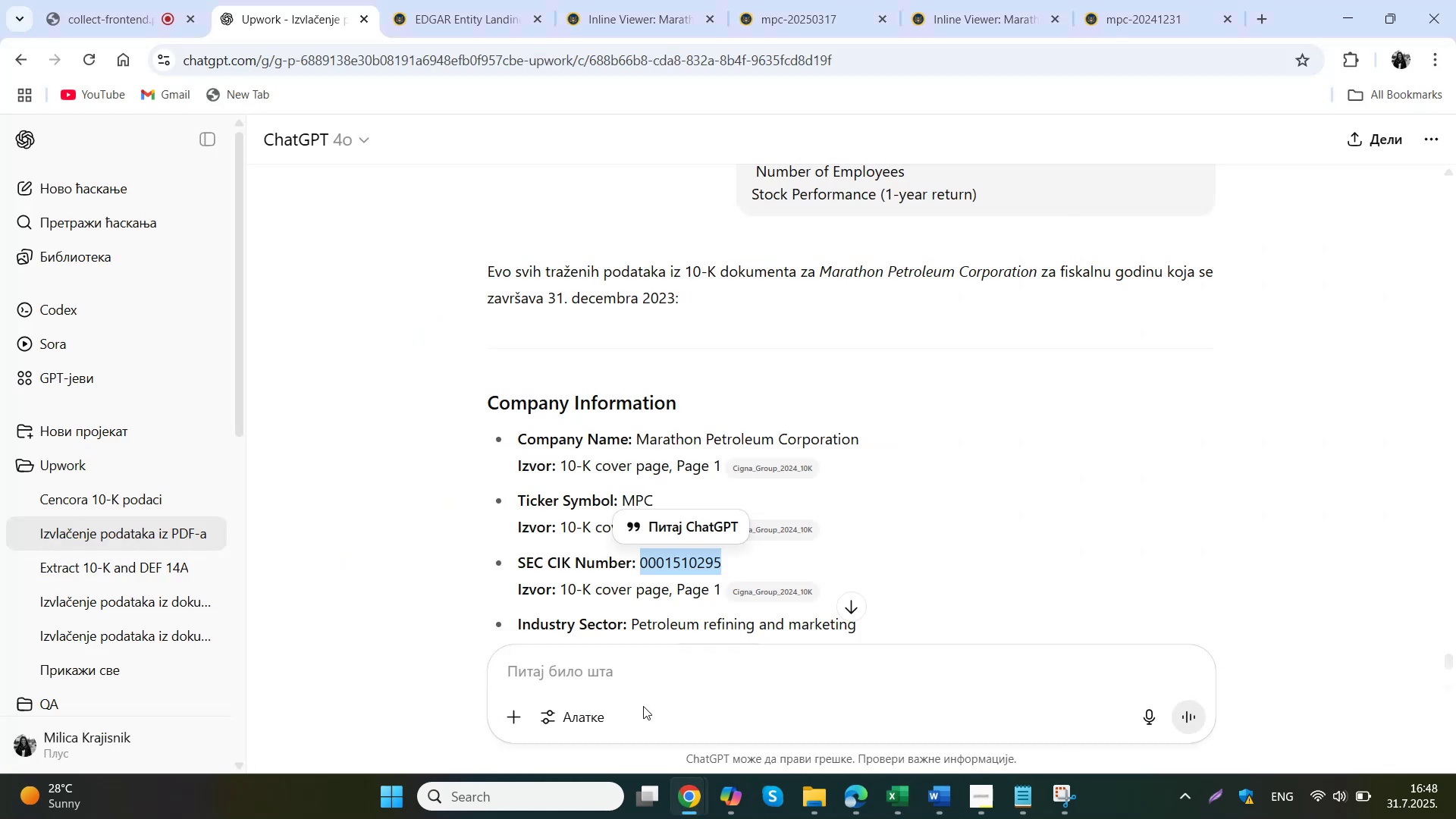 
scroll: coordinate [781, 522], scroll_direction: down, amount: 1.0
 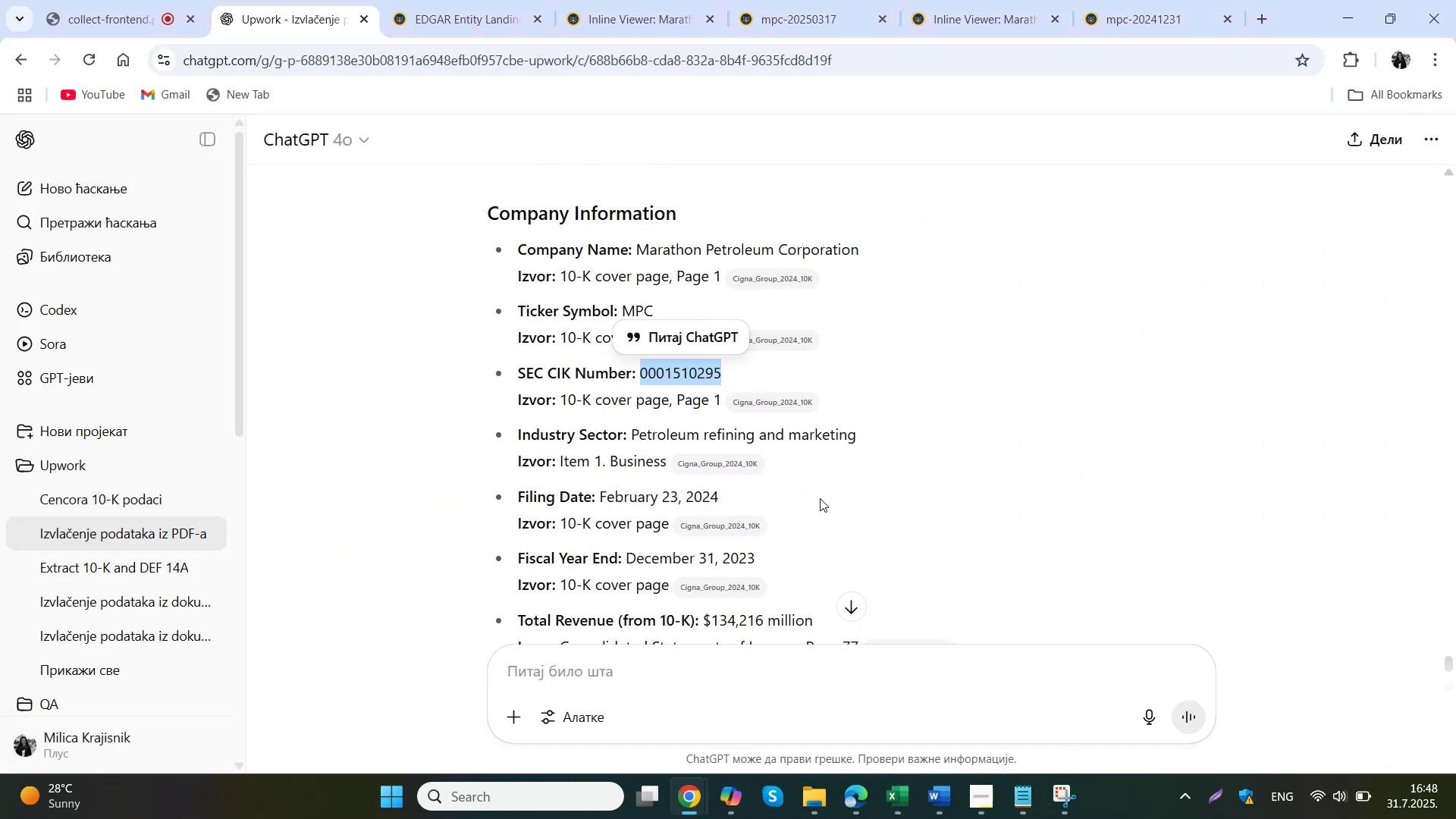 
left_click_drag(start_coordinate=[881, 434], to_coordinate=[633, 436])
 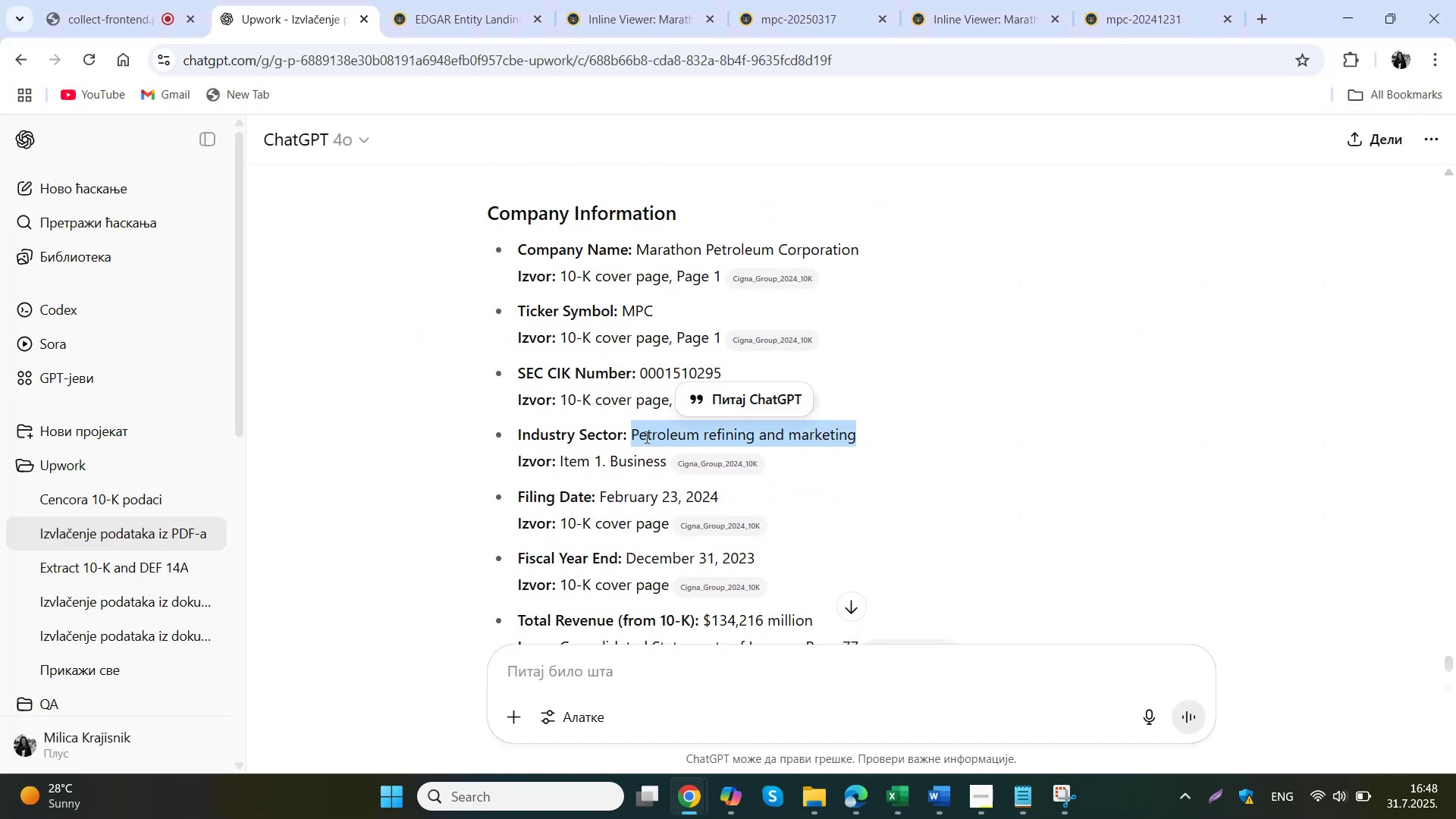 
key(Control+ControlLeft)
 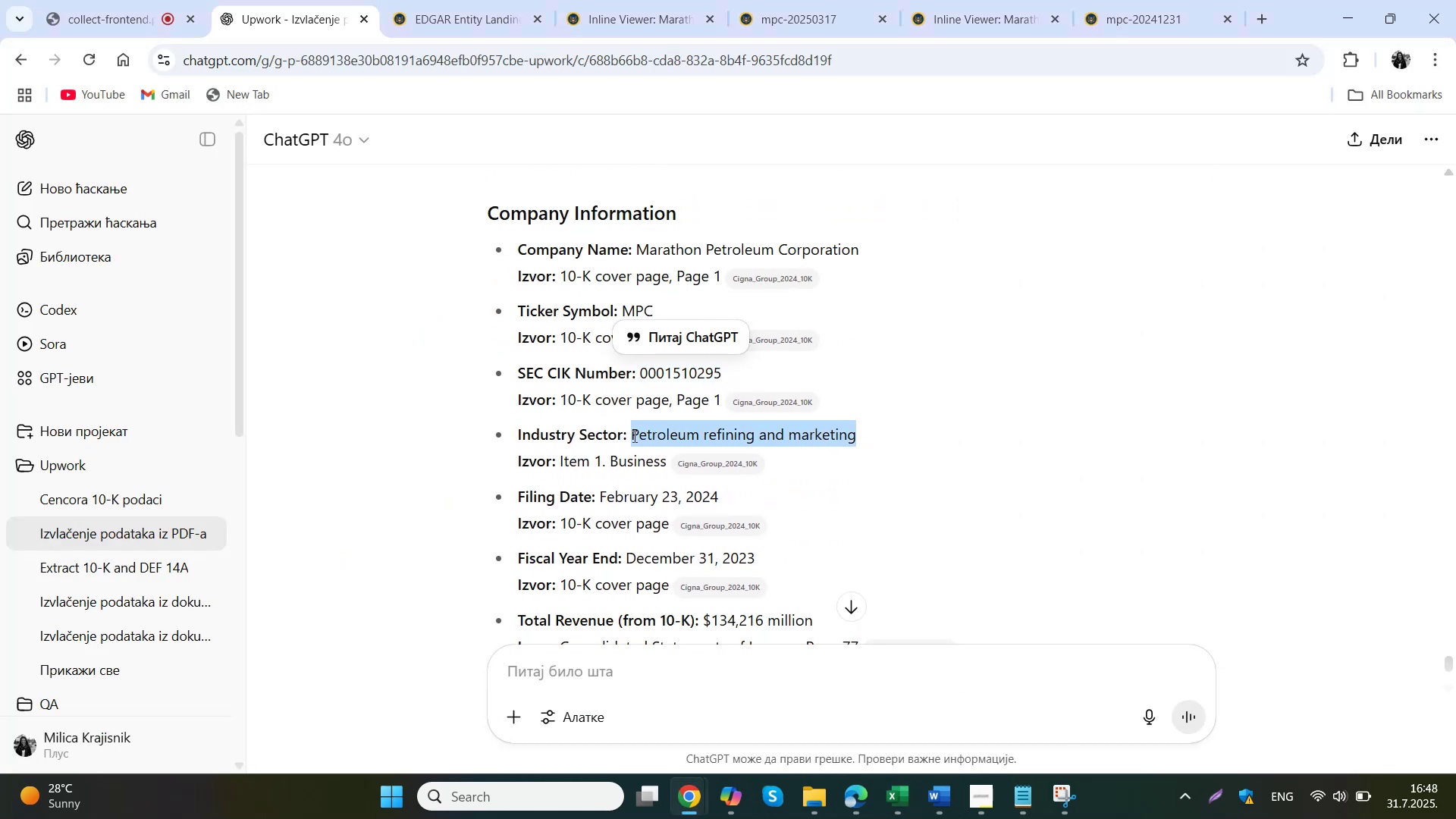 
key(Control+C)
 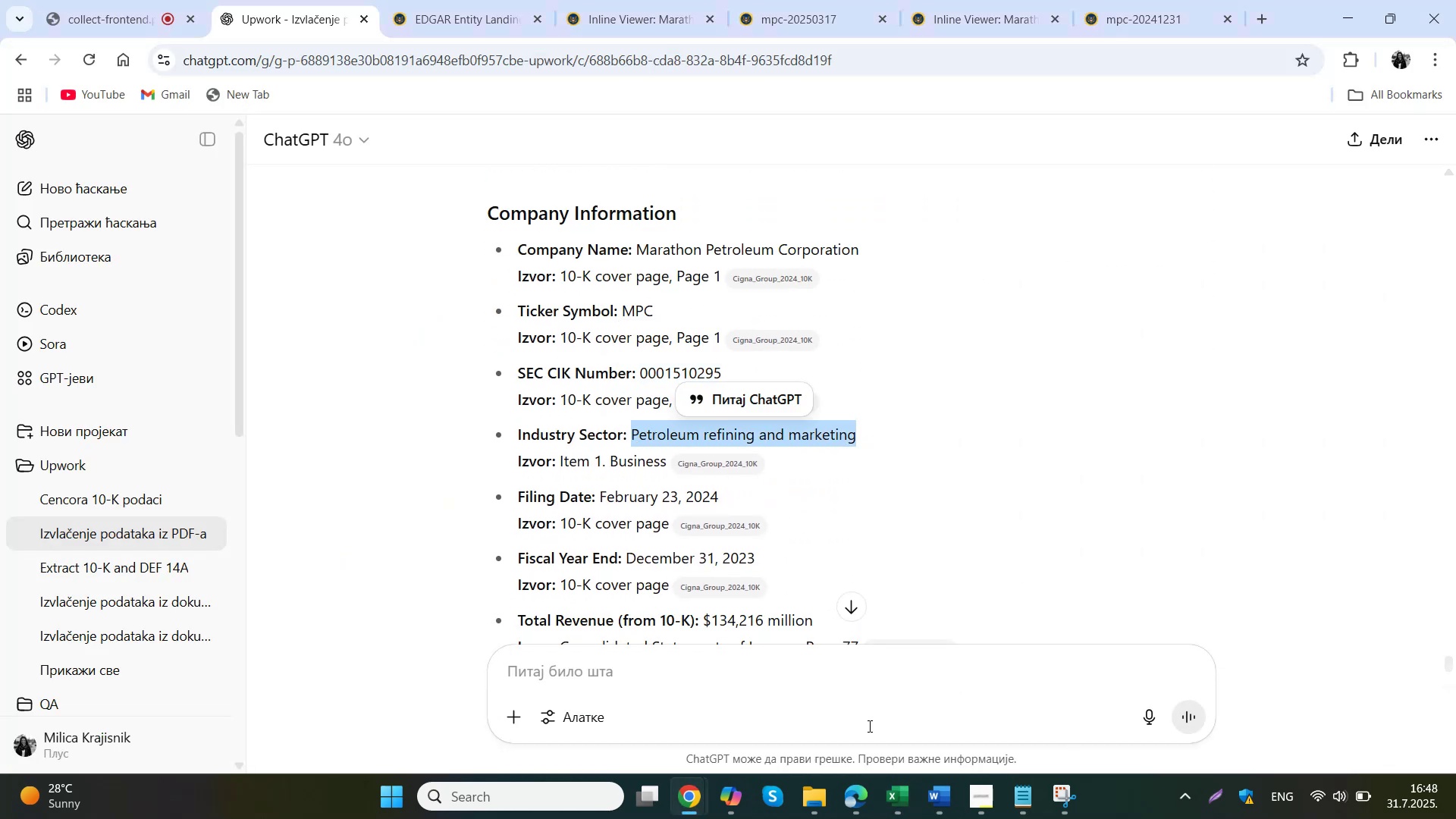 
left_click([894, 805])
 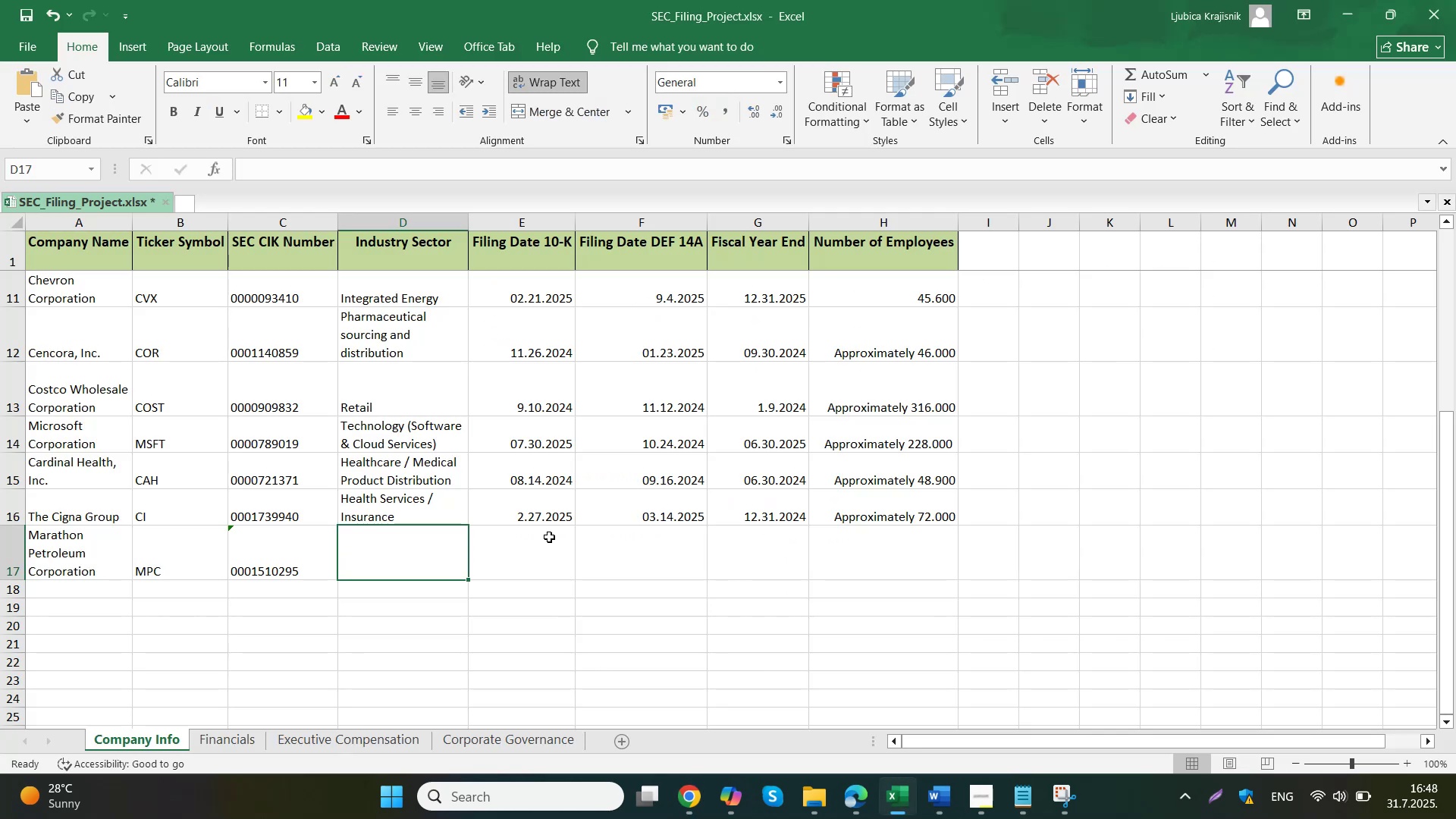 
double_click([408, 541])
 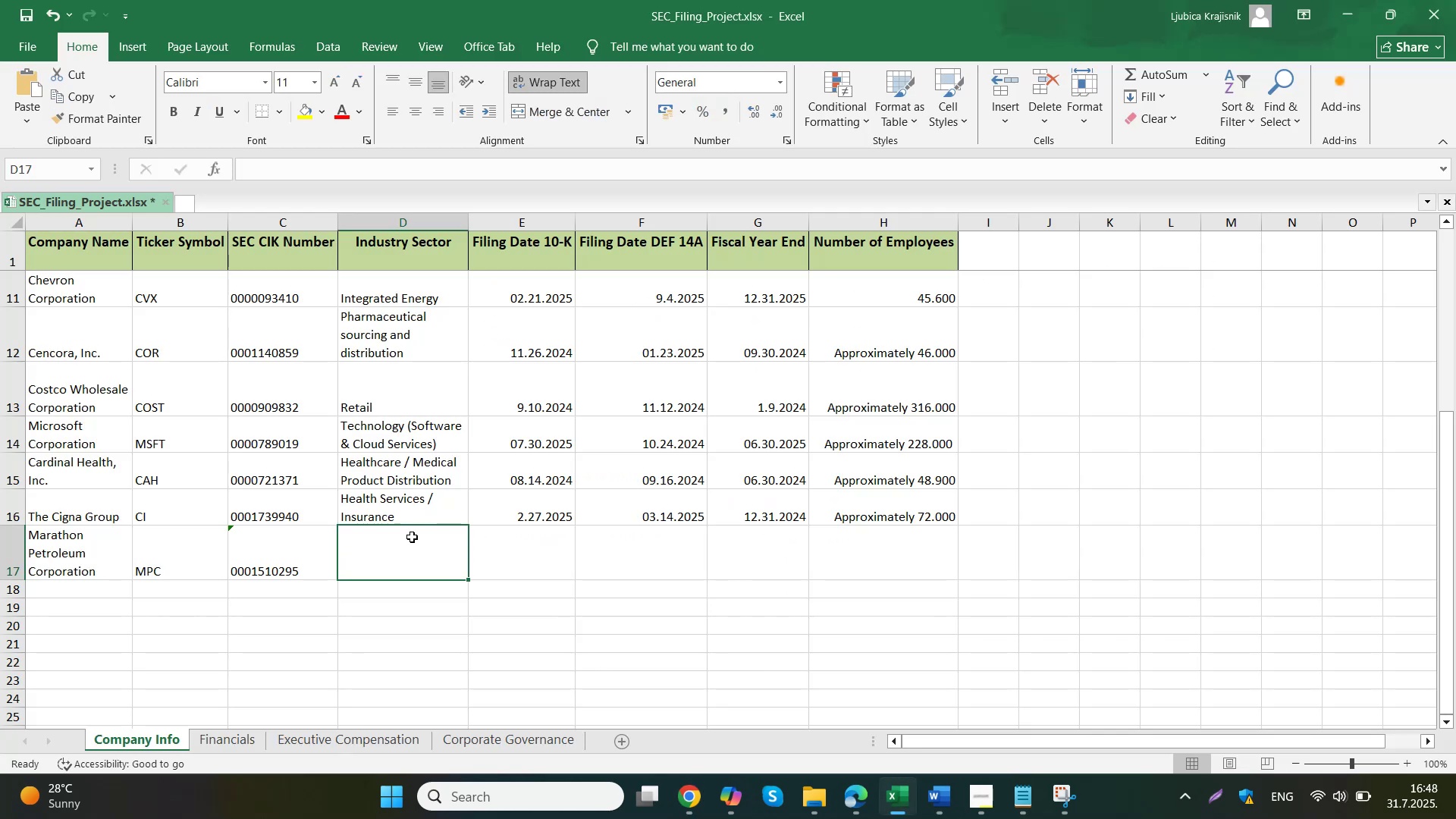 
key(Control+ControlLeft)
 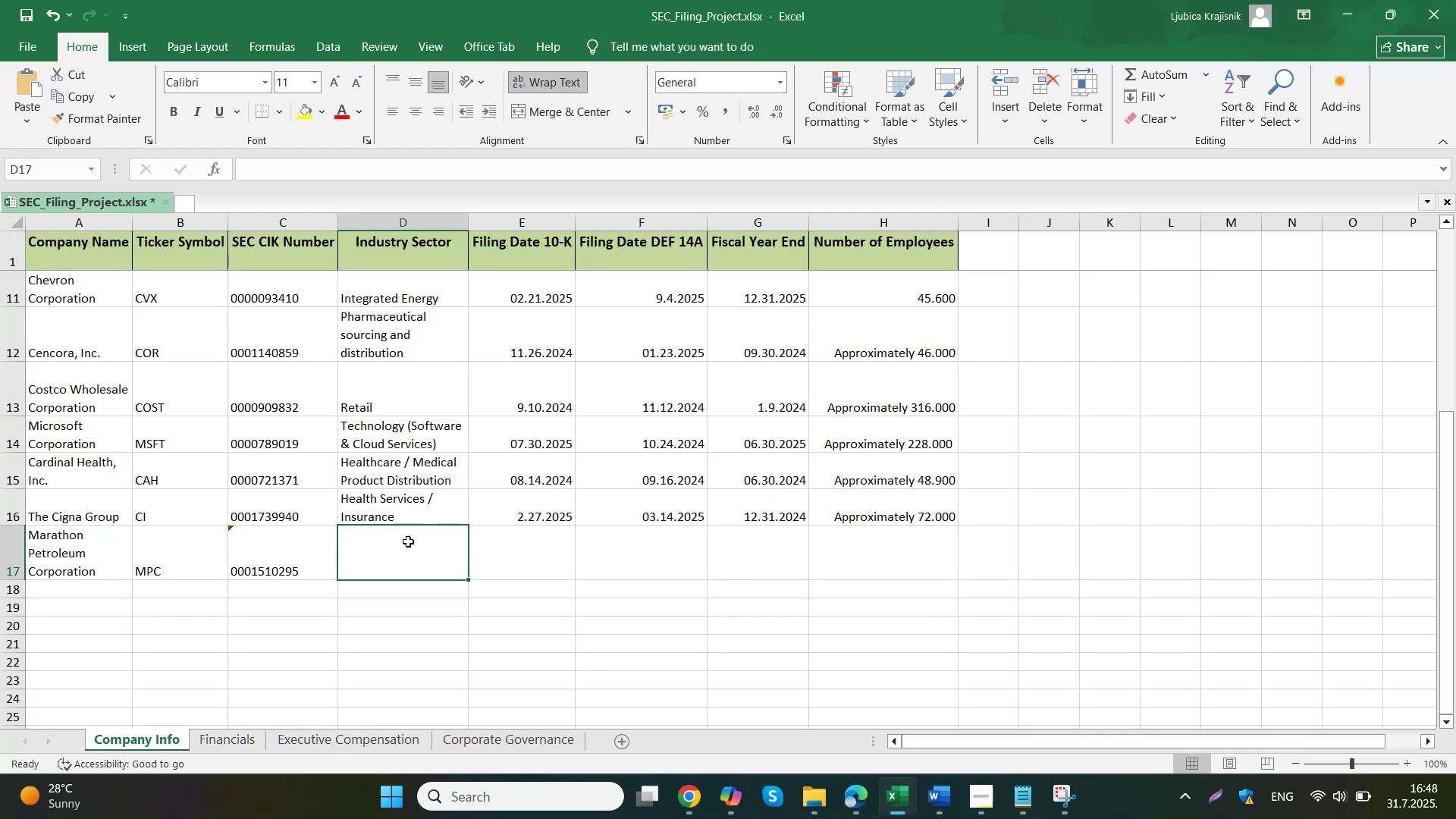 
key(Control+V)
 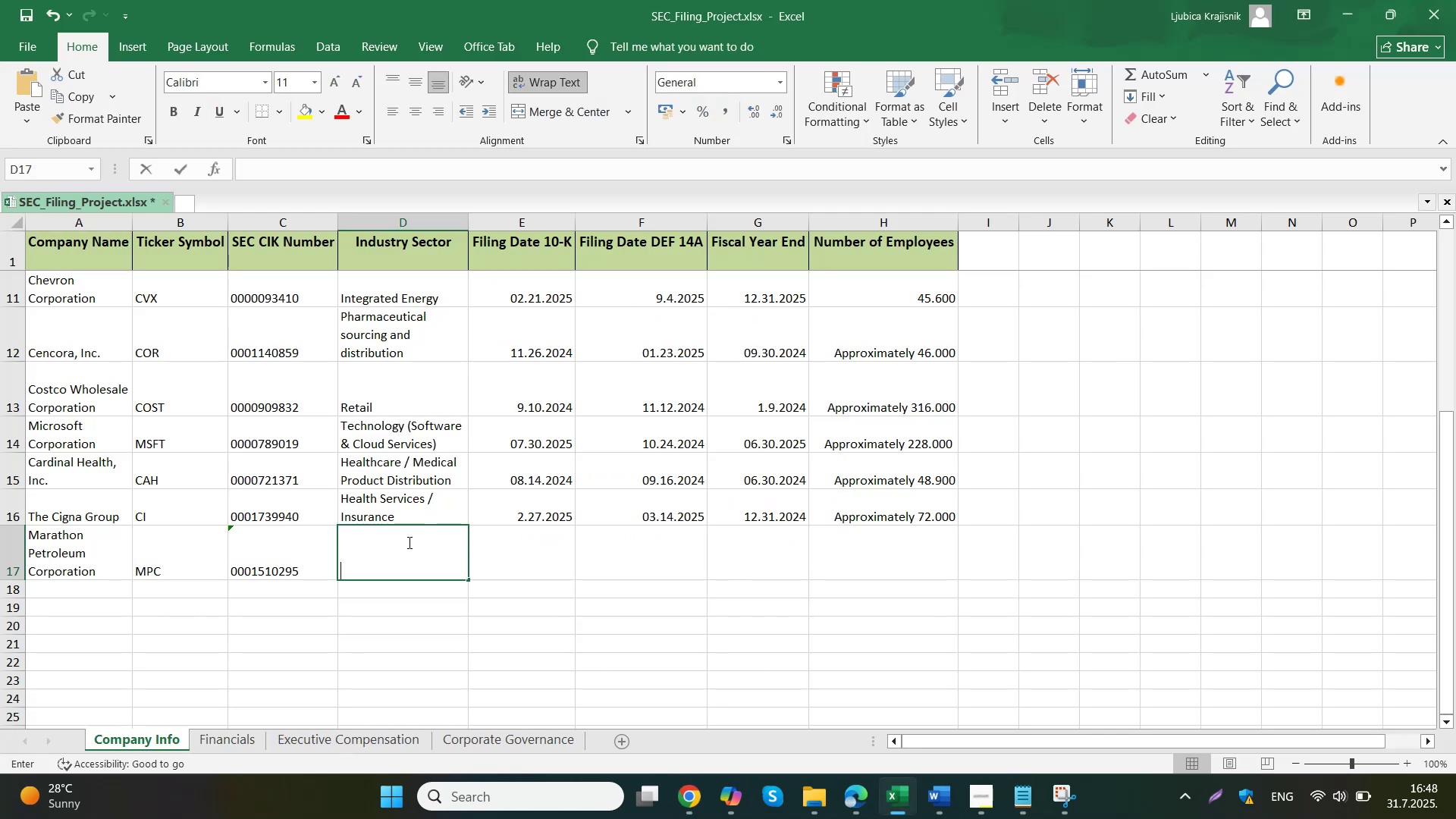 
triple_click([482, 543])
 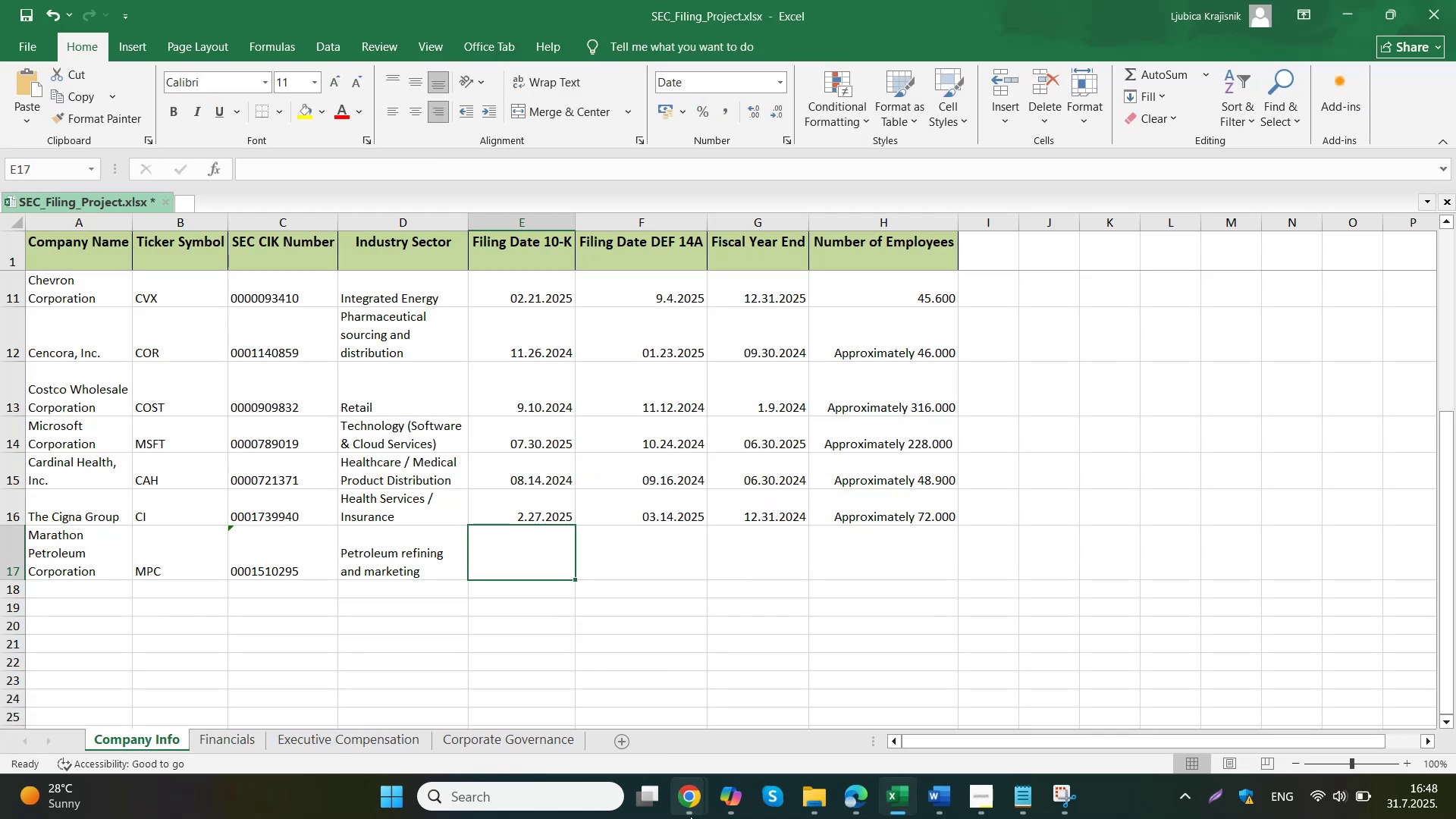 
left_click([606, 688])
 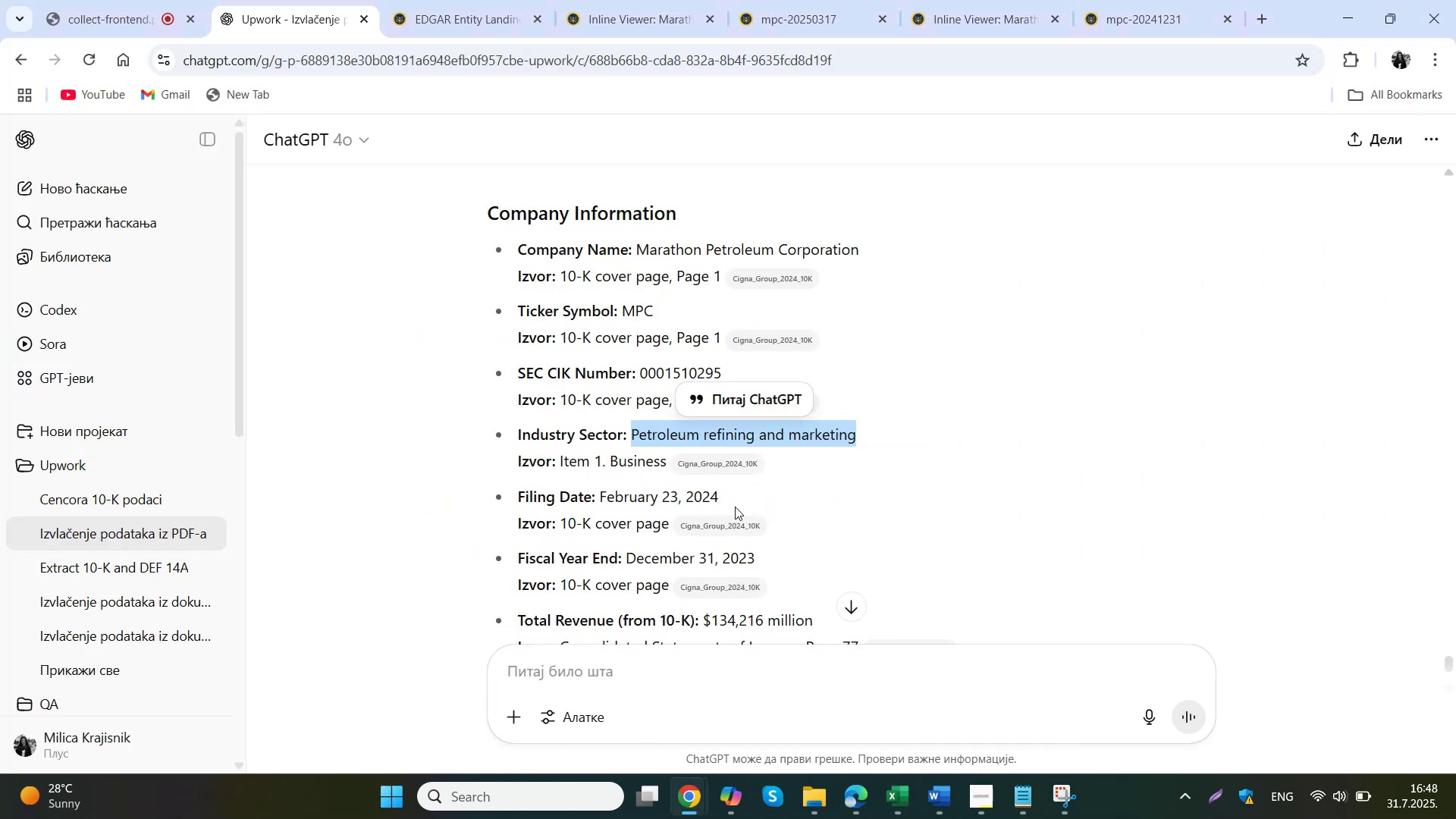 
scroll: coordinate [735, 507], scroll_direction: down, amount: 1.0
 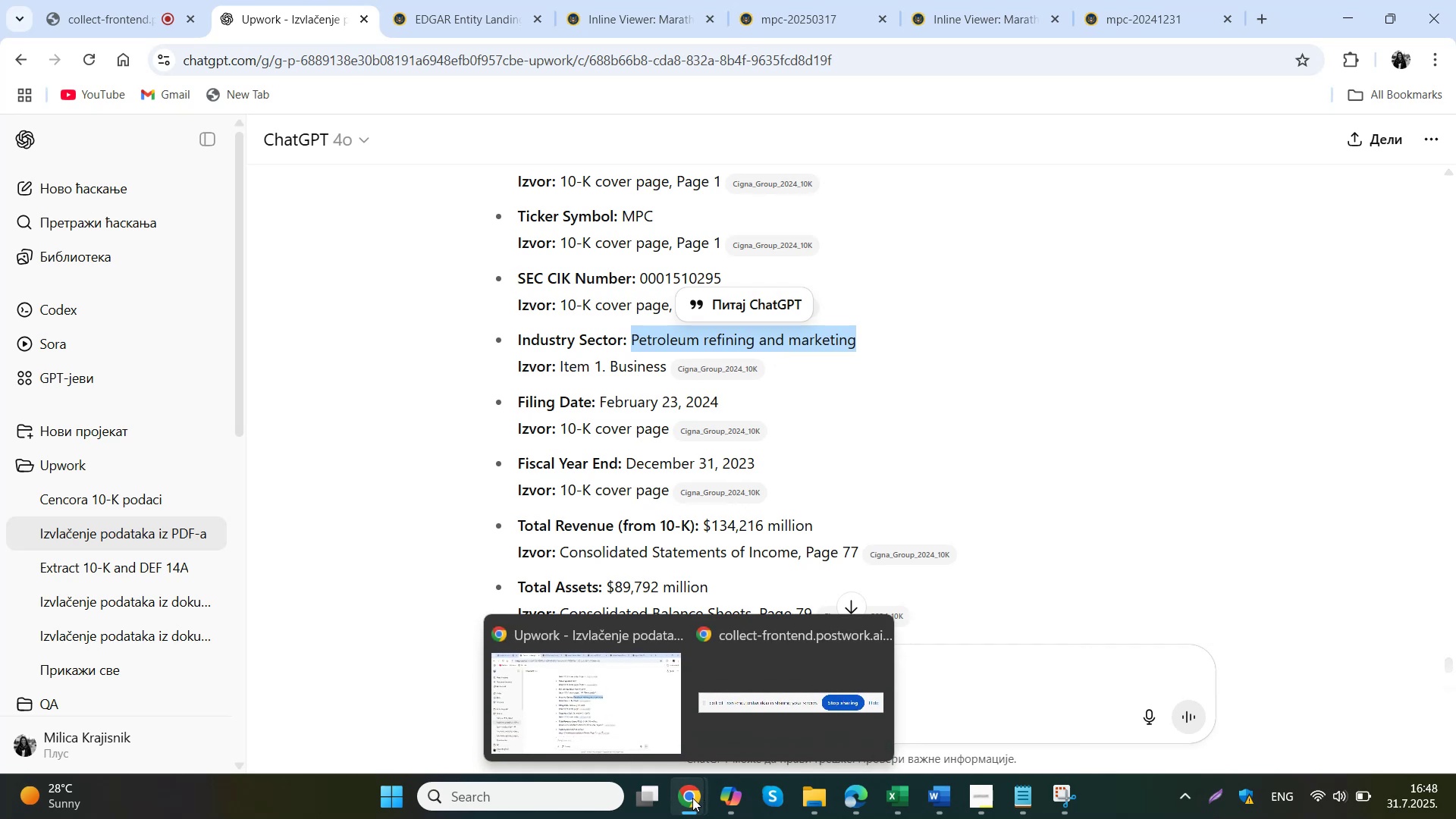 
wait(7.71)
 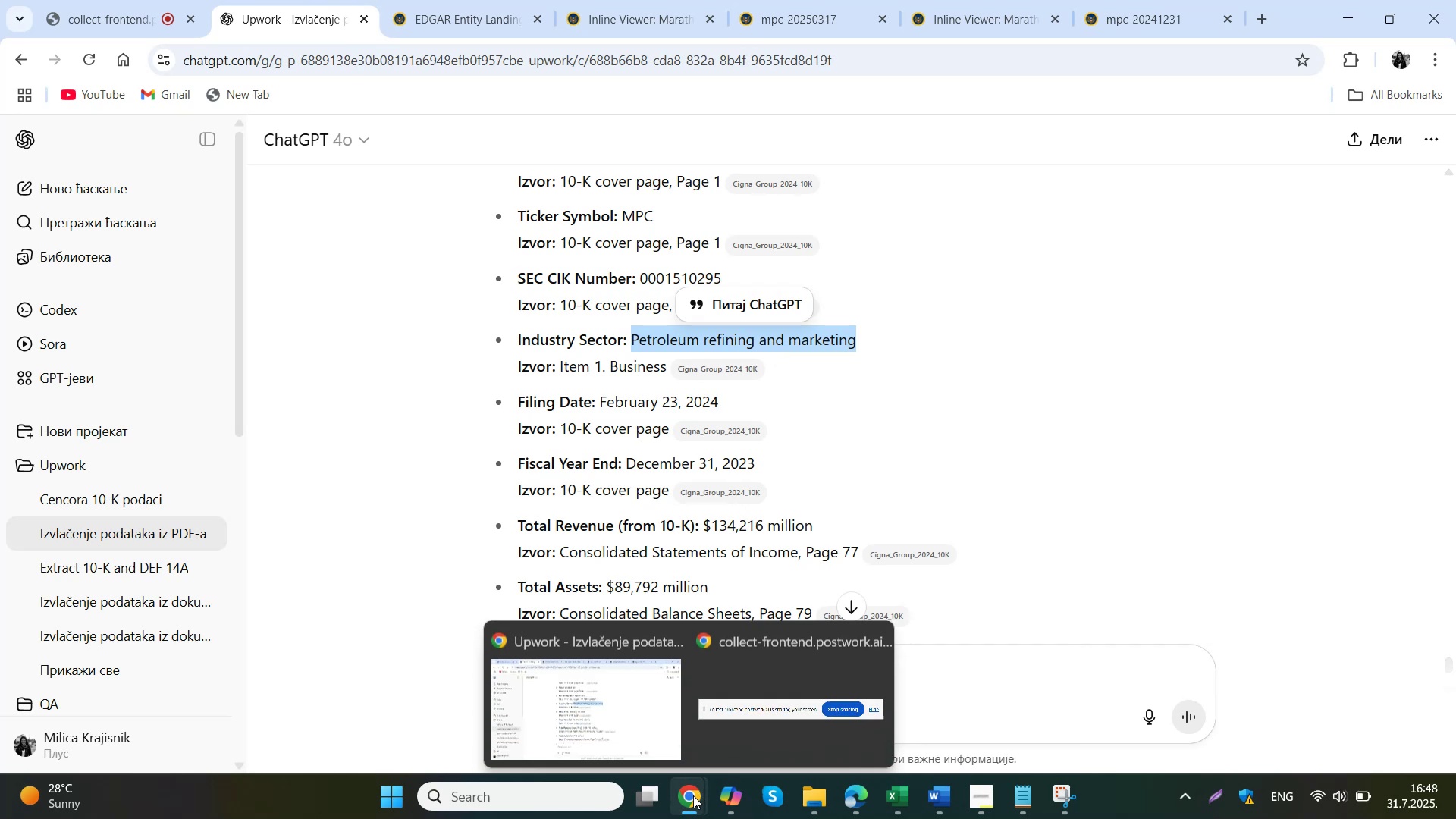 
left_click([467, 0])
 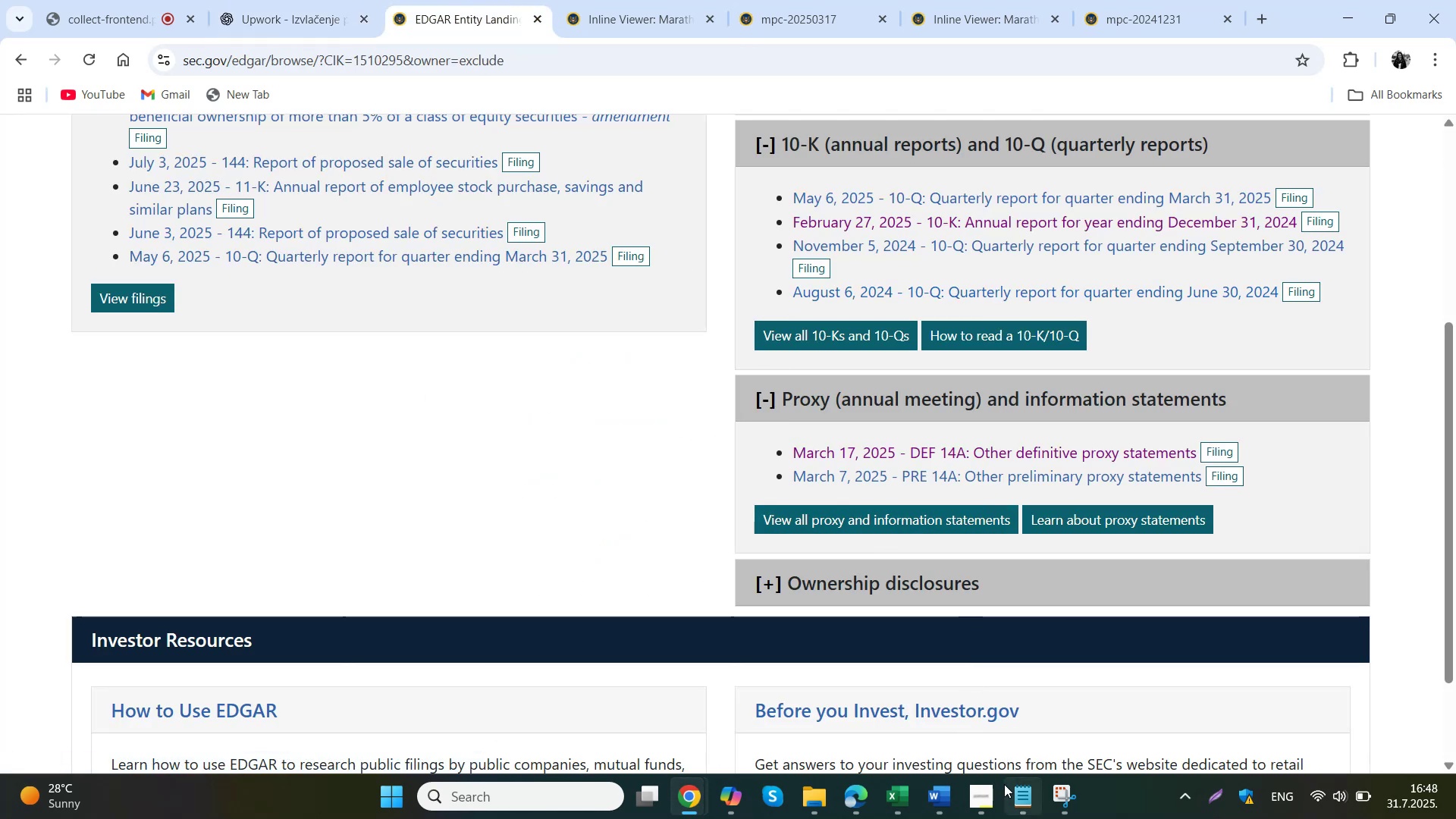 
left_click([902, 795])
 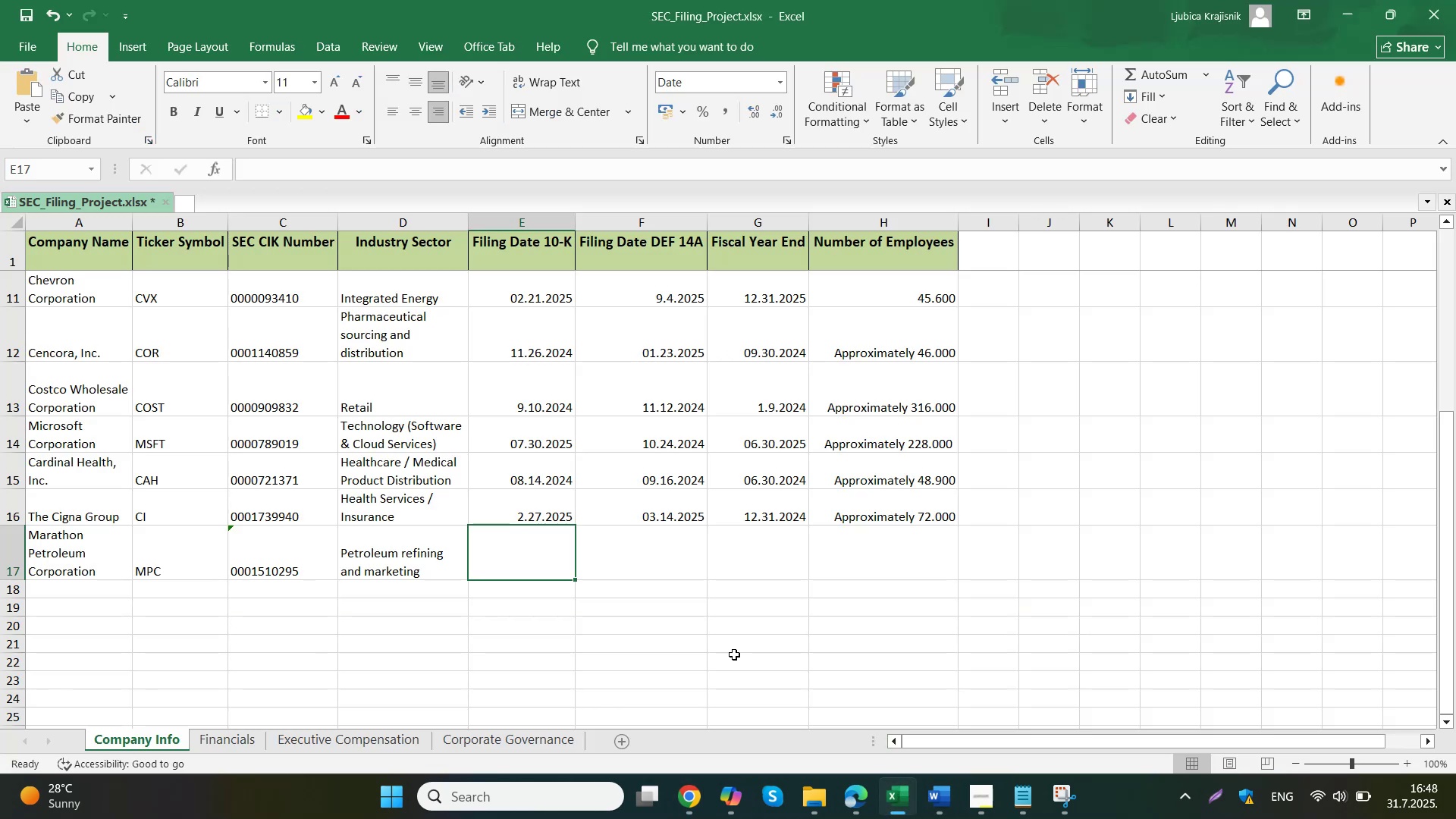 
key(Numpad0)
 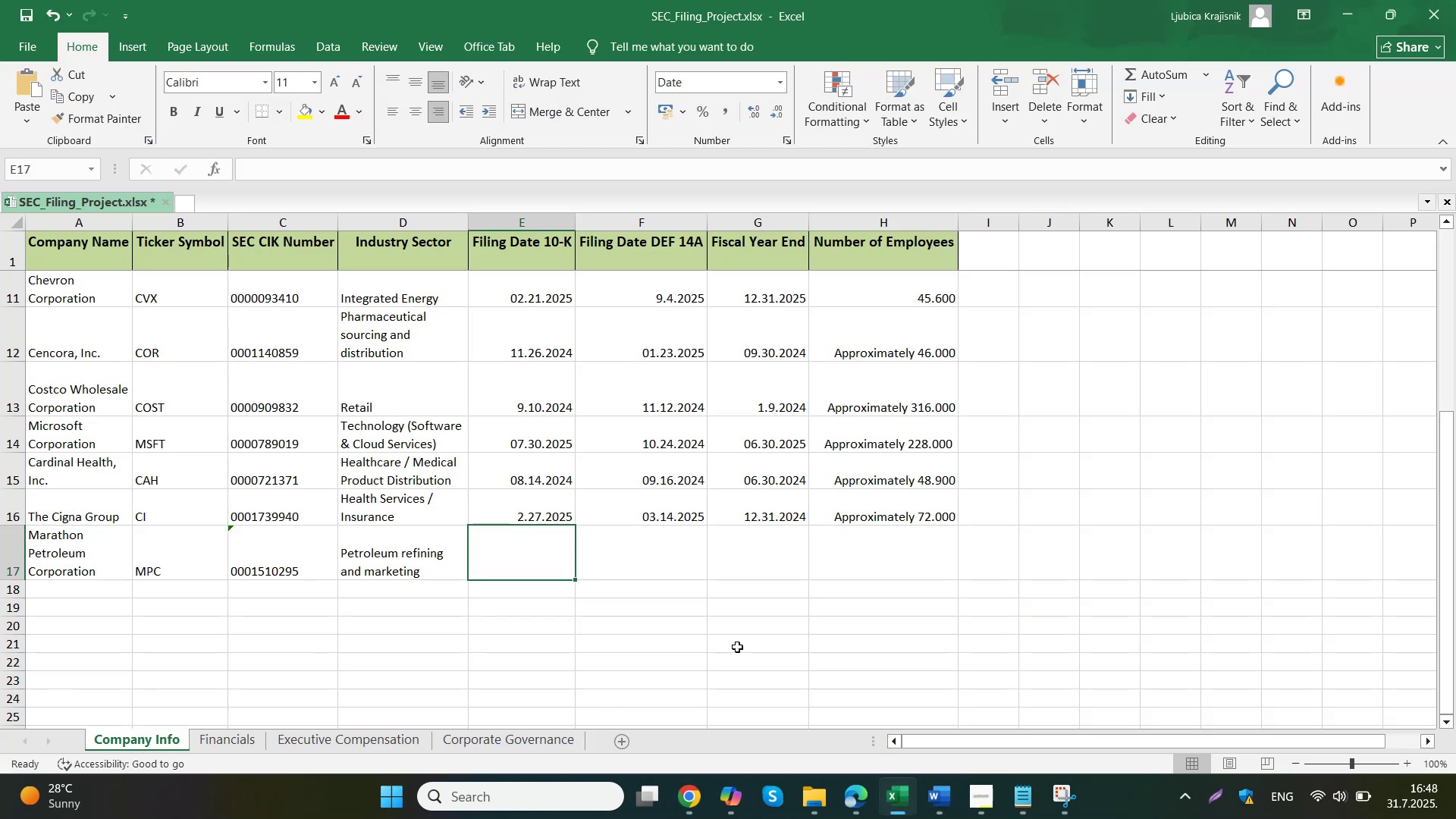 
key(Numpad2)
 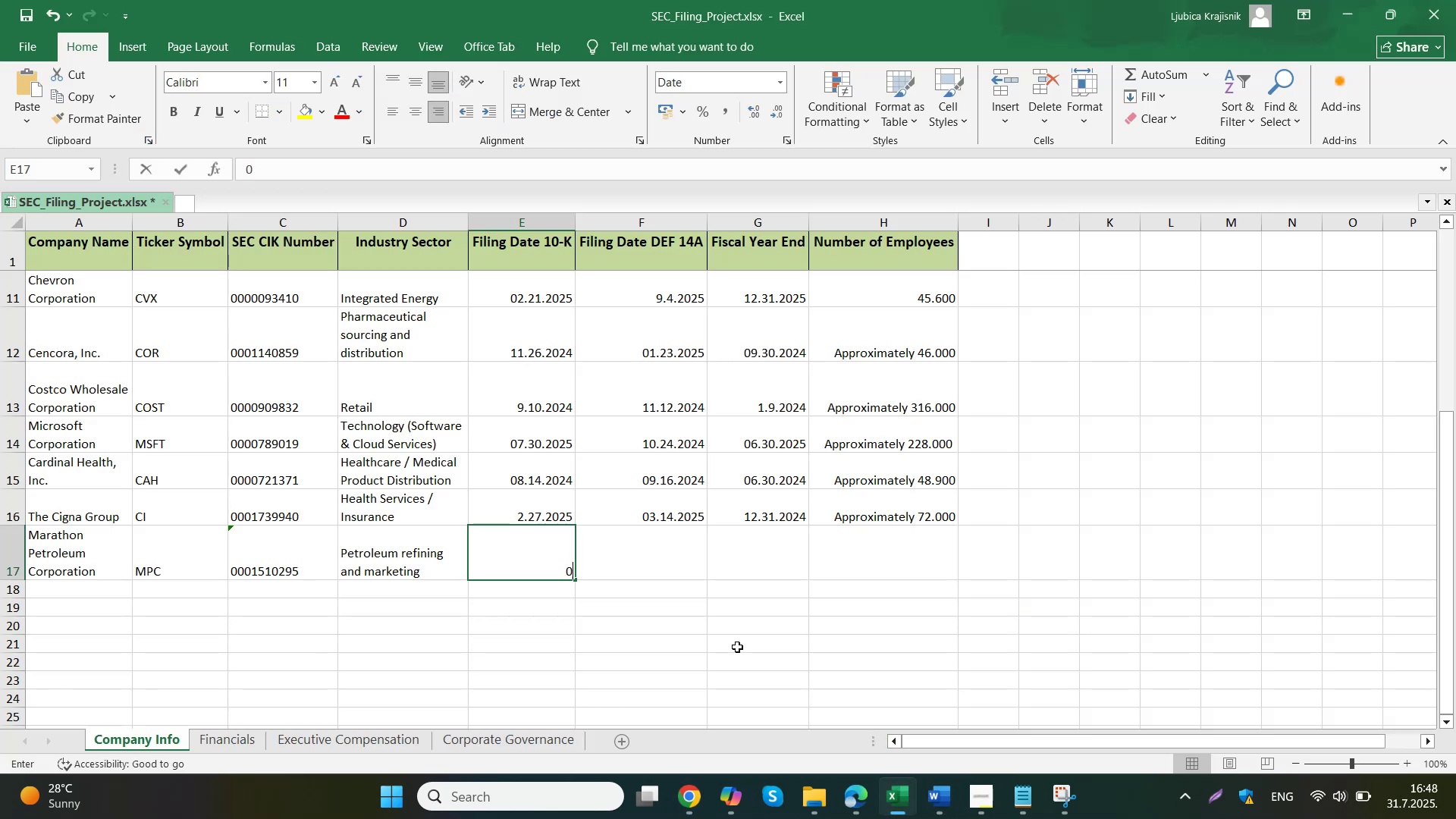 
key(Period)
 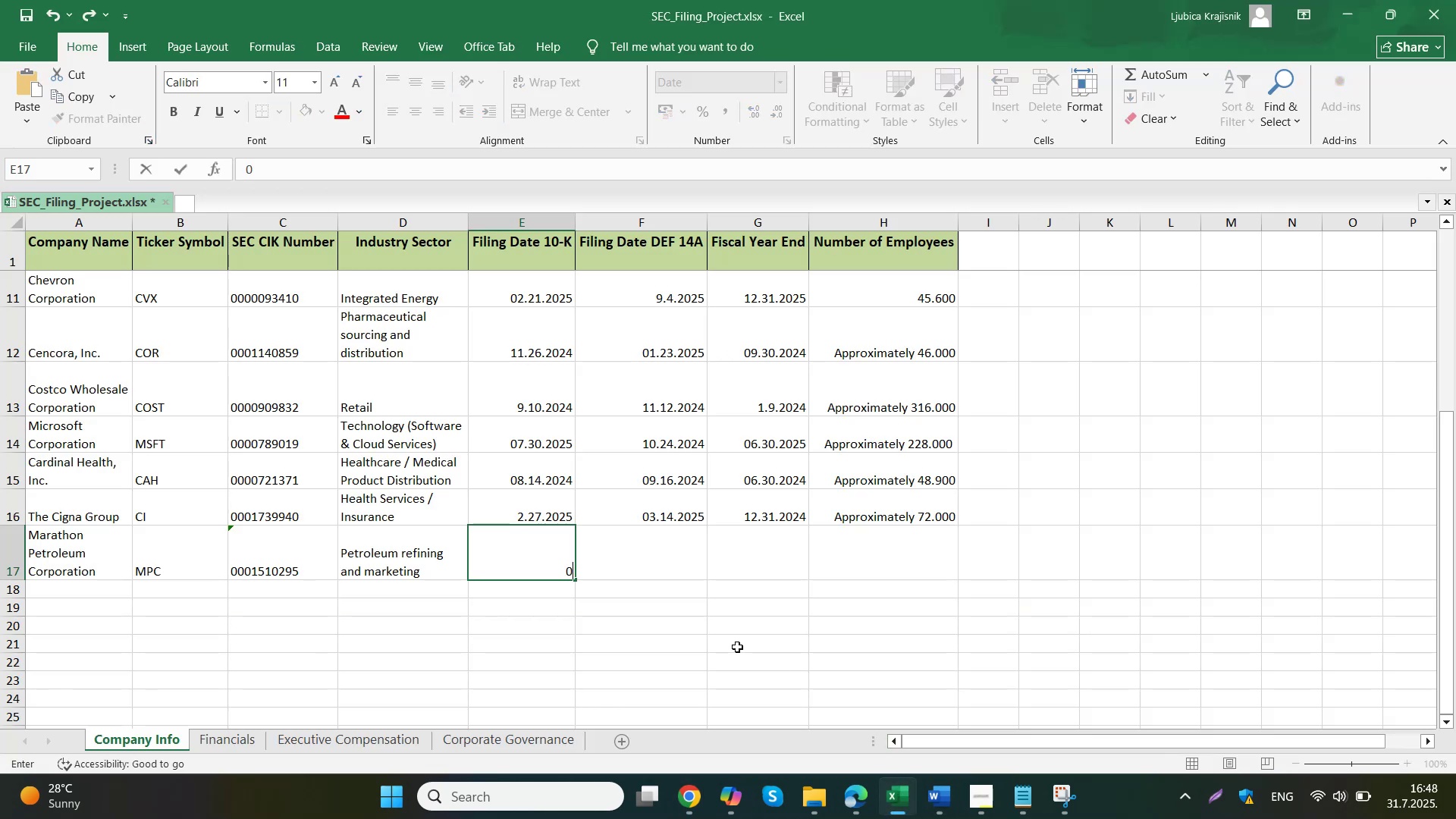 
key(Numpad2)
 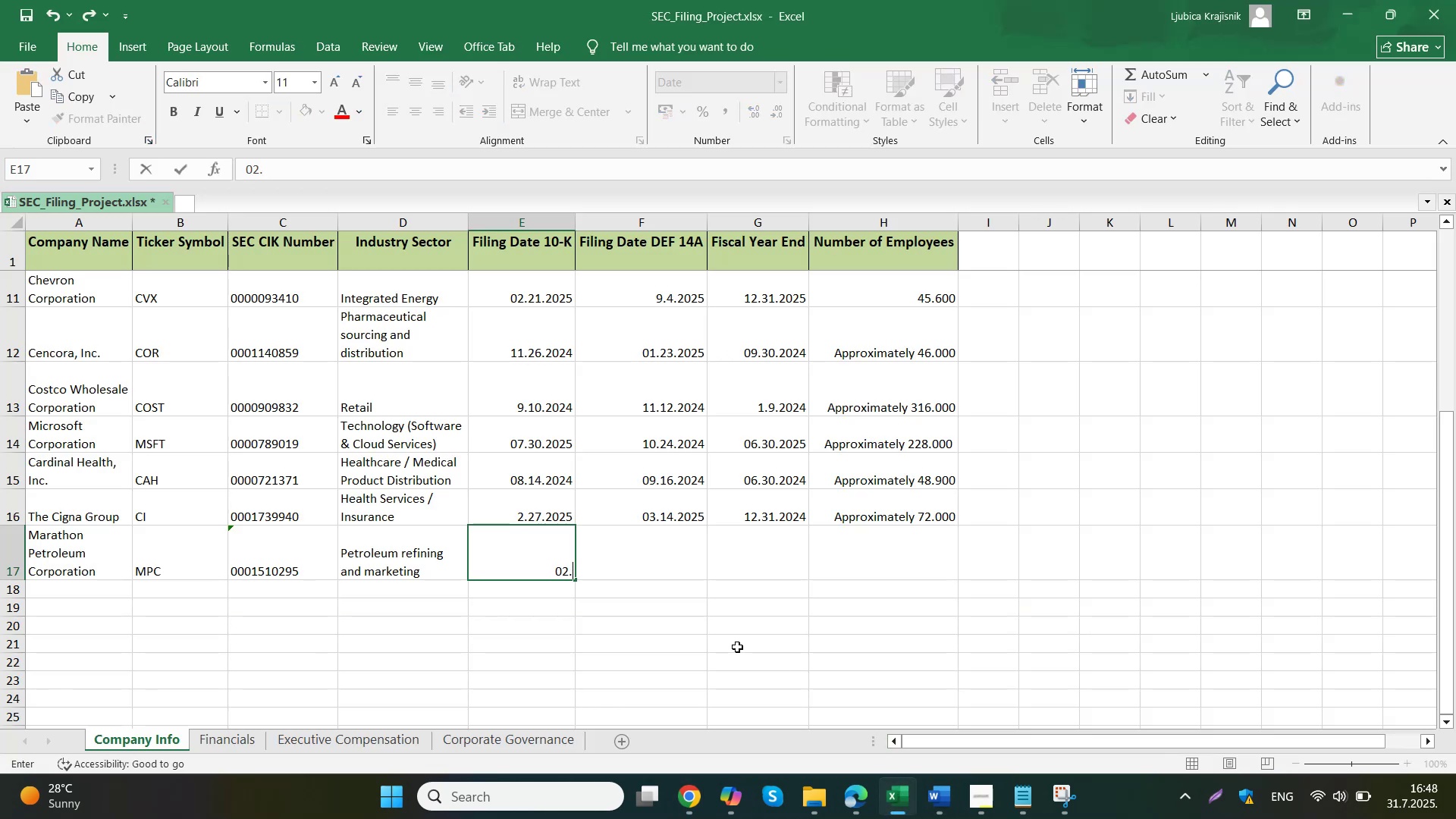 
key(Numpad7)
 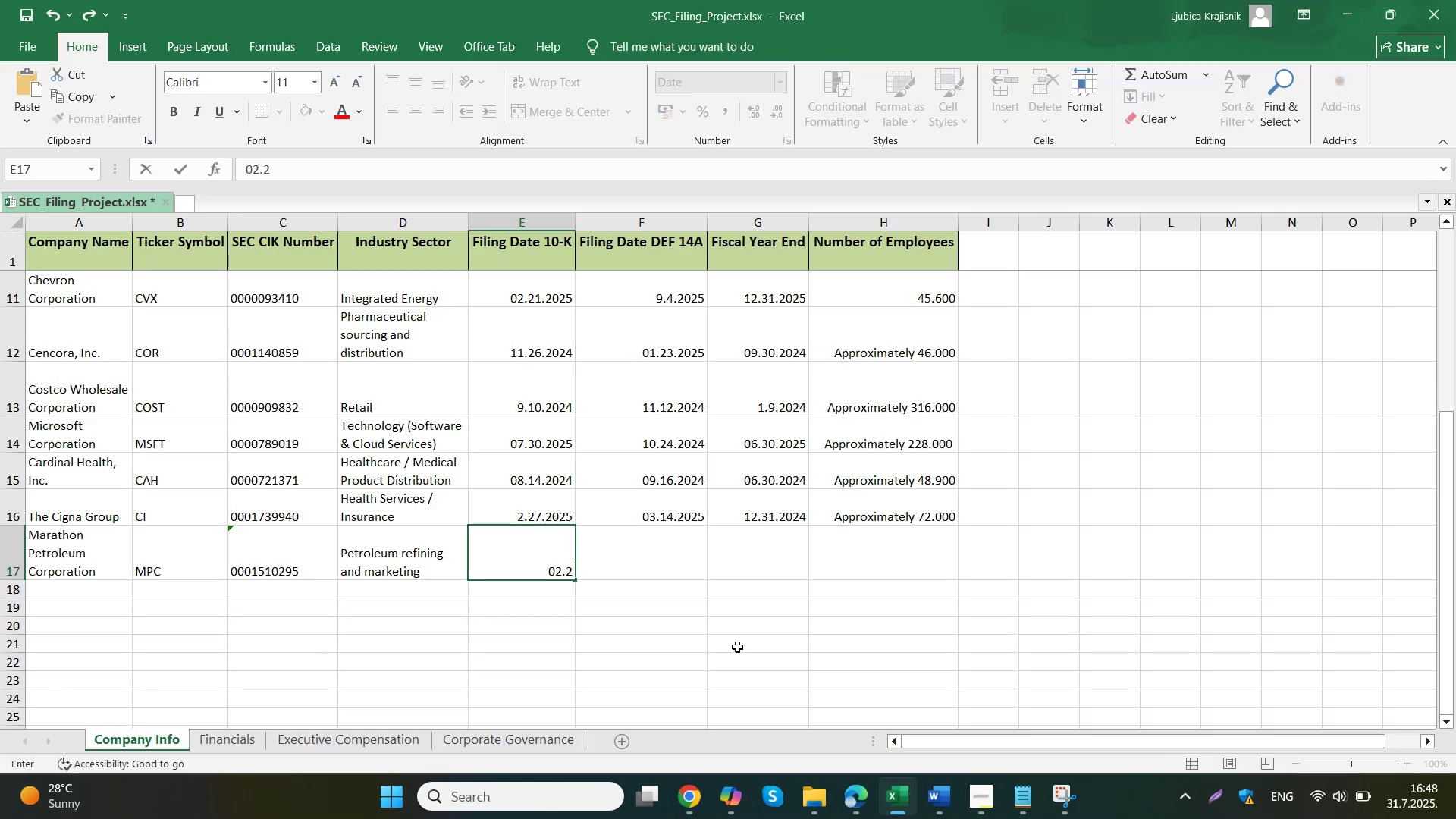 
key(Period)
 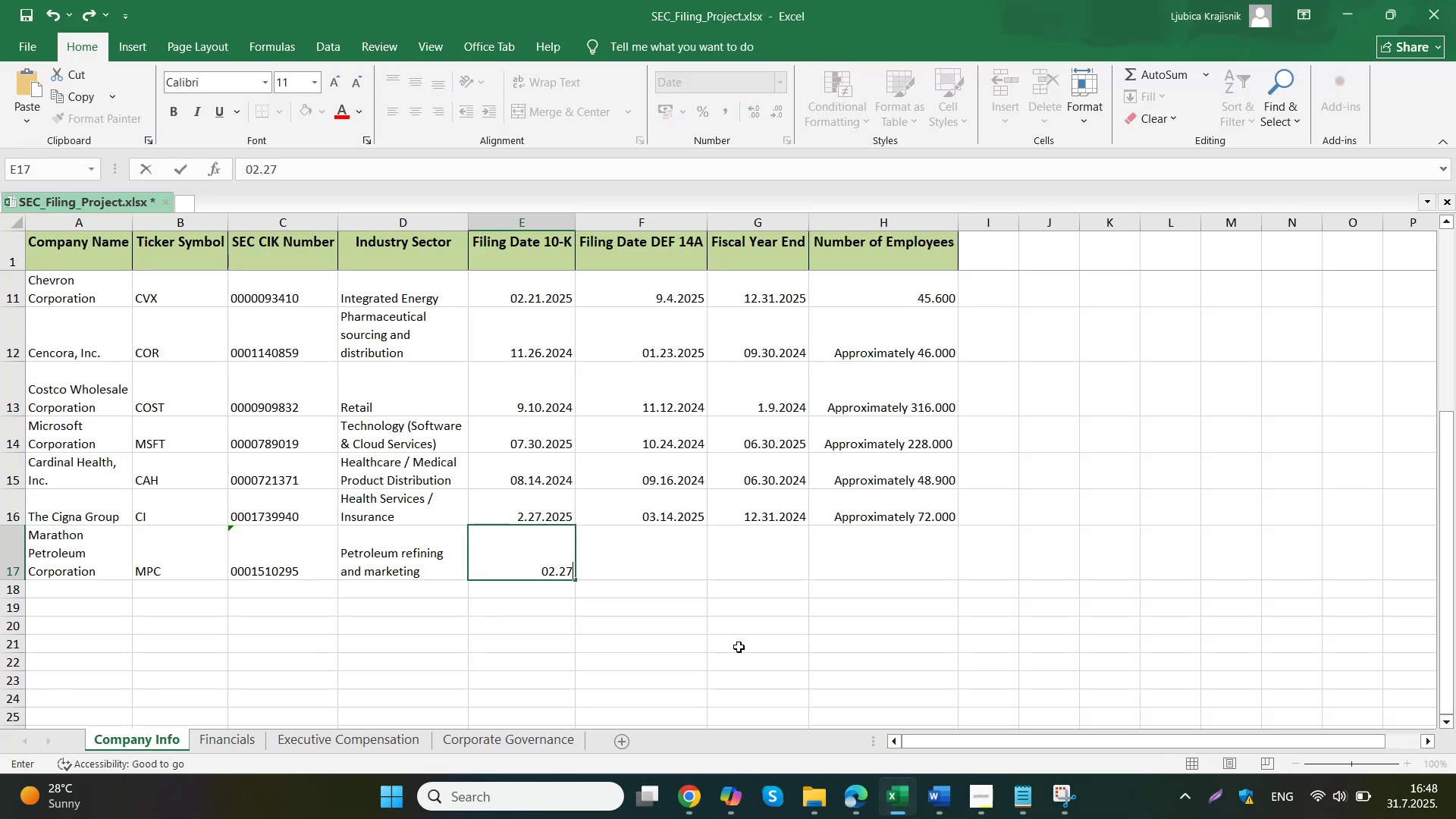 
key(Numpad2)
 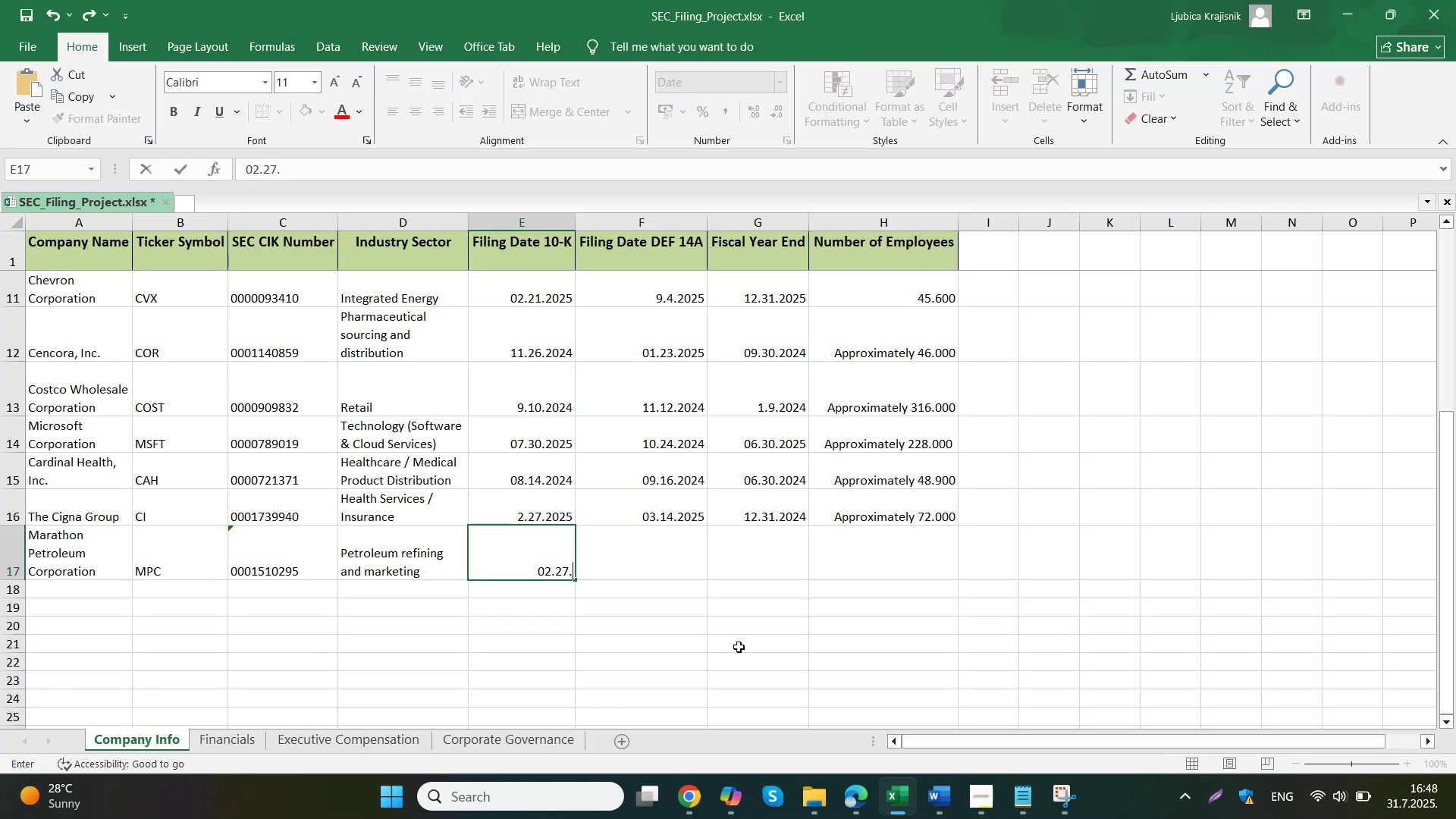 
key(Numpad0)
 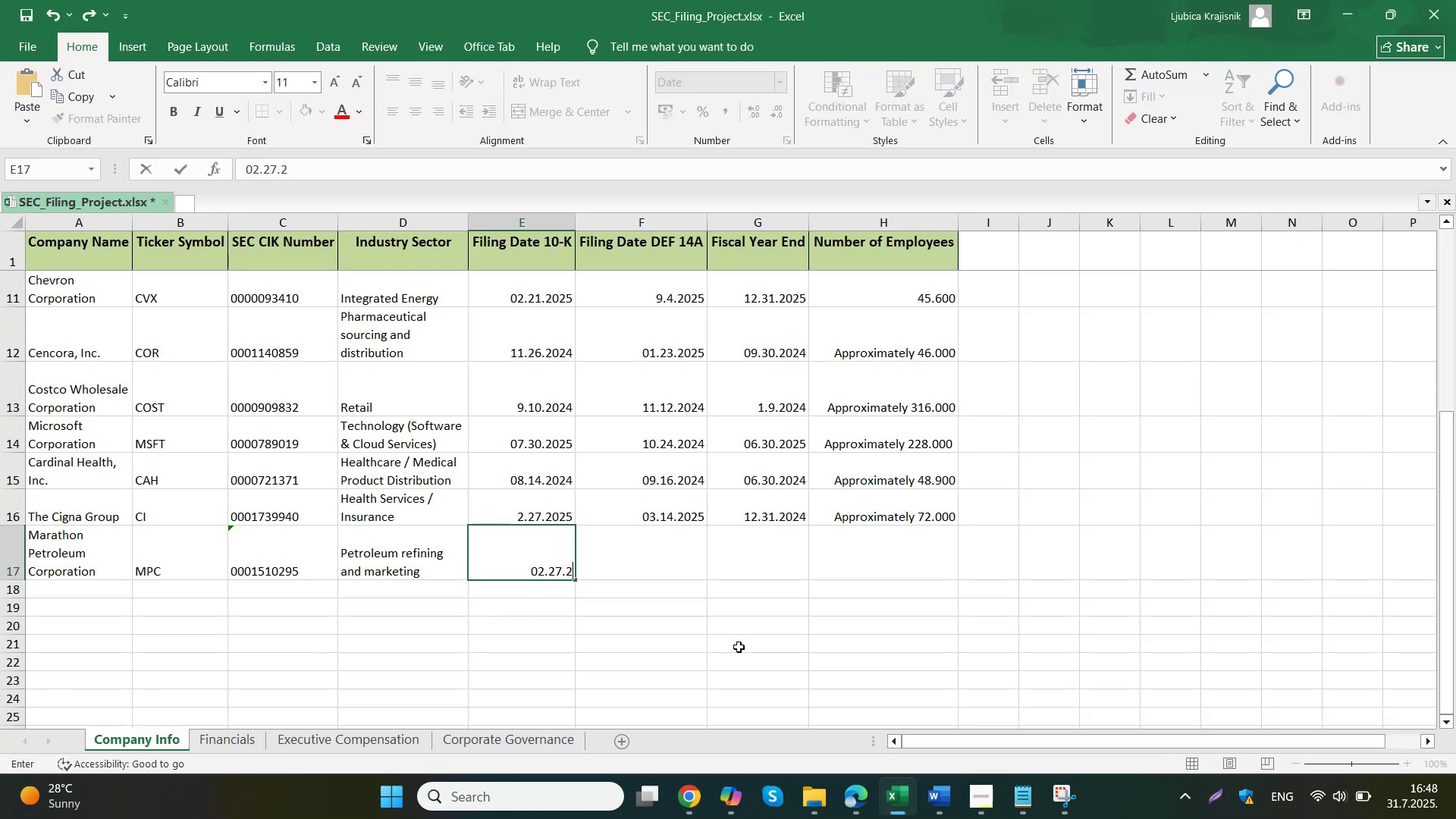 
key(Numpad2)
 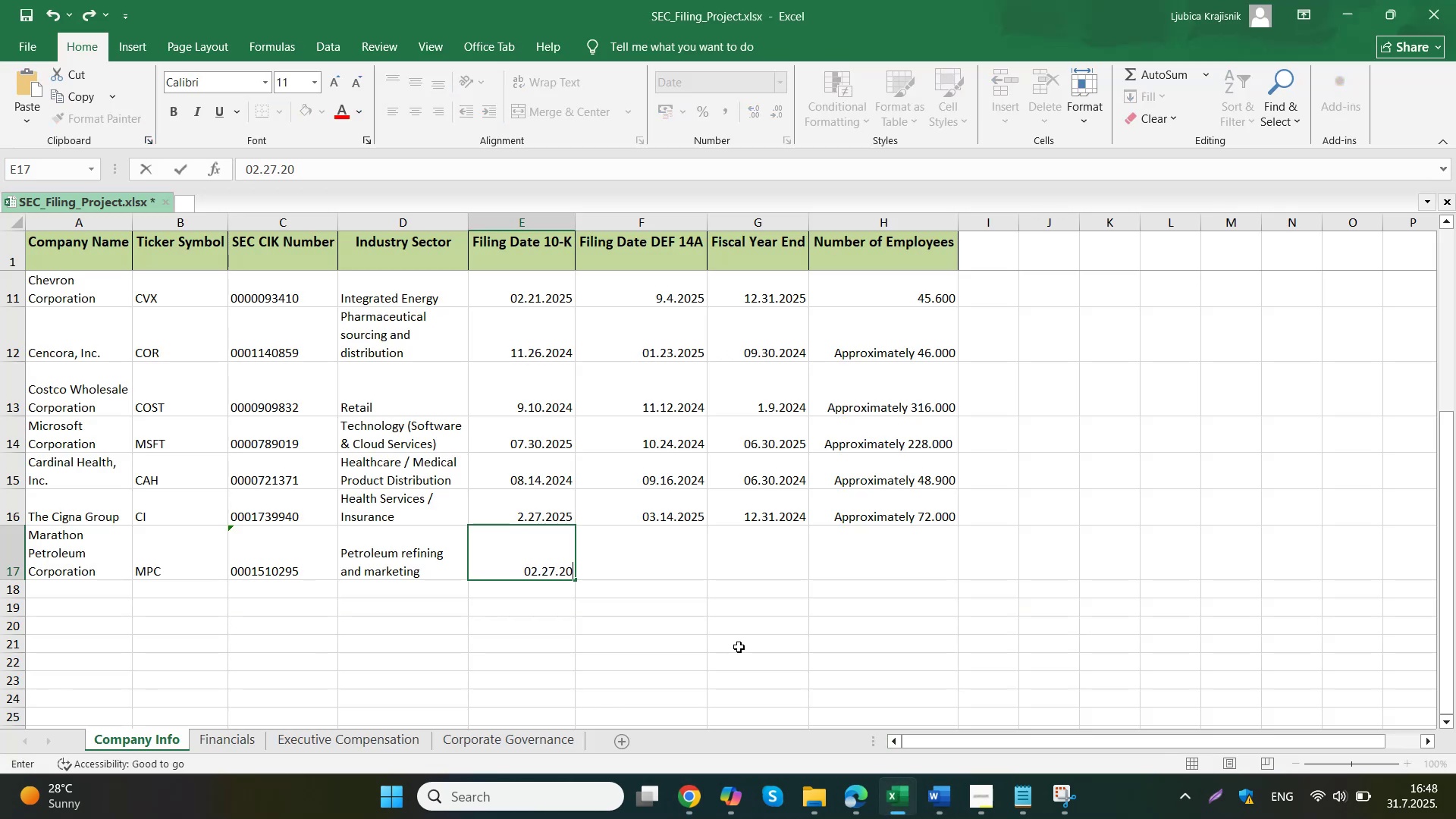 
key(Numpad5)
 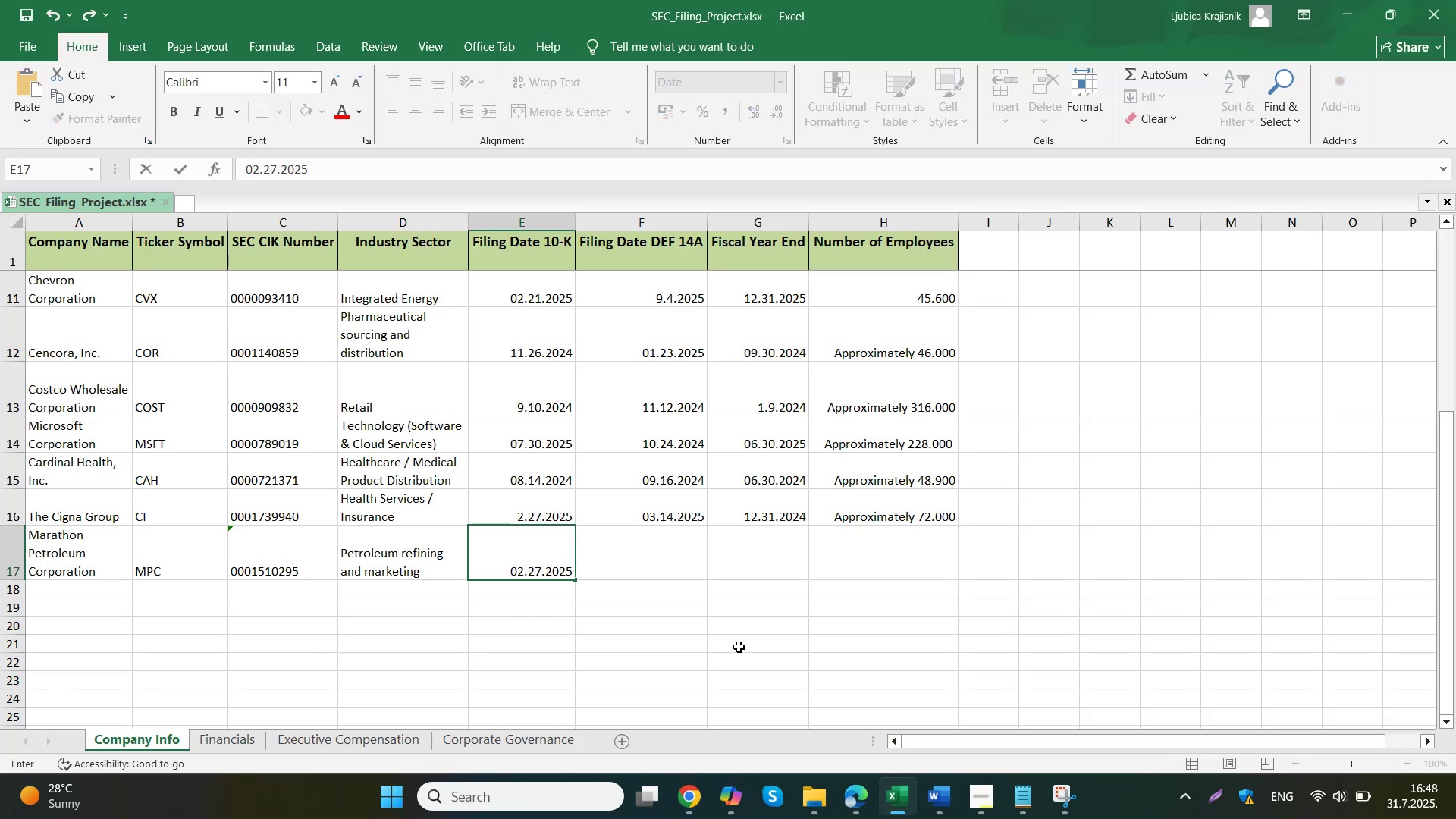 
key(Tab)
 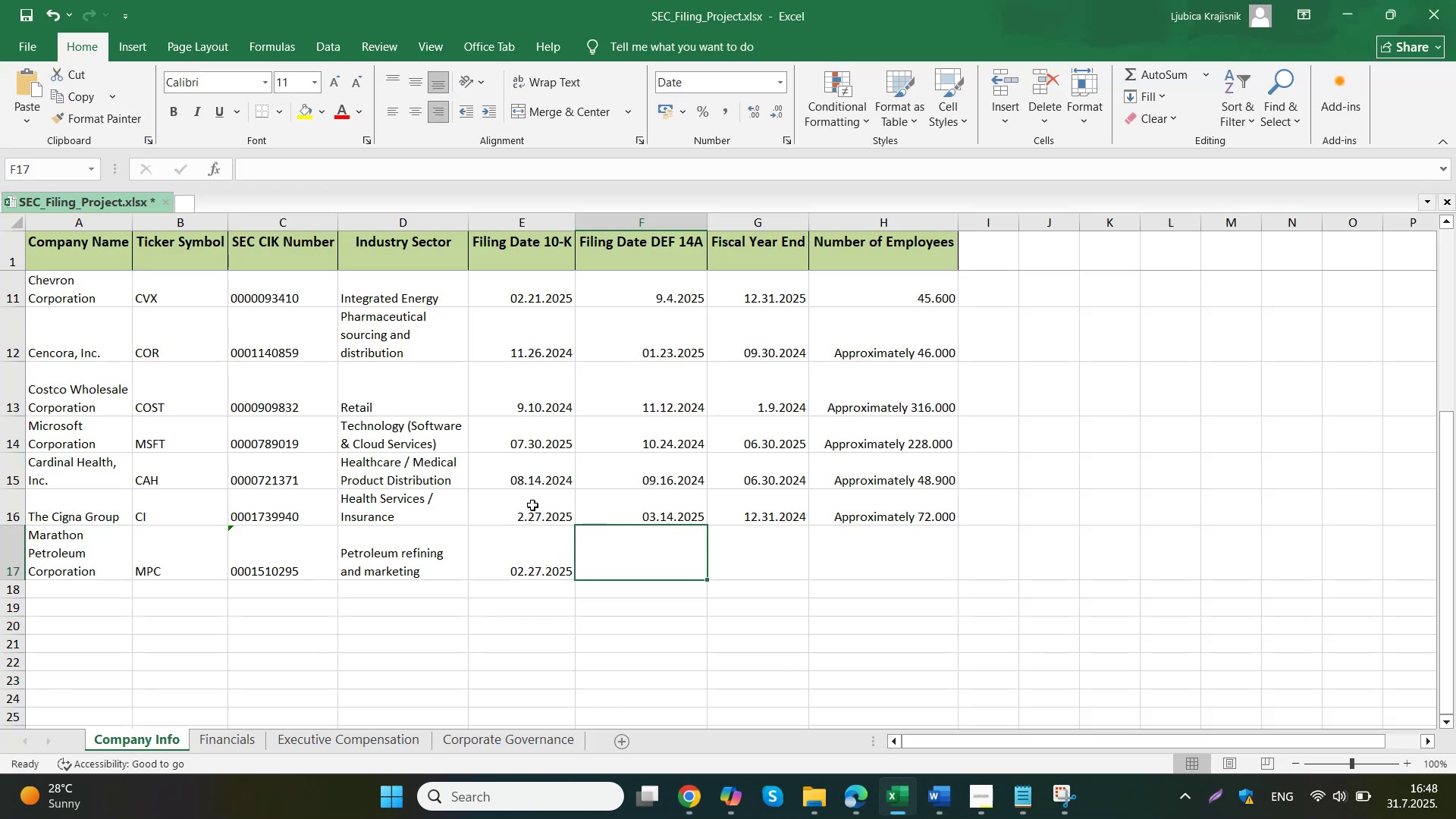 
left_click([537, 534])
 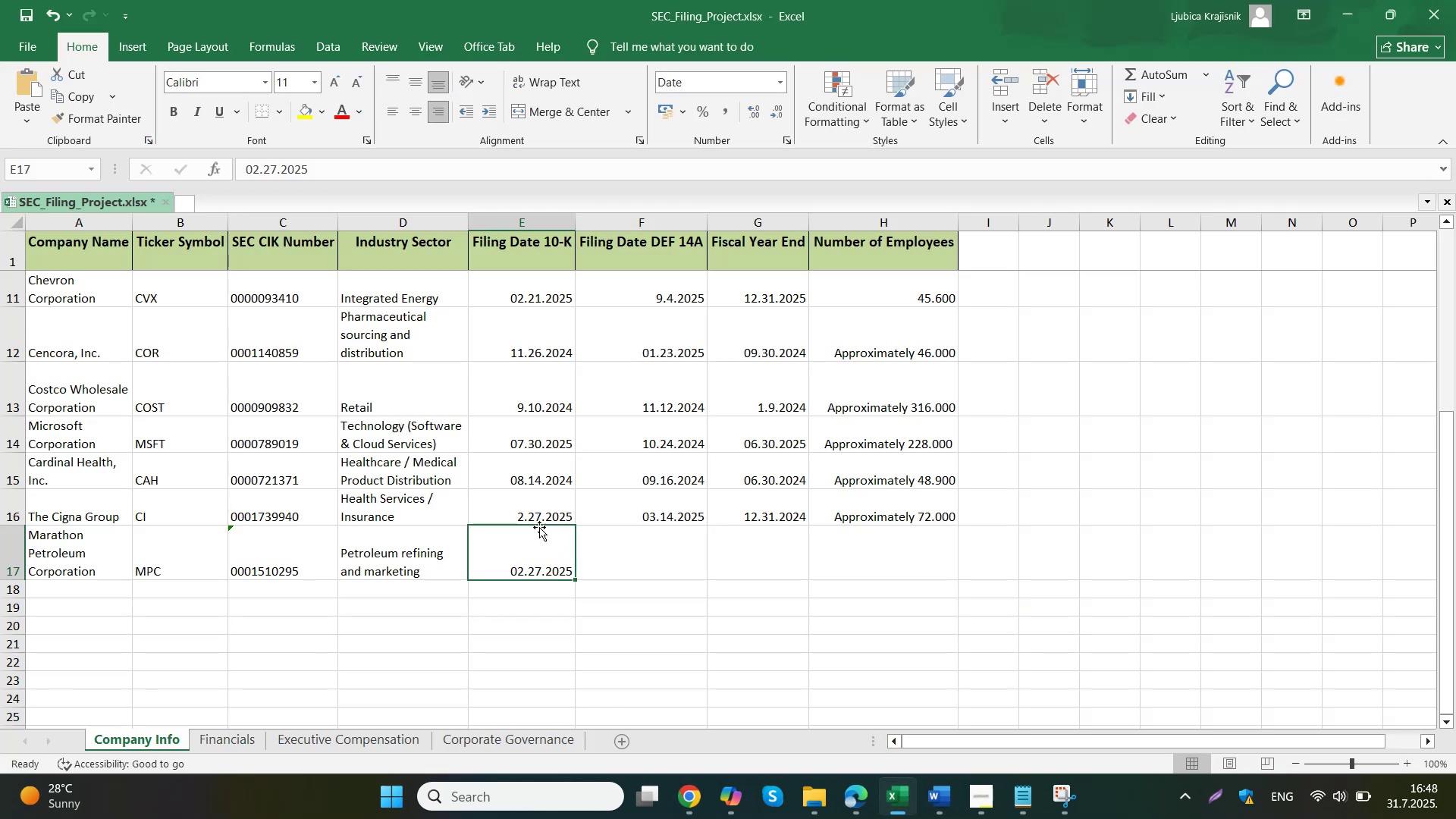 
left_click([533, 494])
 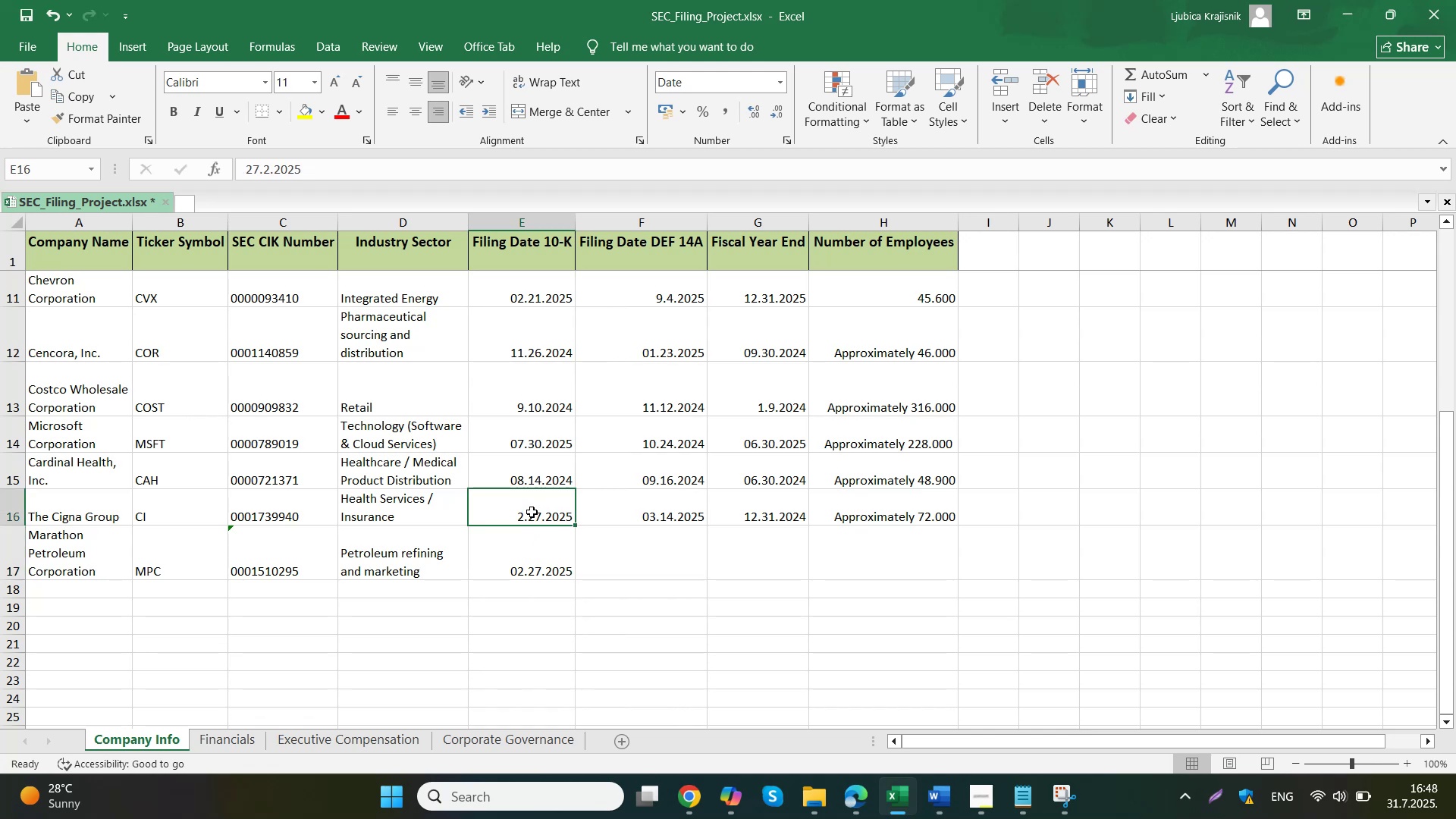 
key(Control+C)
 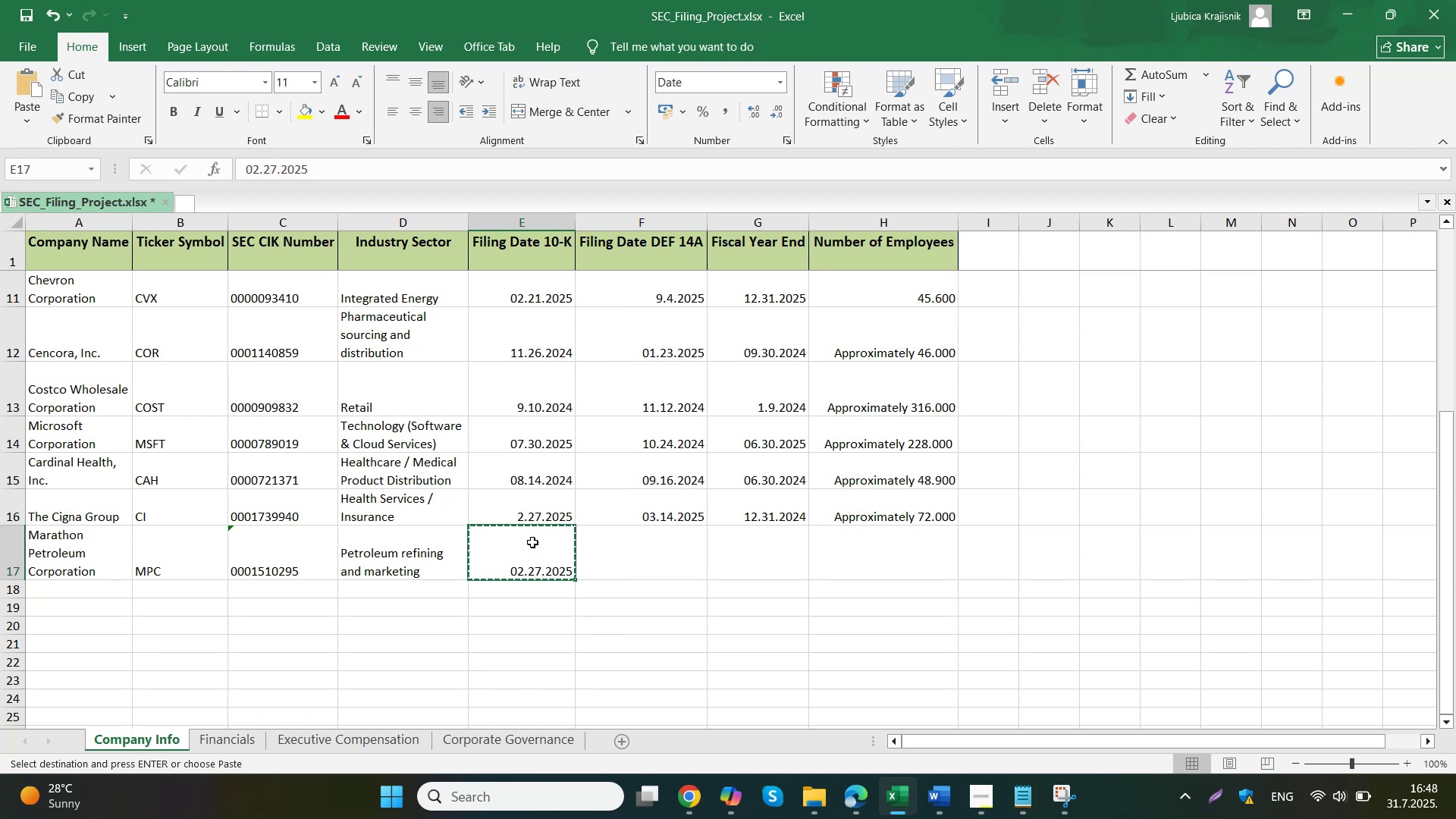 
left_click([529, 508])
 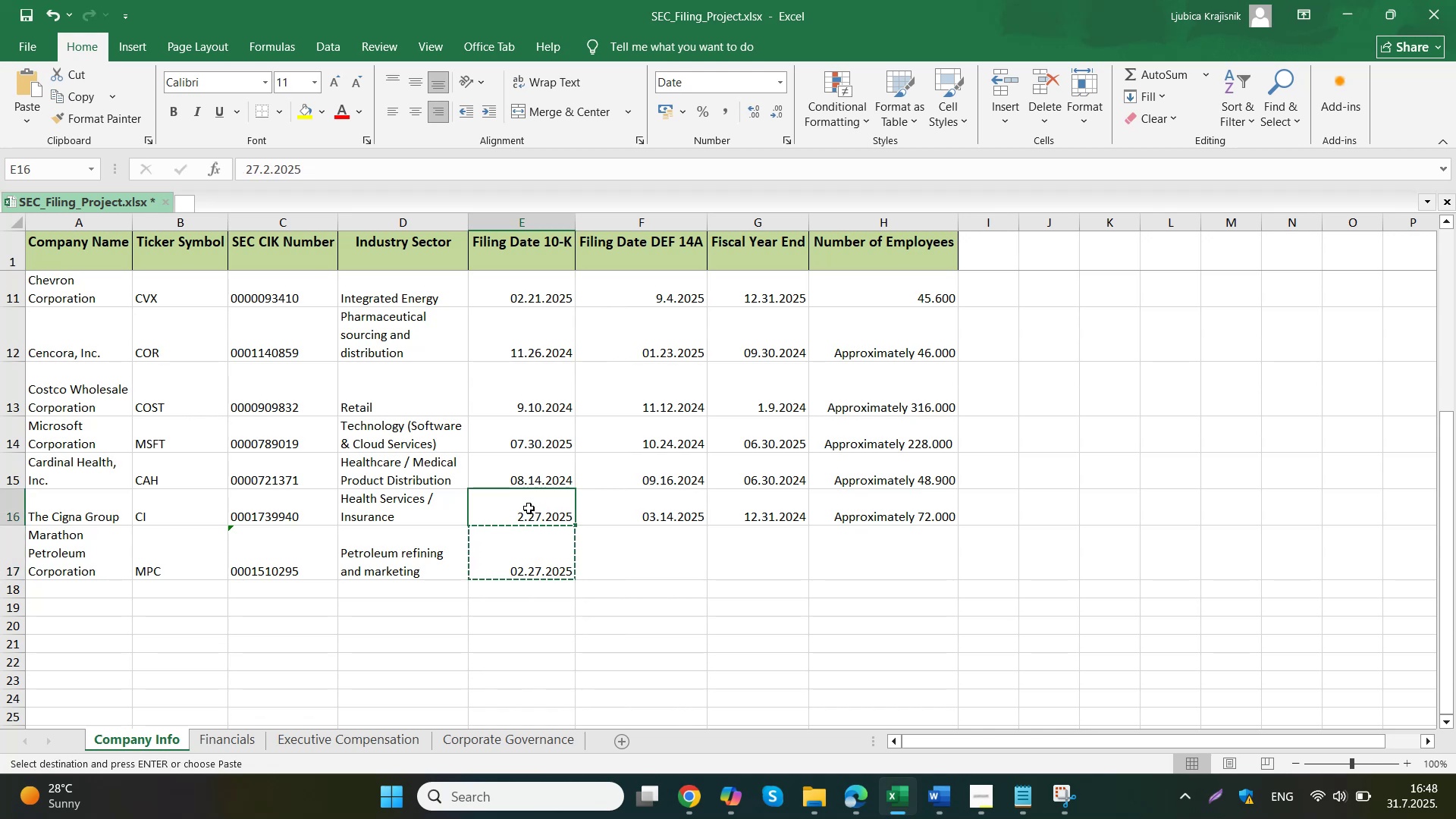 
key(Control+V)
 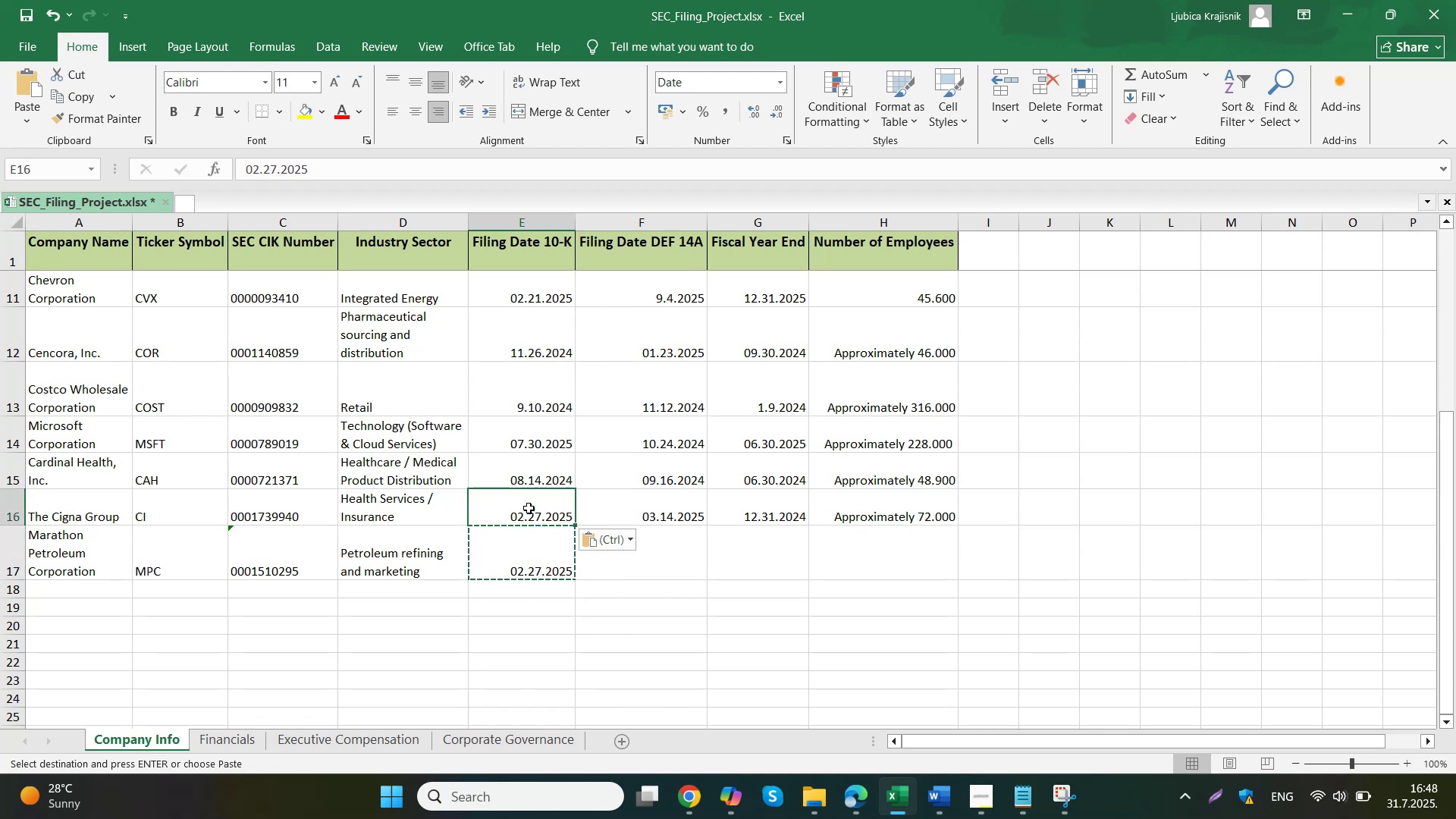 
left_click([621, 556])
 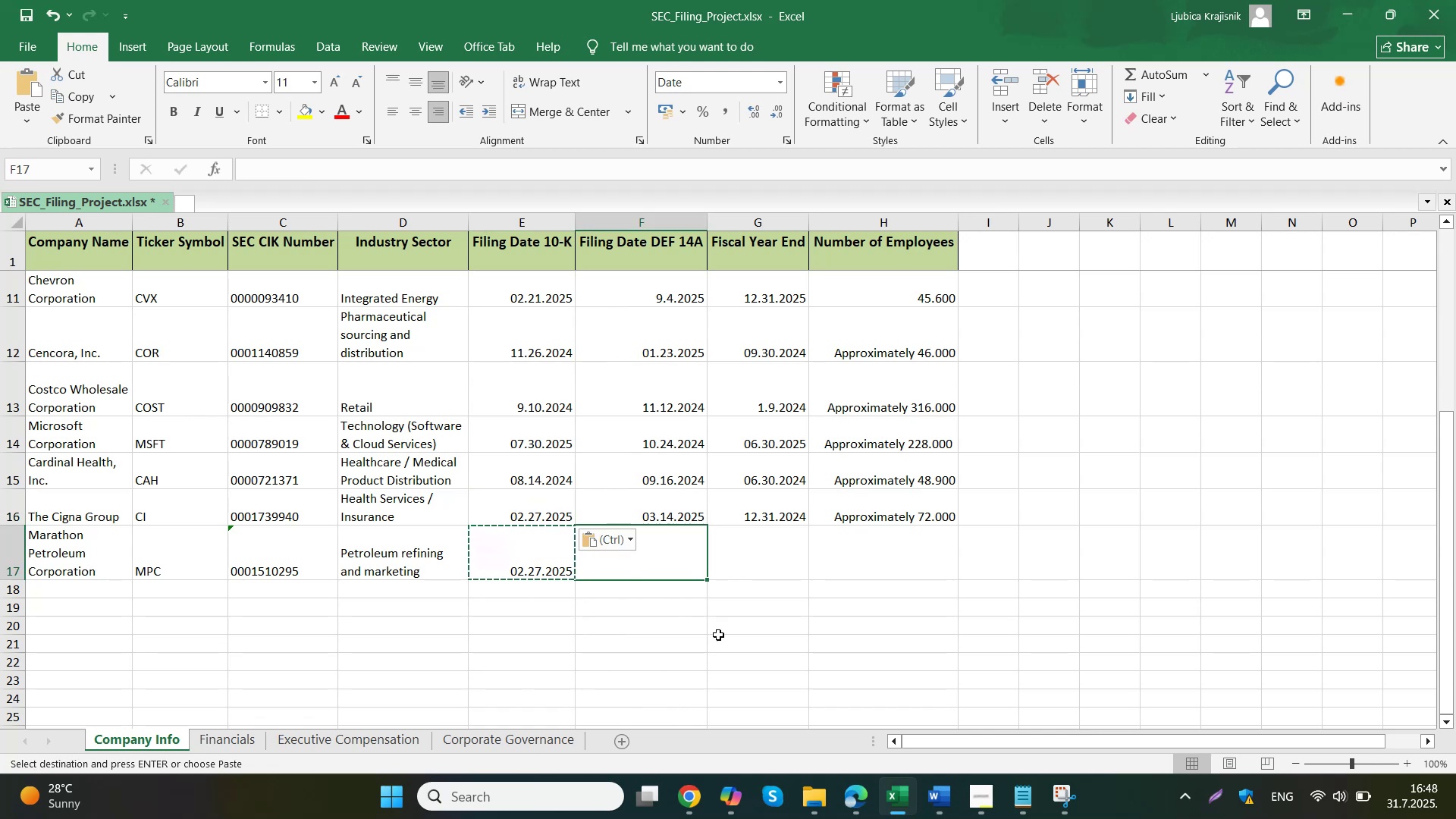 
left_click([551, 397])
 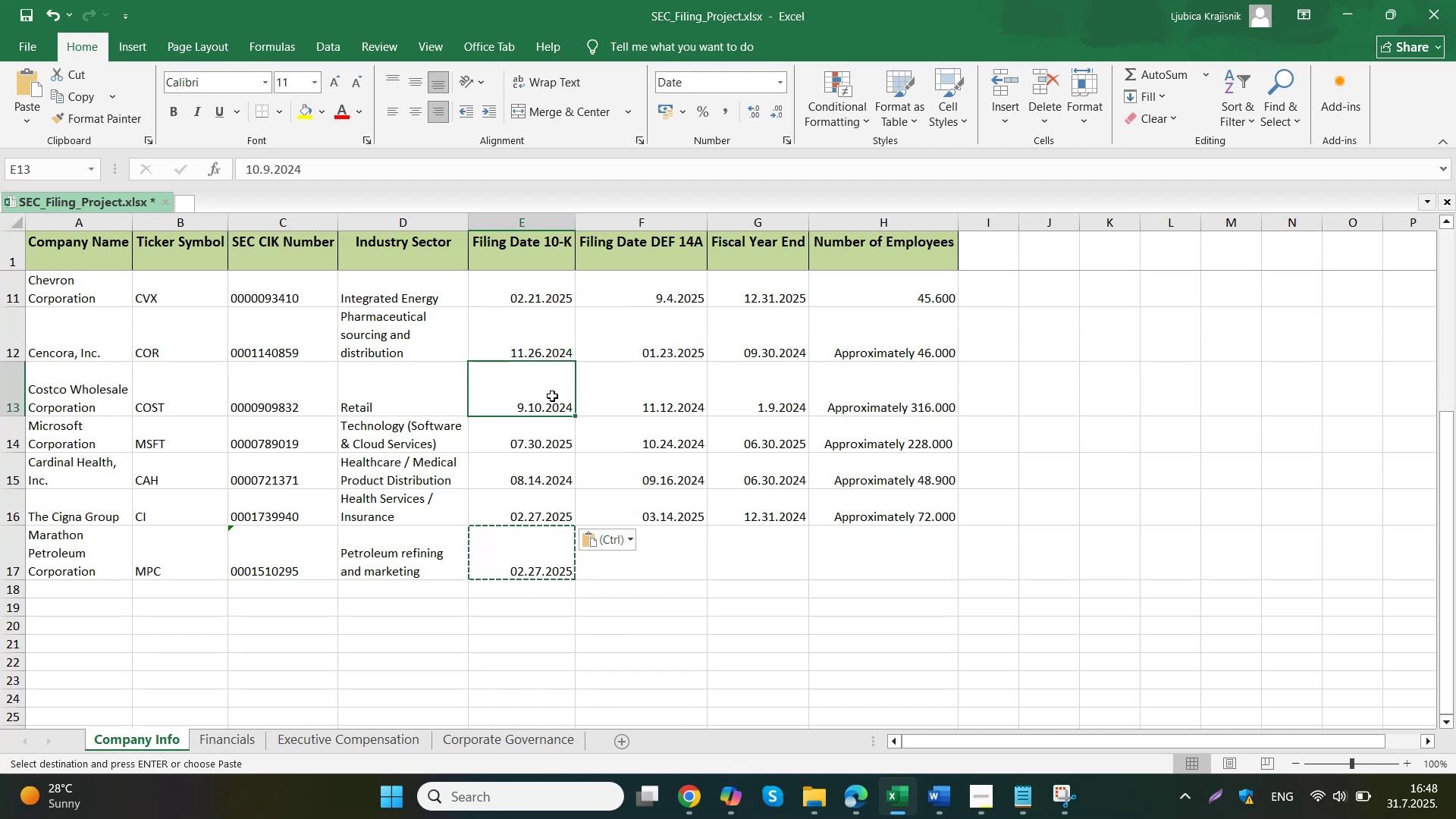 
left_click_drag(start_coordinate=[269, 172], to_coordinate=[209, 174])
 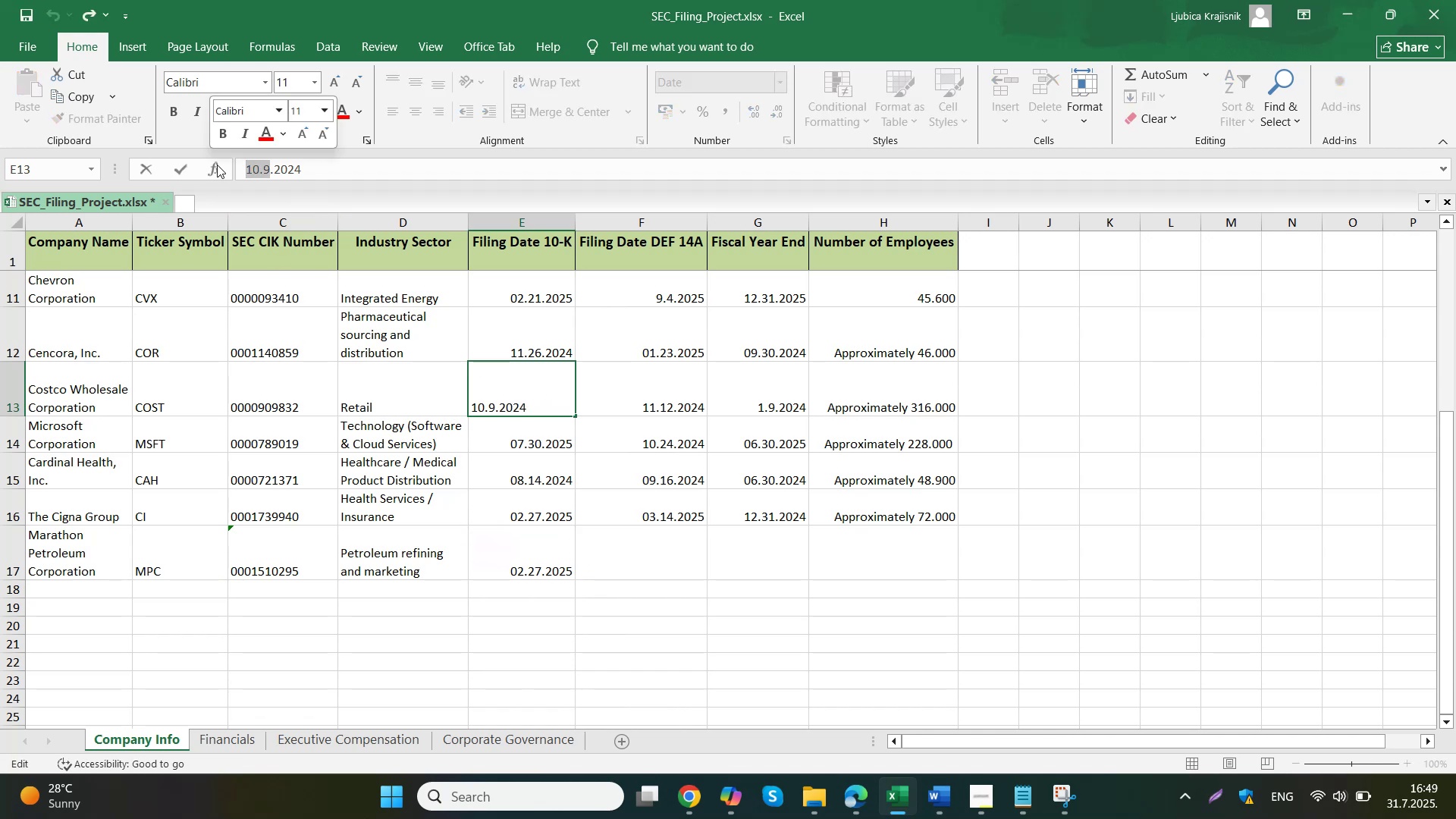 
key(Numpad0)
 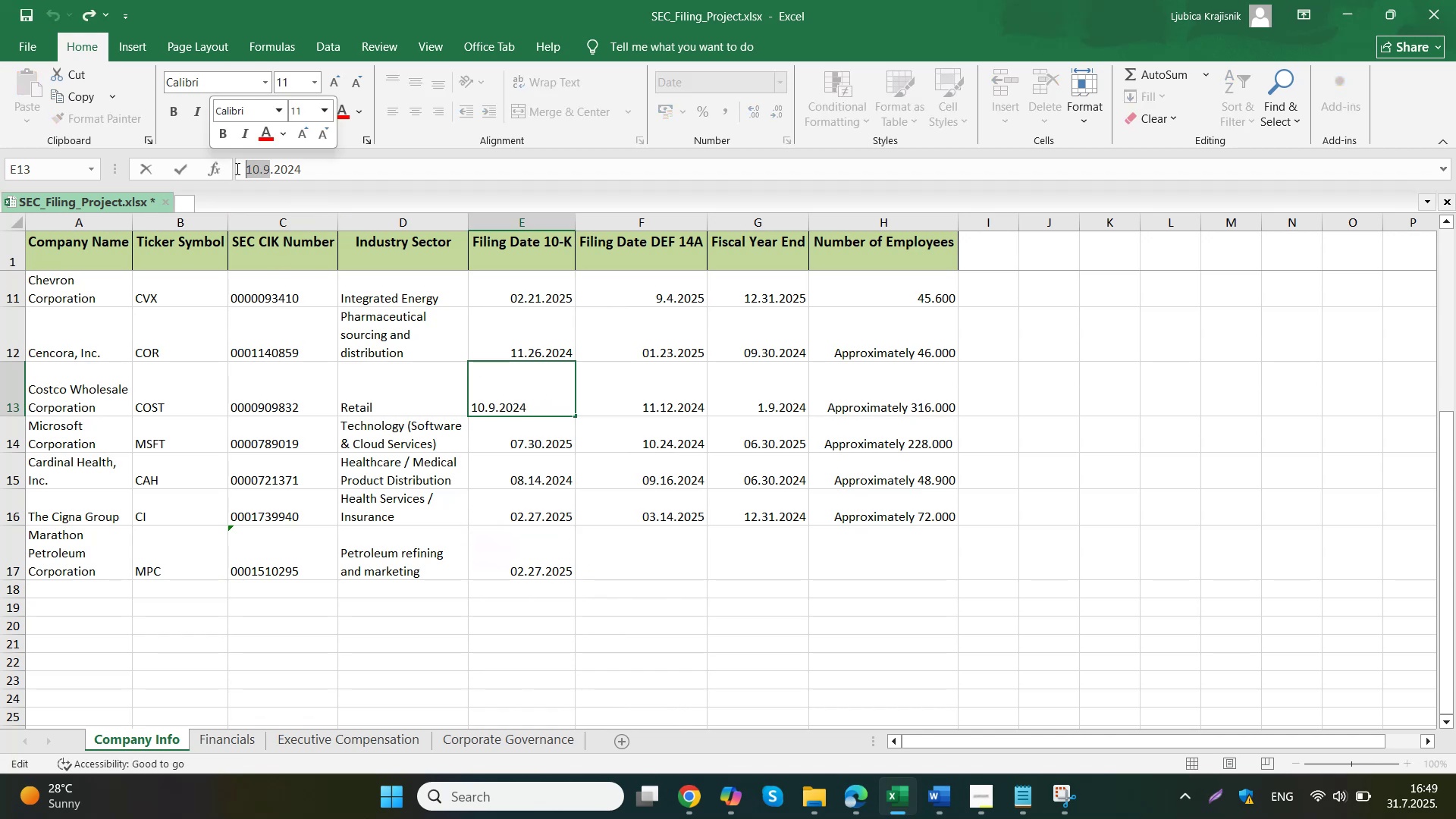 
key(Numpad9)
 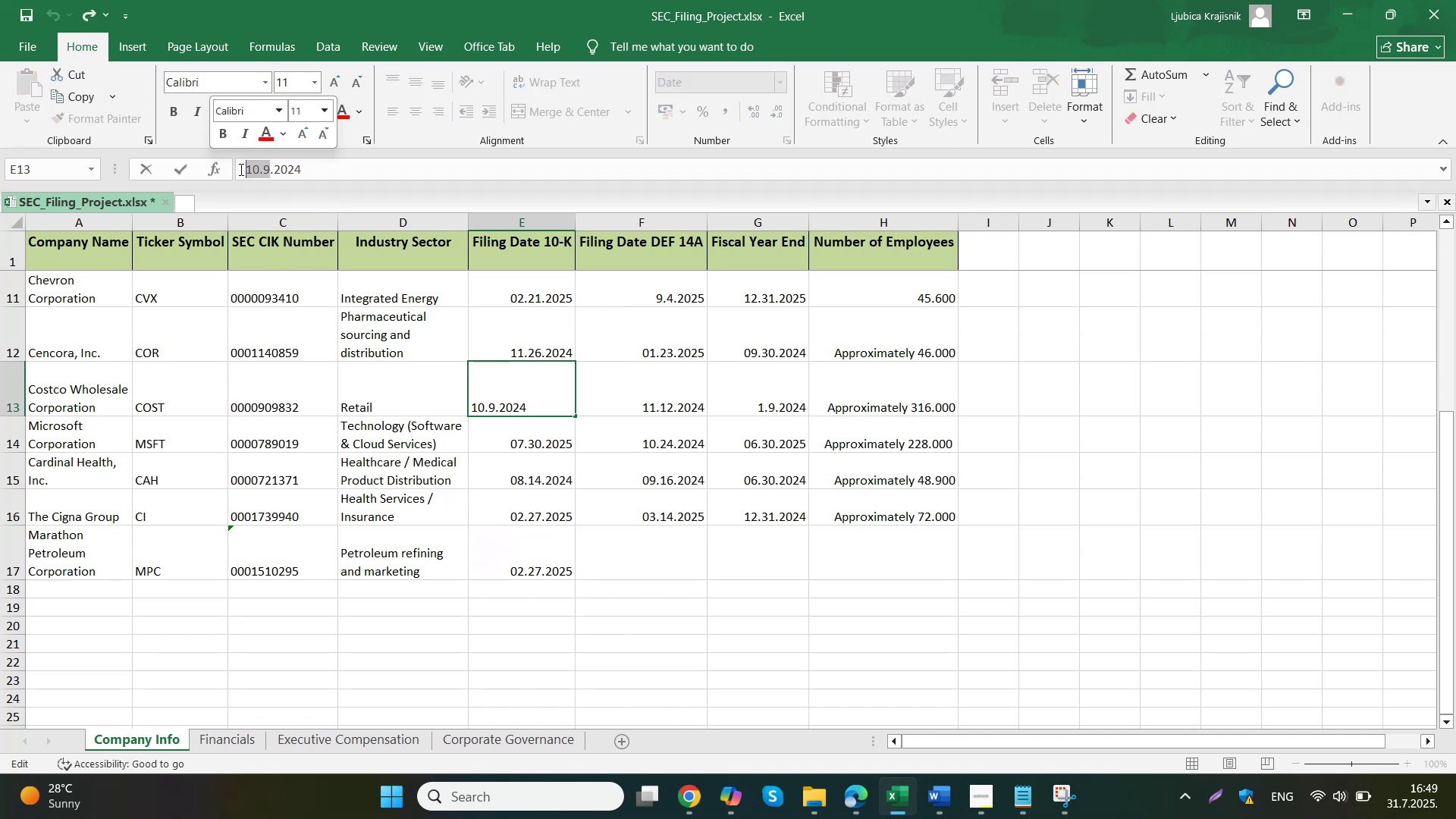 
key(Period)
 